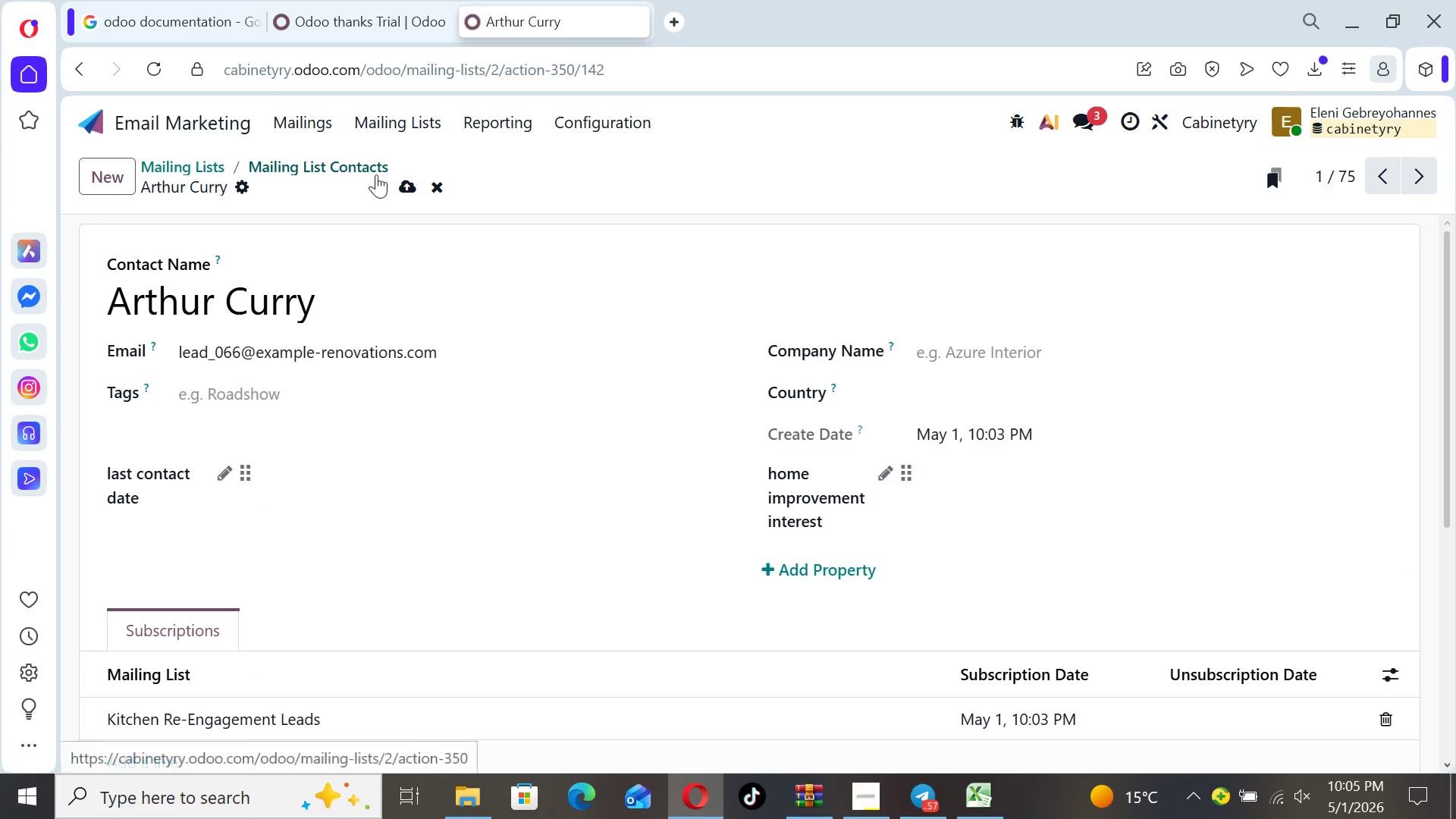 
left_click([402, 187])
 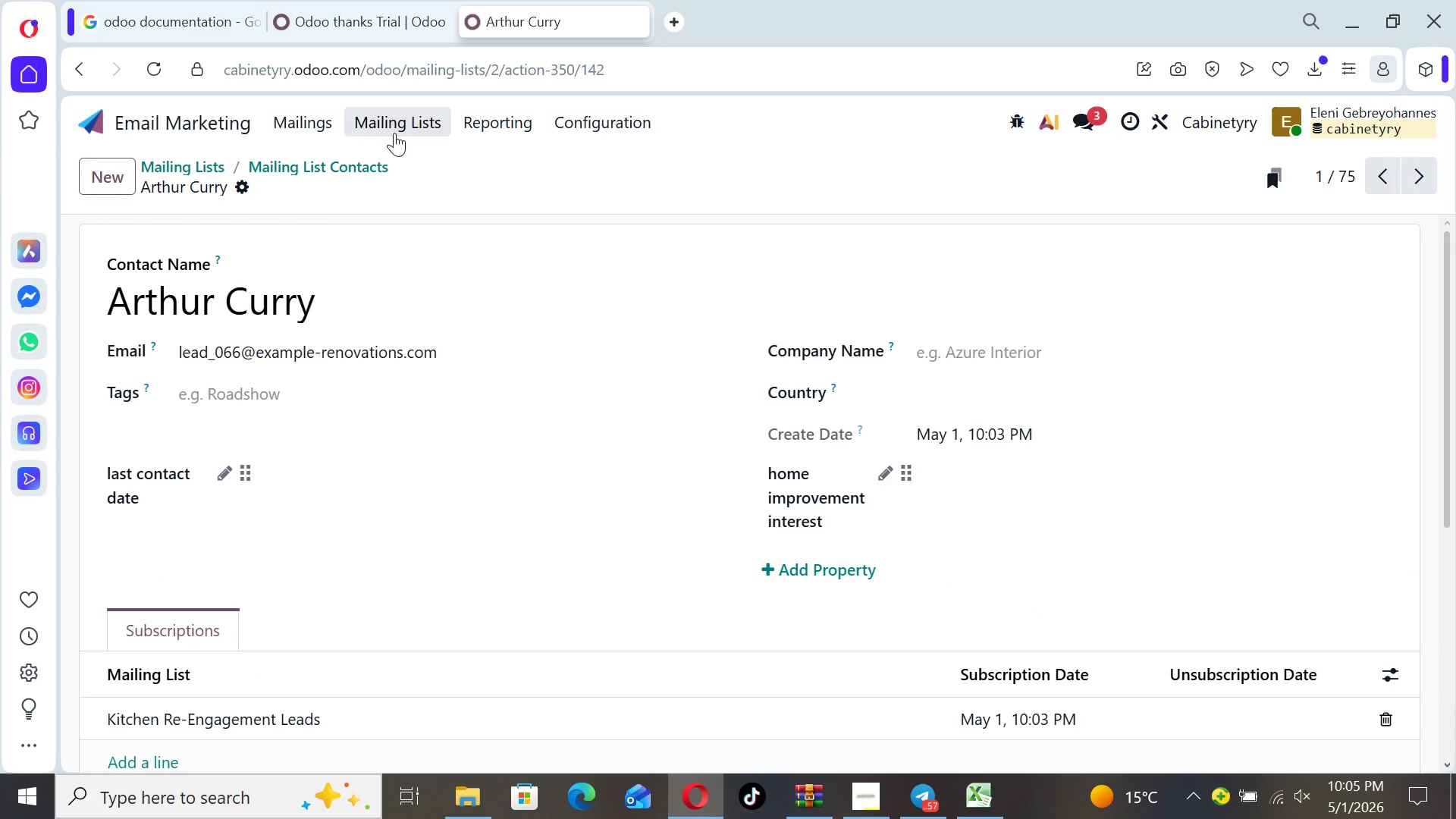 
left_click([394, 133])
 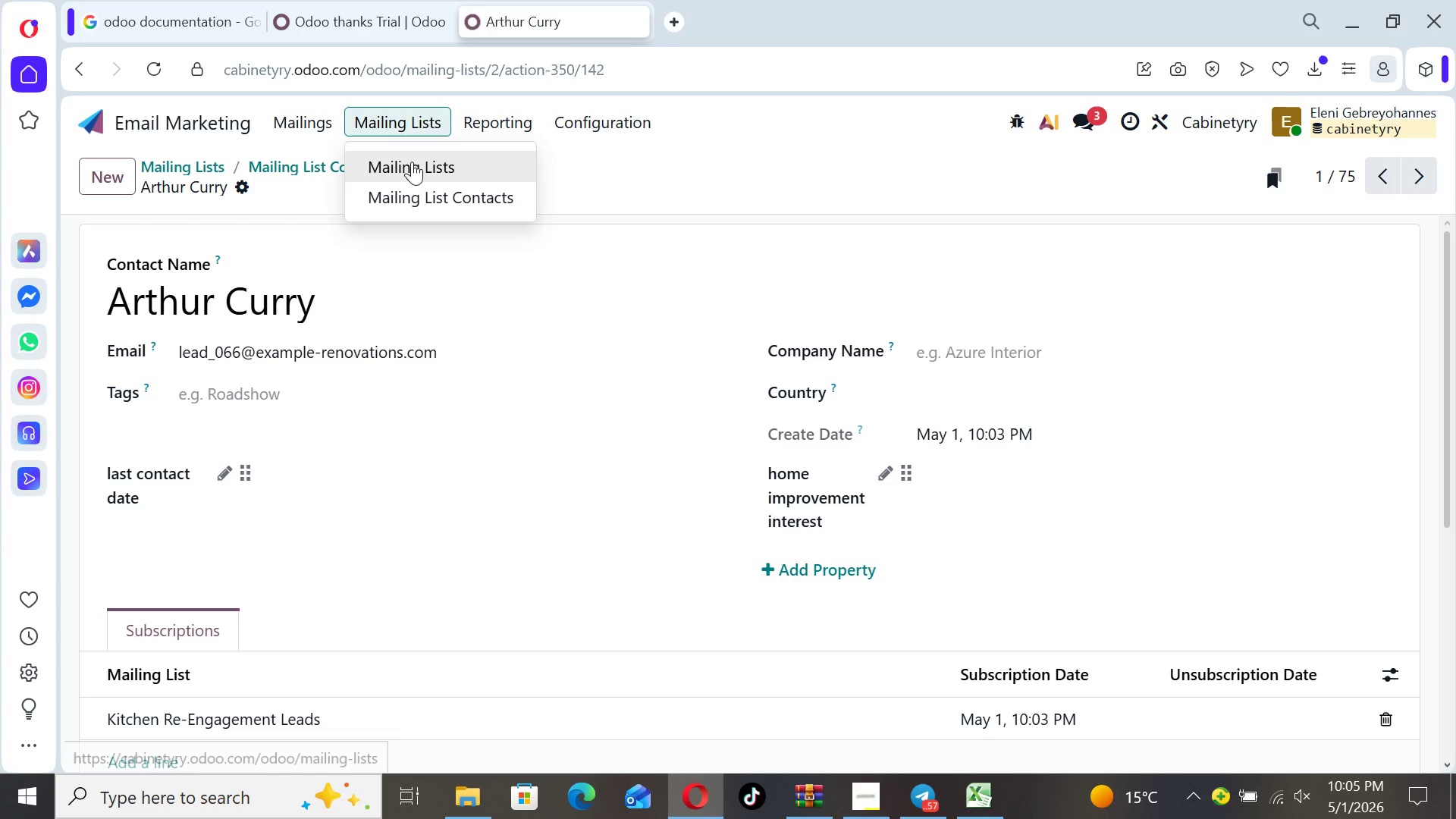 
left_click([412, 162])
 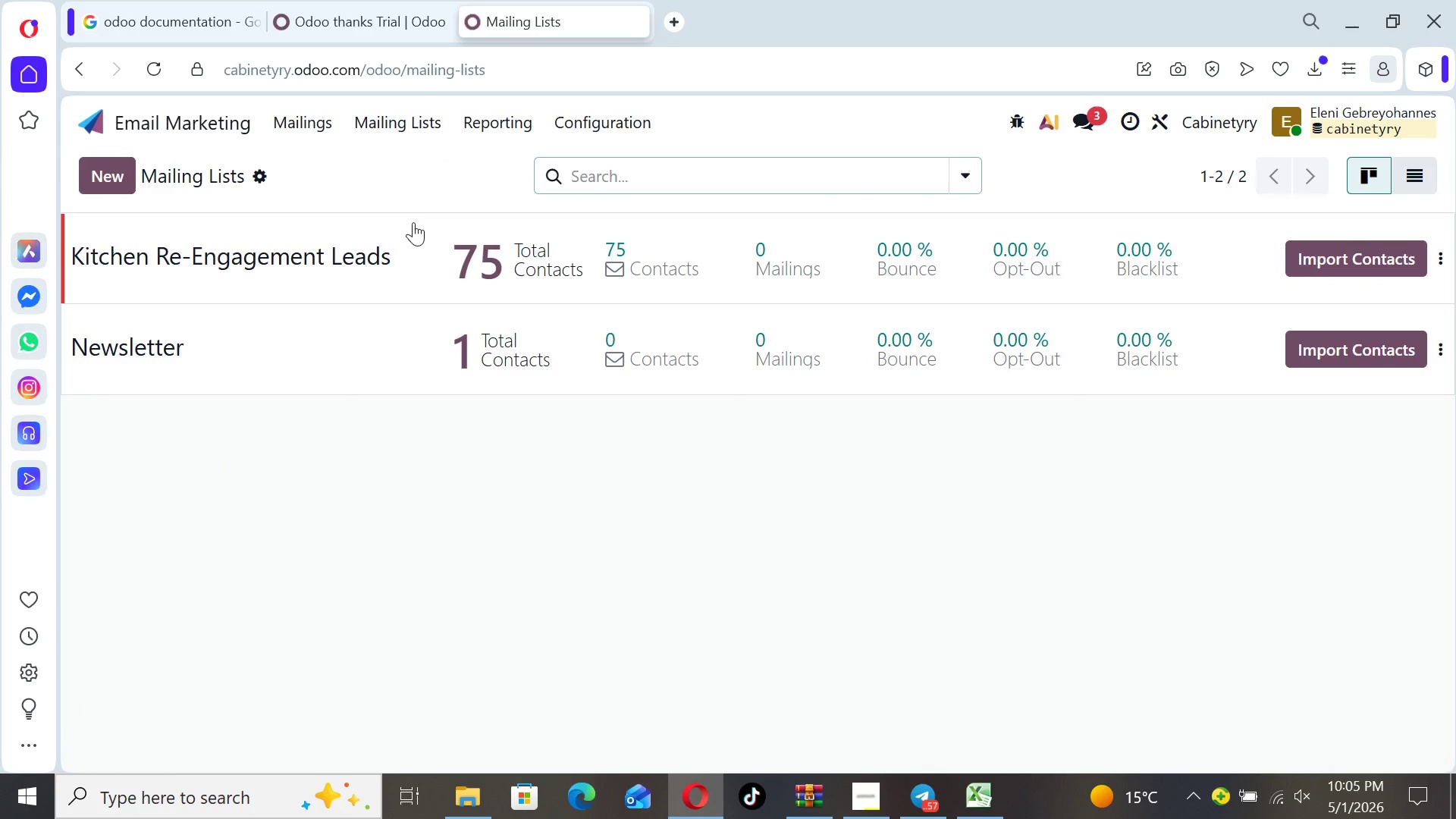 
left_click([413, 222])
 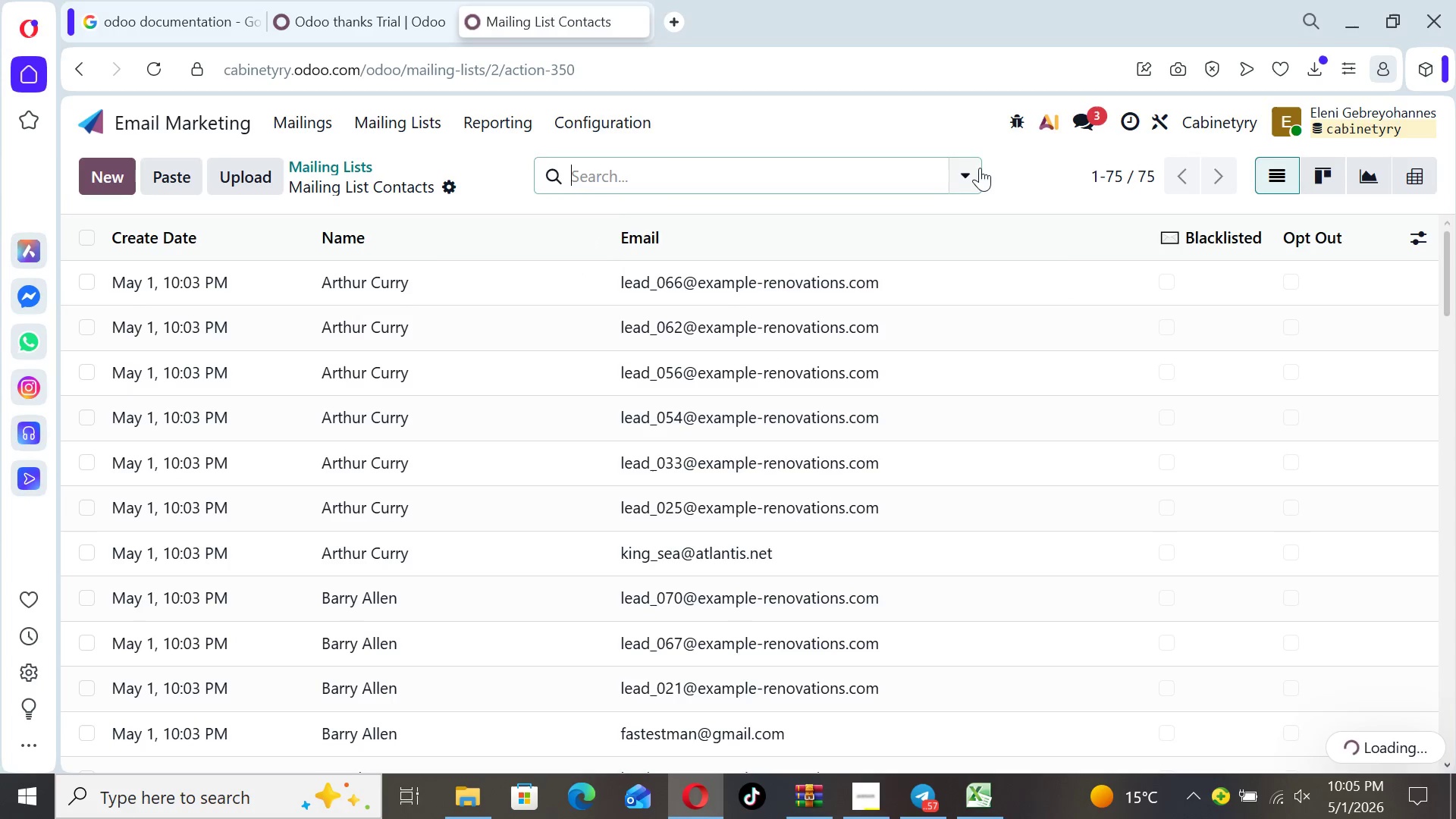 
left_click([979, 168])
 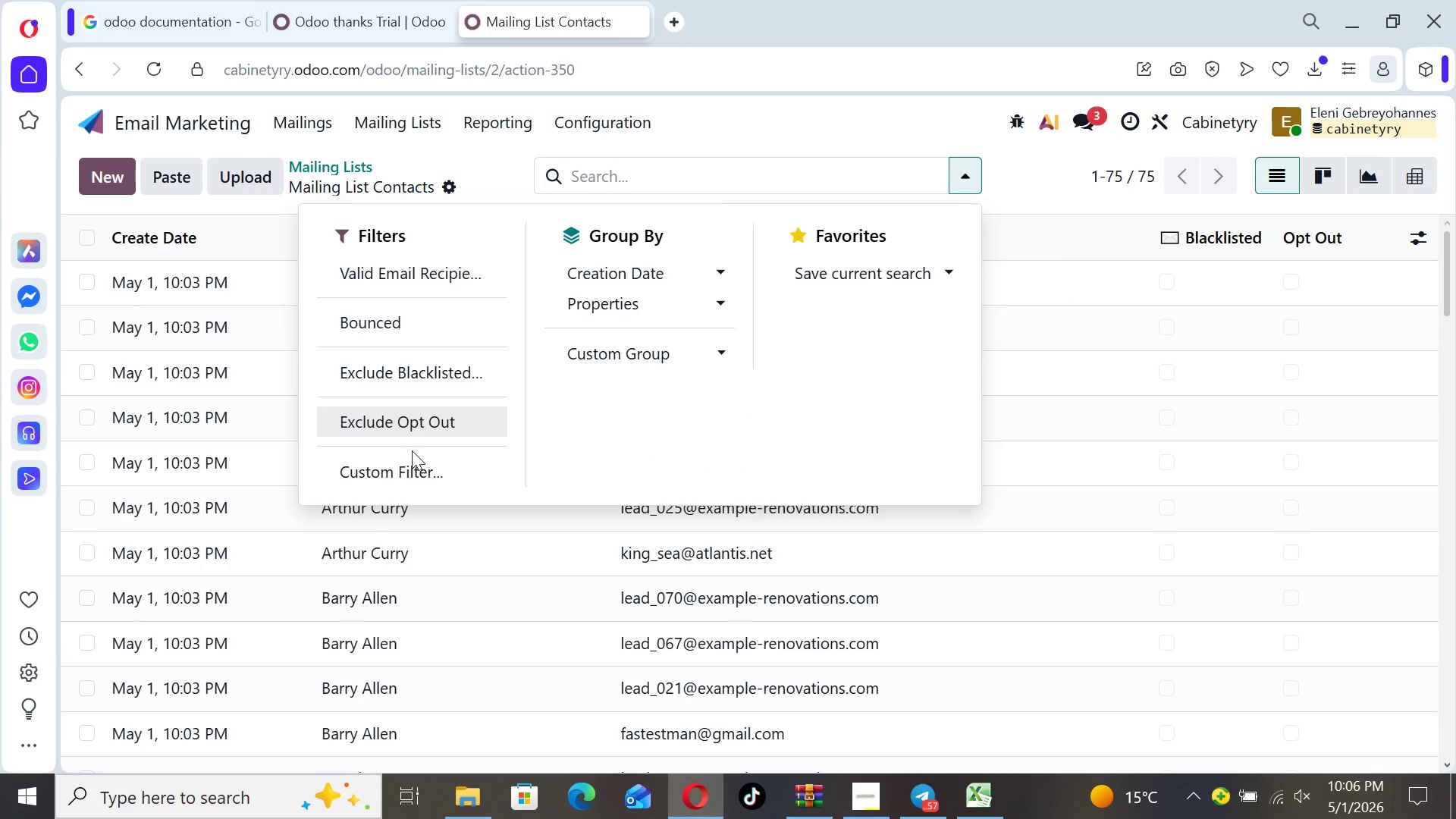 
left_click([411, 462])
 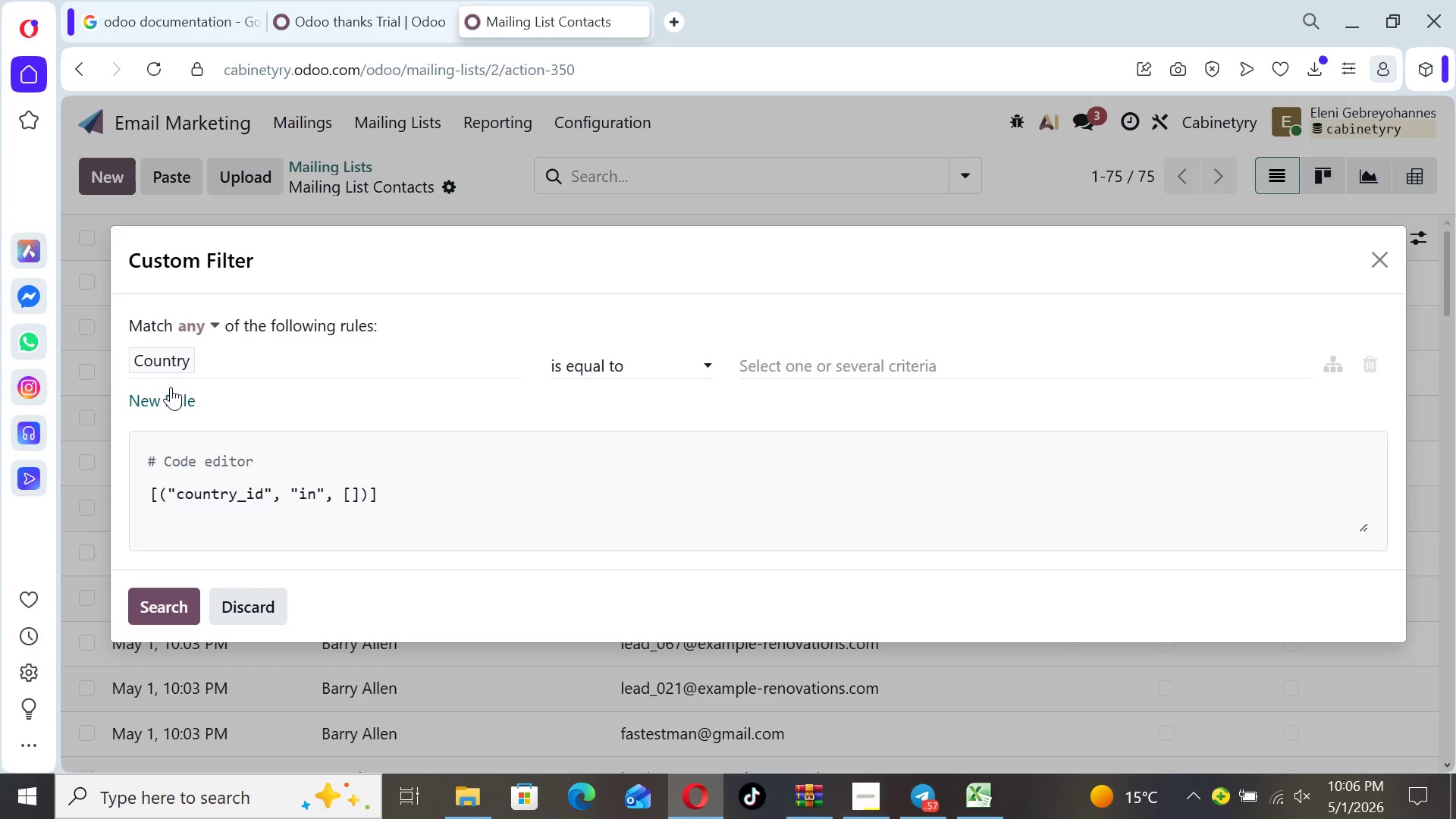 
left_click([169, 367])
 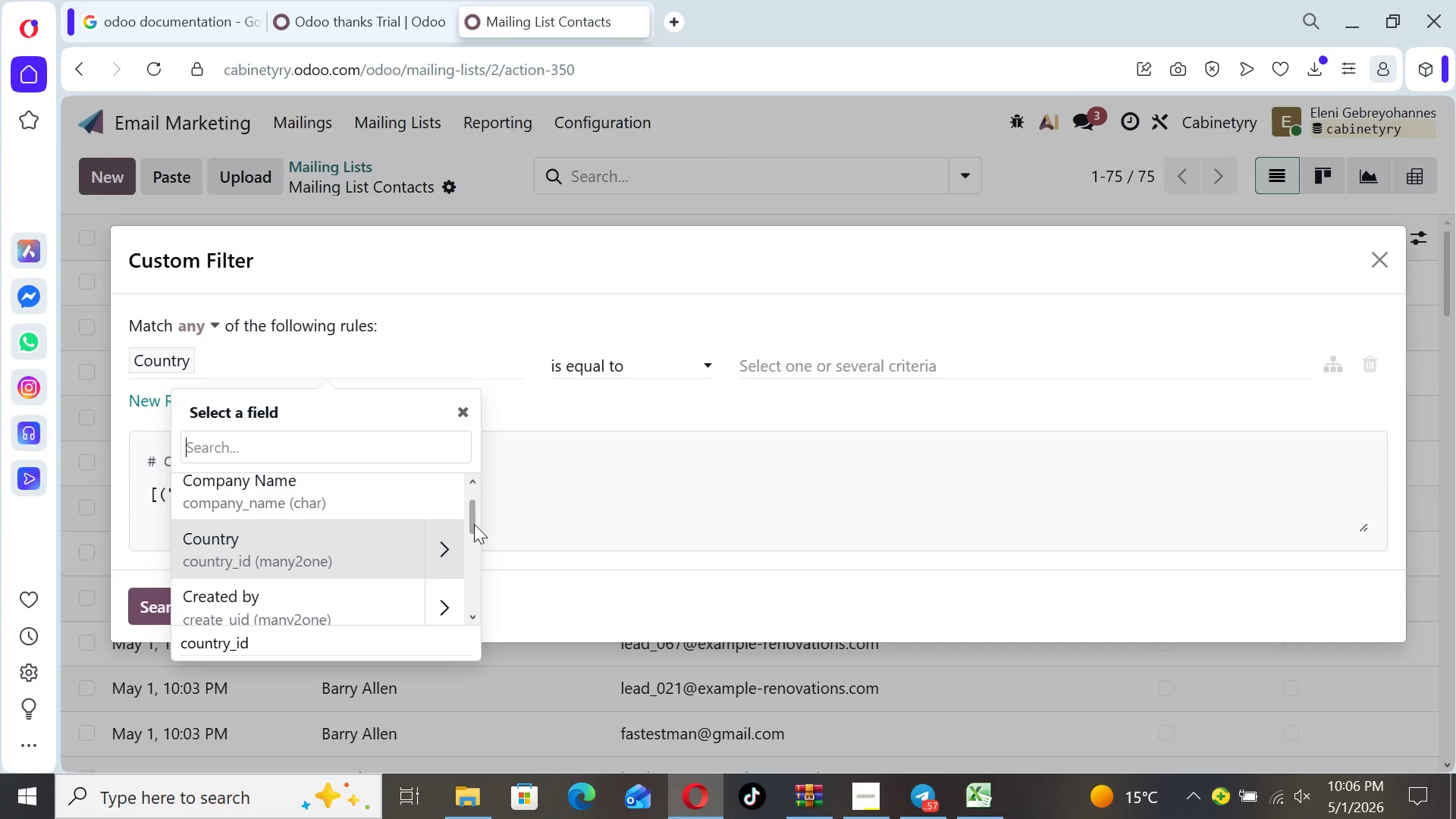 
left_click_drag(start_coordinate=[475, 525], to_coordinate=[475, 582])
 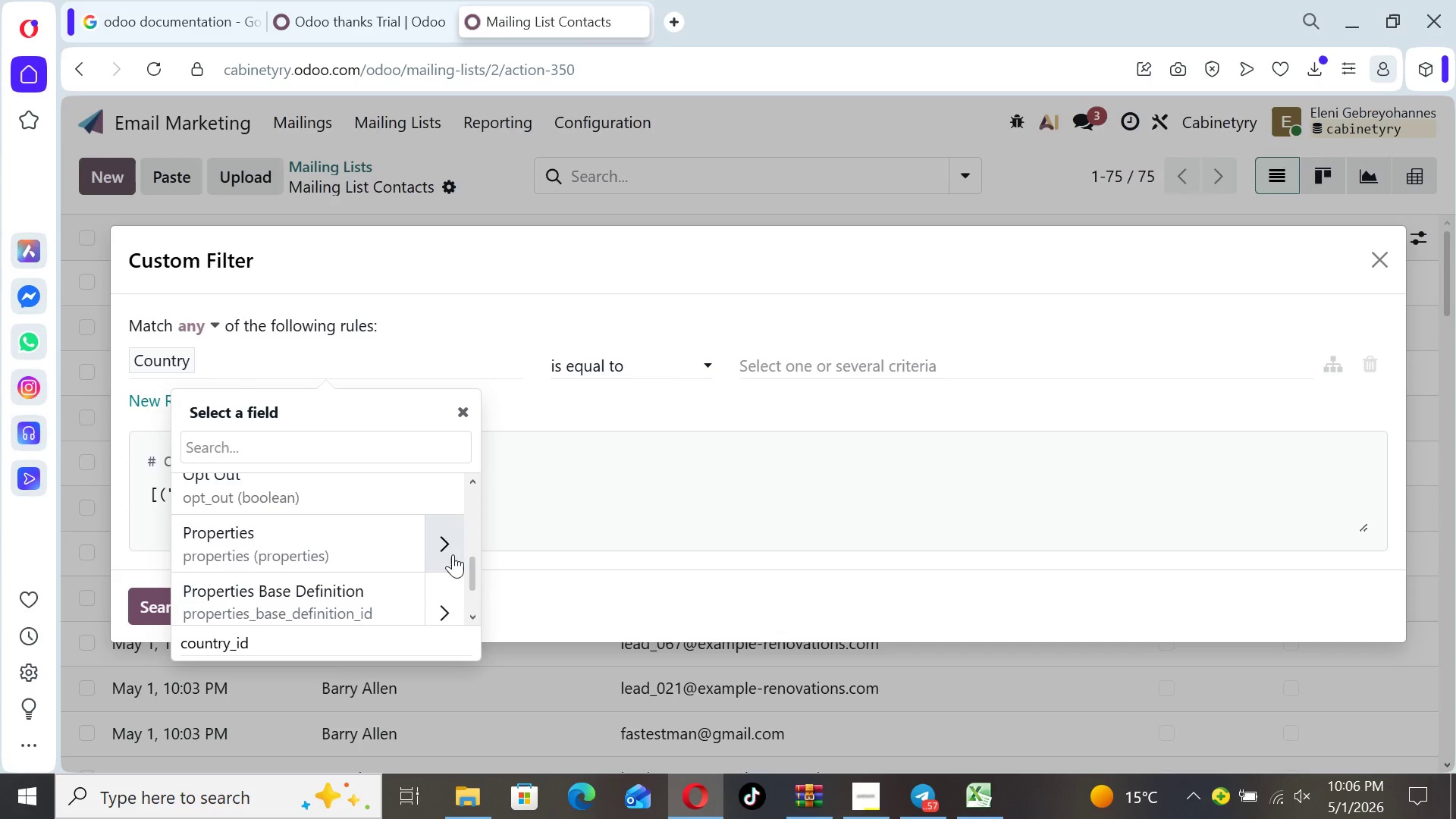 
left_click([451, 553])
 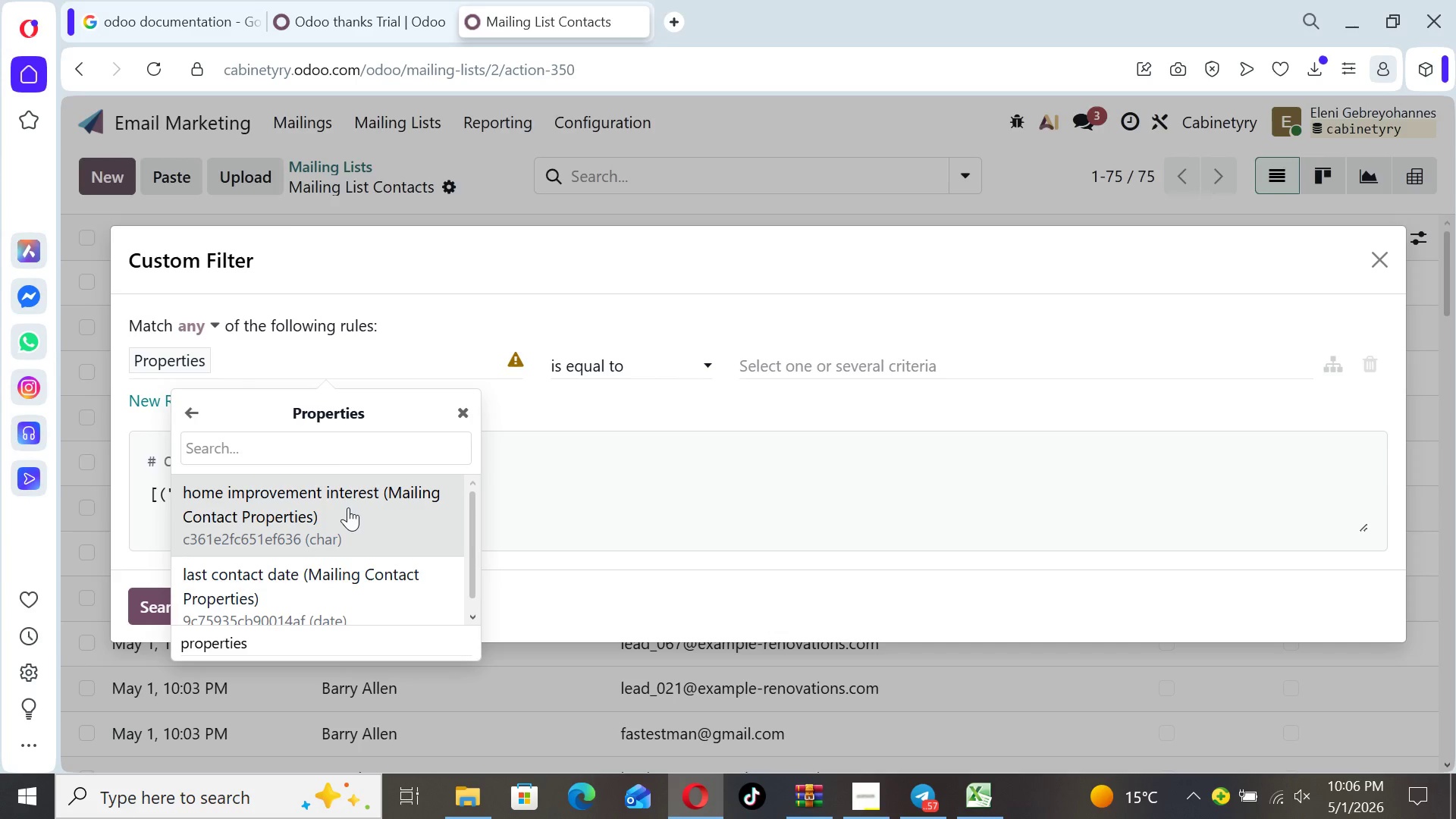 
left_click([348, 507])
 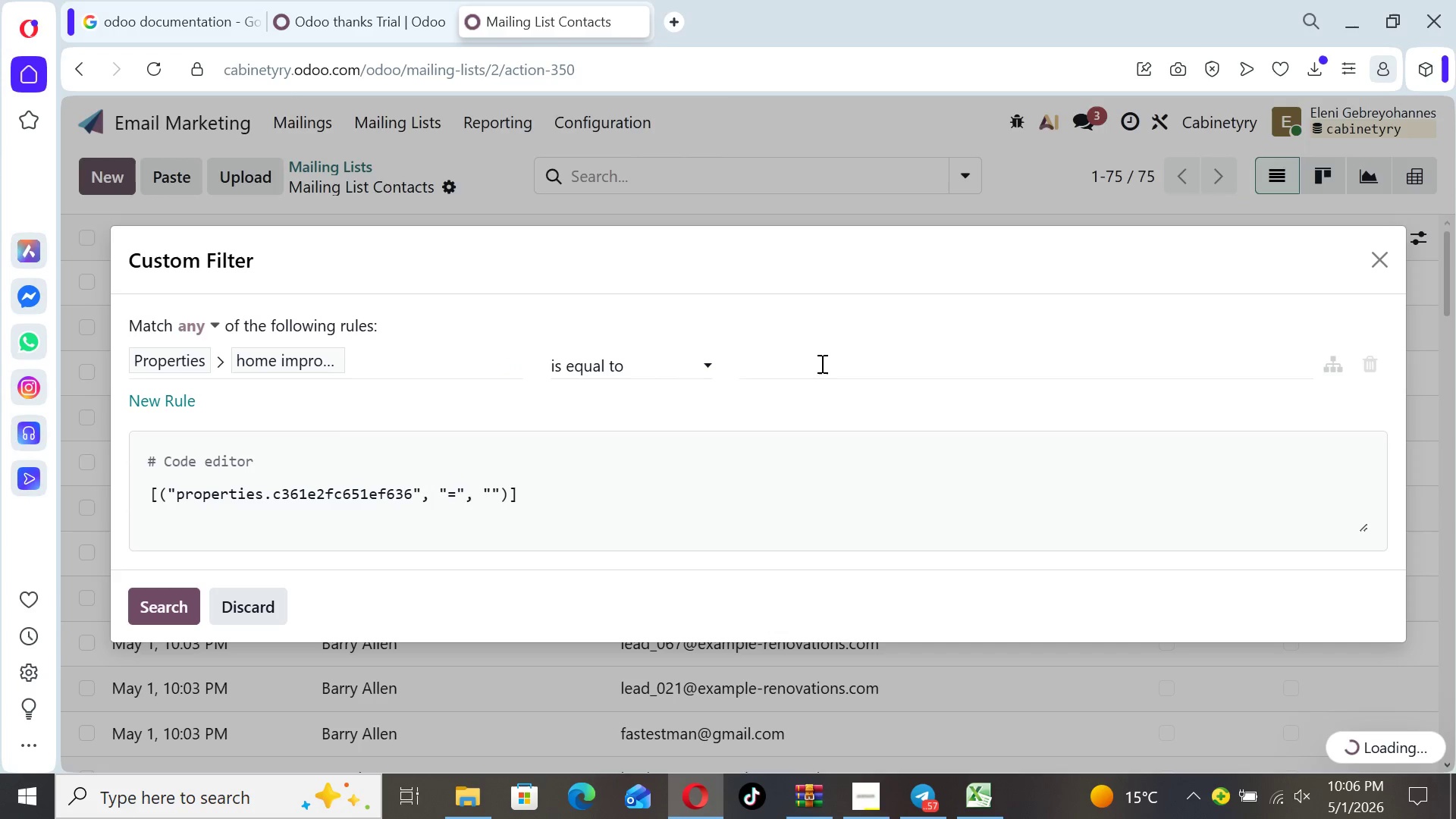 
left_click([817, 359])
 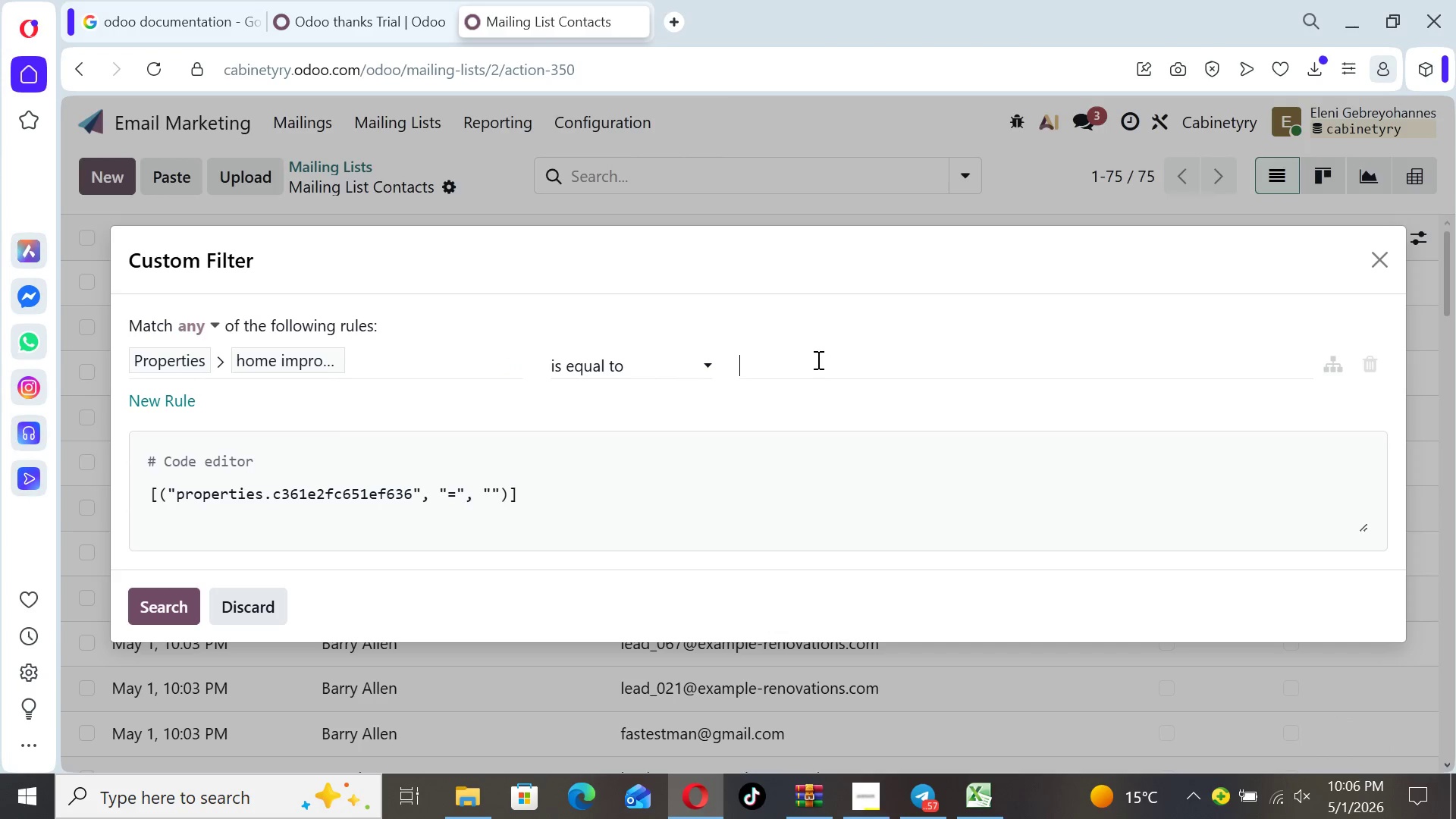 
type(Cabinets)
 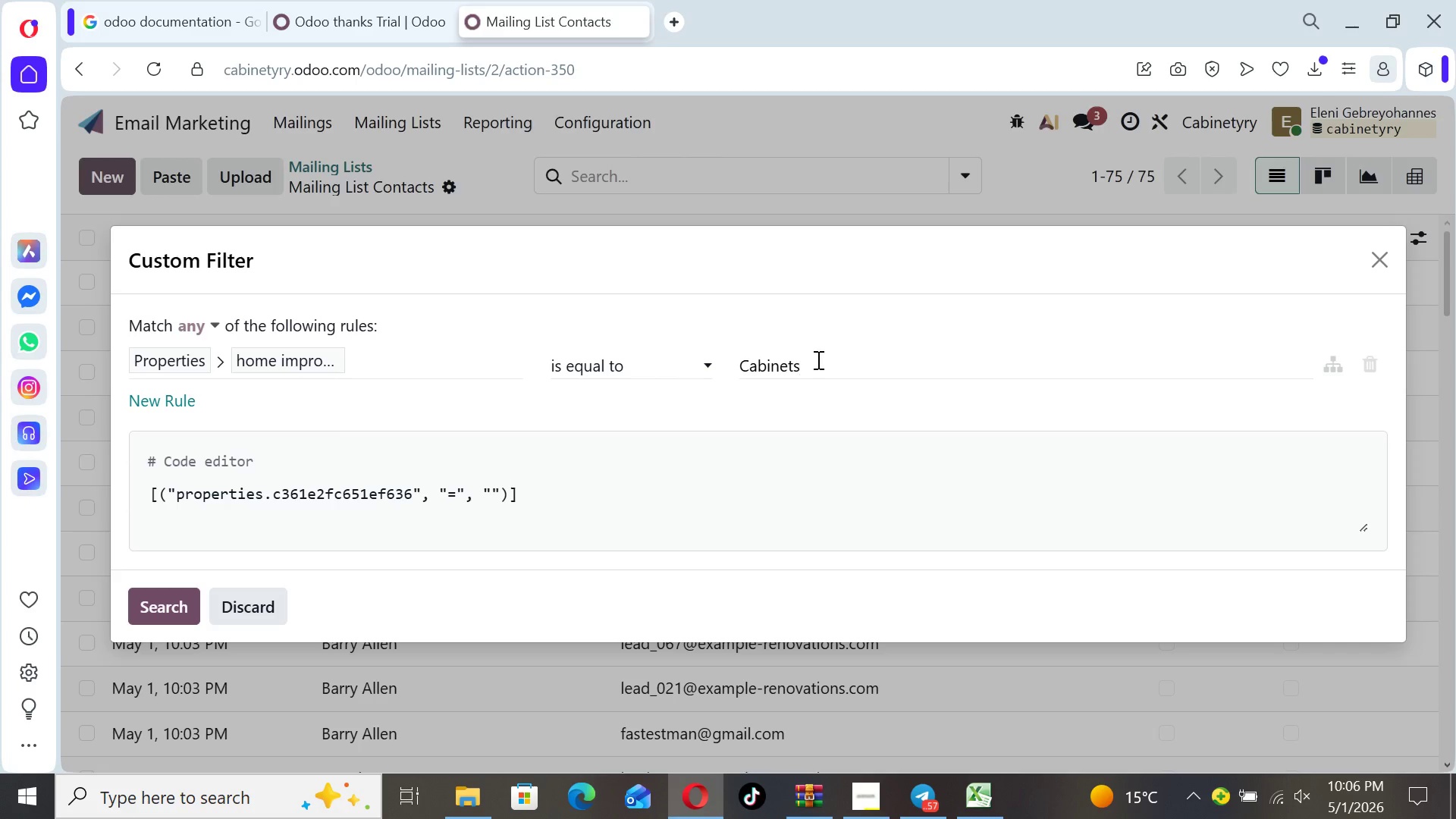 
type( OR Kitcen Re)
 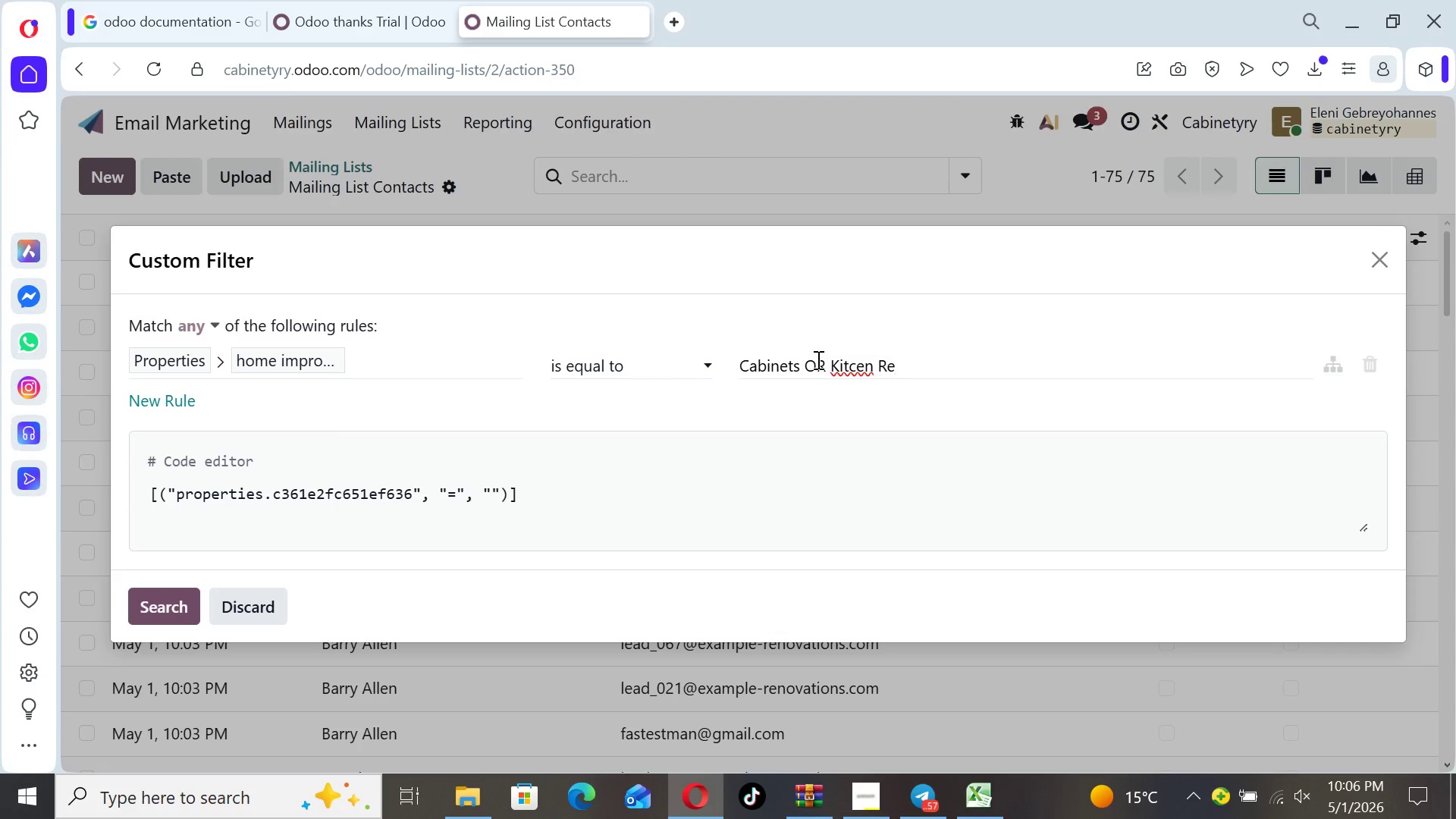 
key(ArrowLeft)
 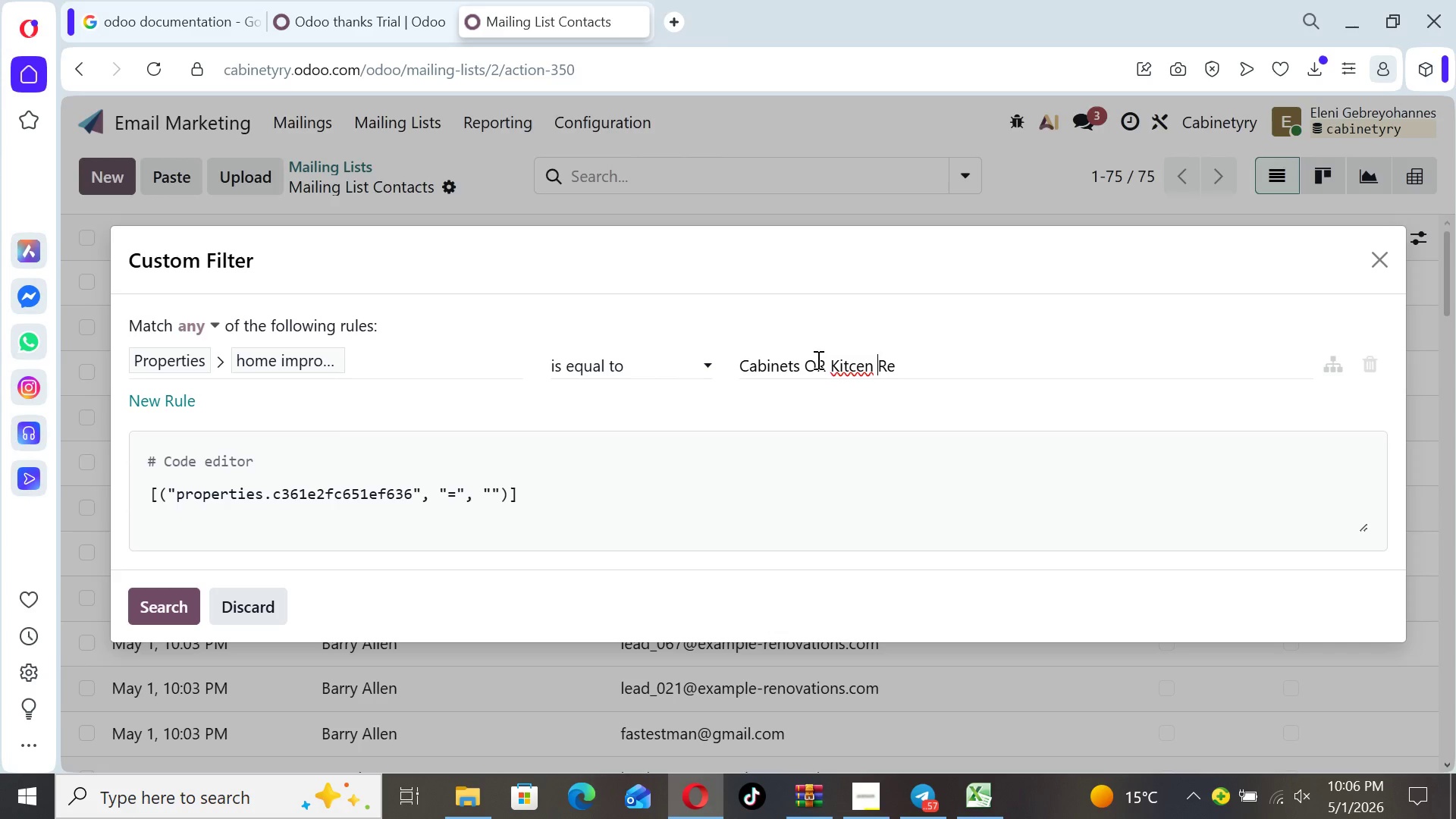 
key(ArrowLeft)
 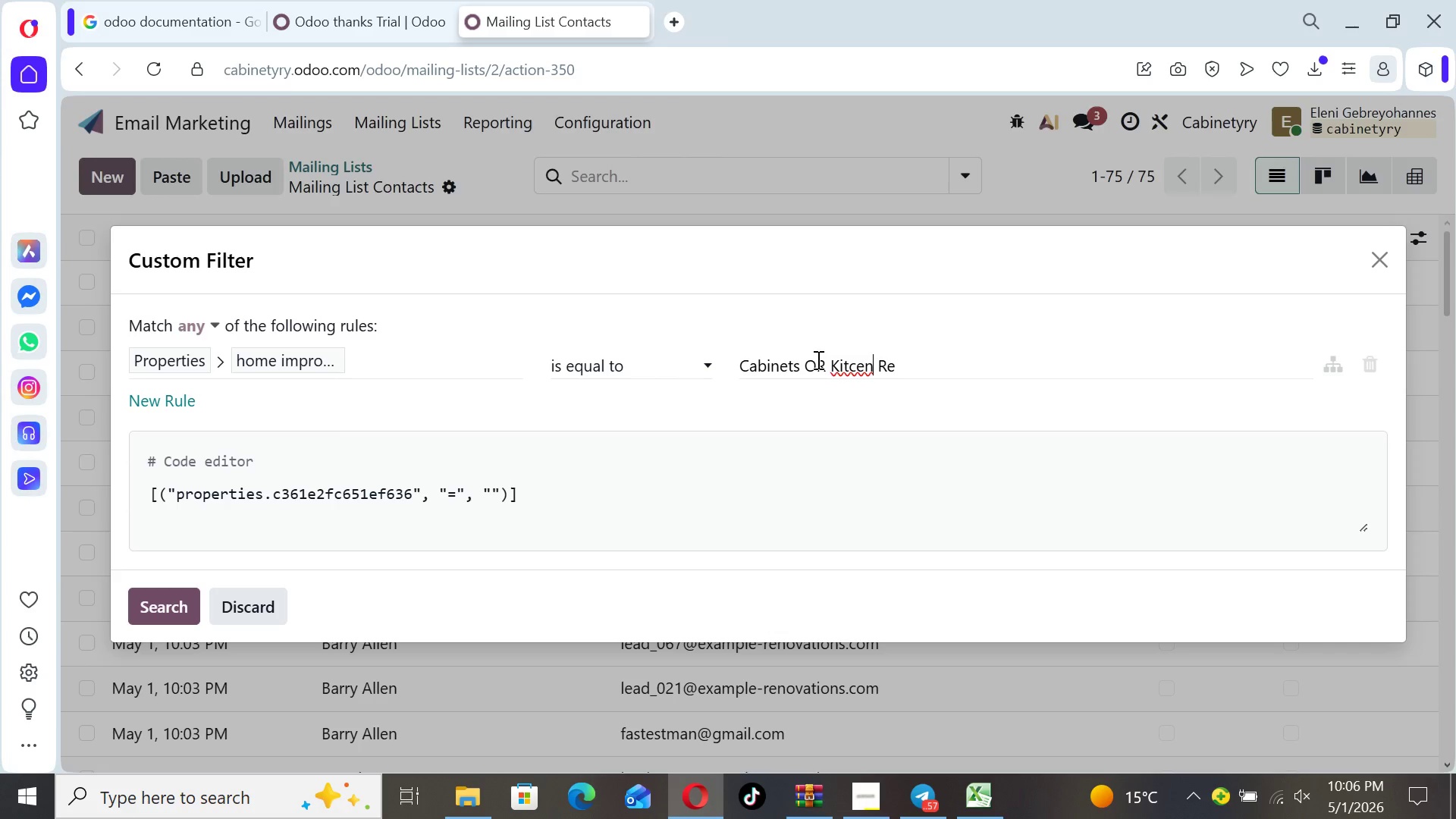 
key(ArrowLeft)
 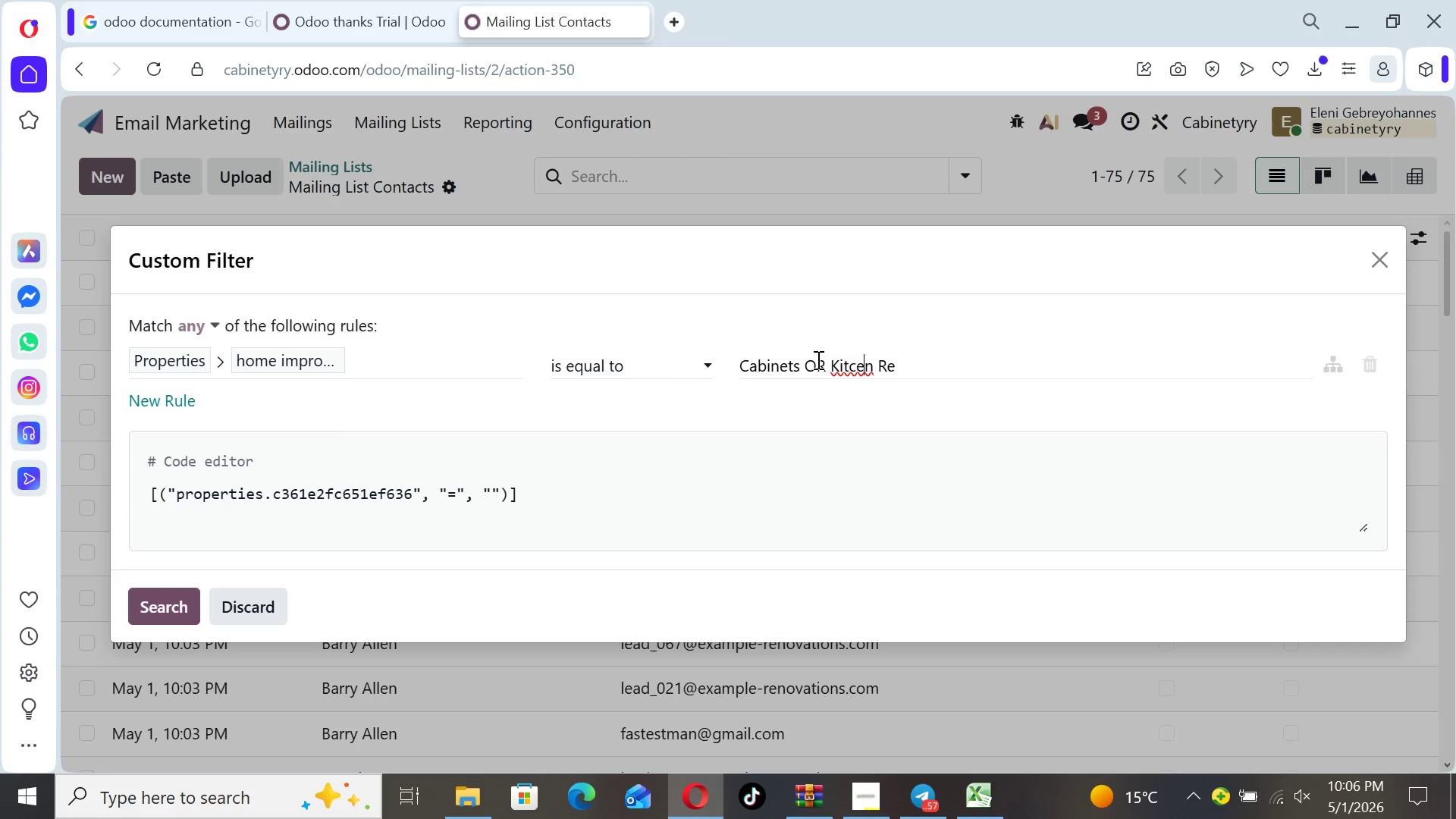 
key(ArrowLeft)
 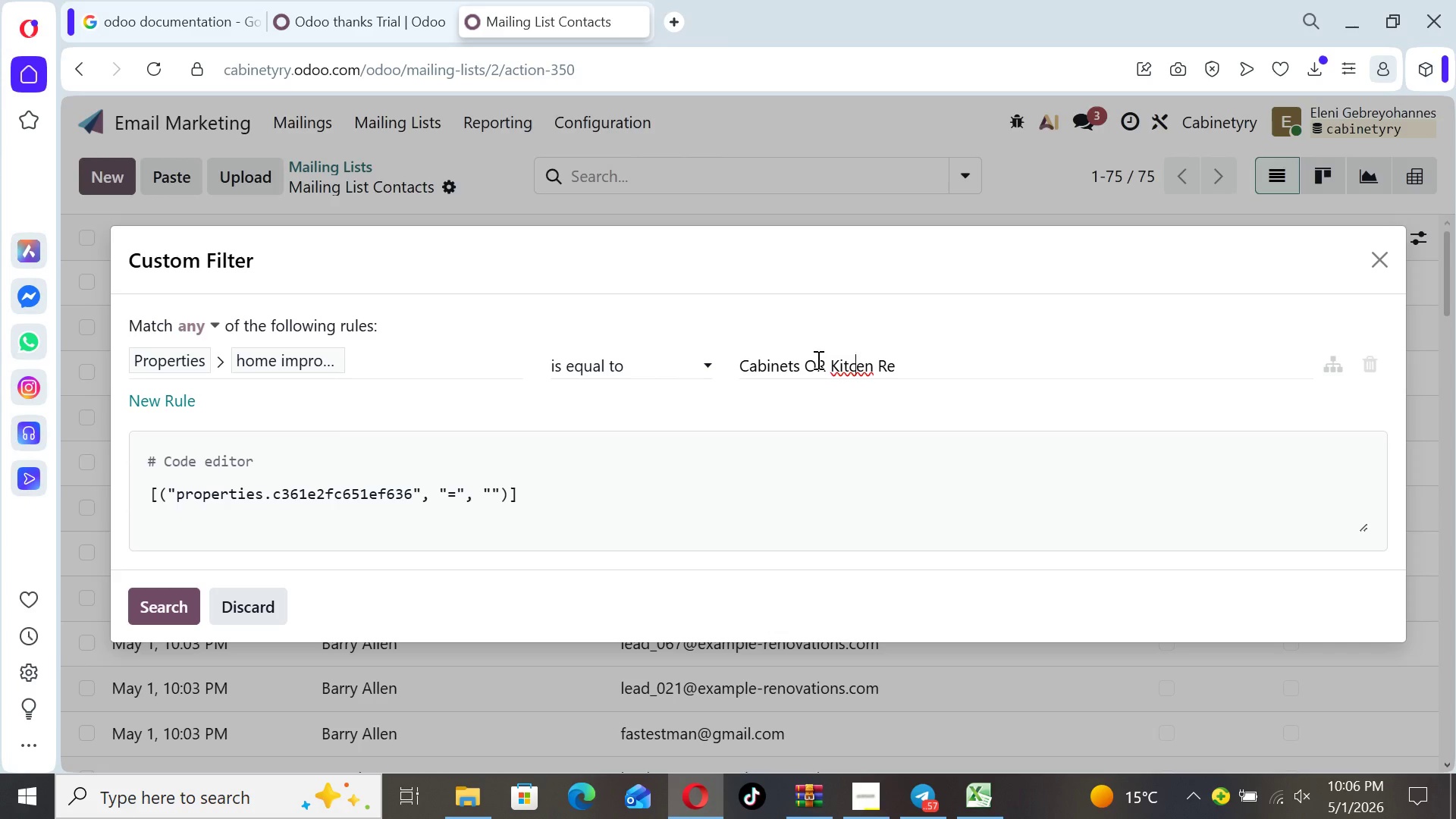 
key(ArrowLeft)
 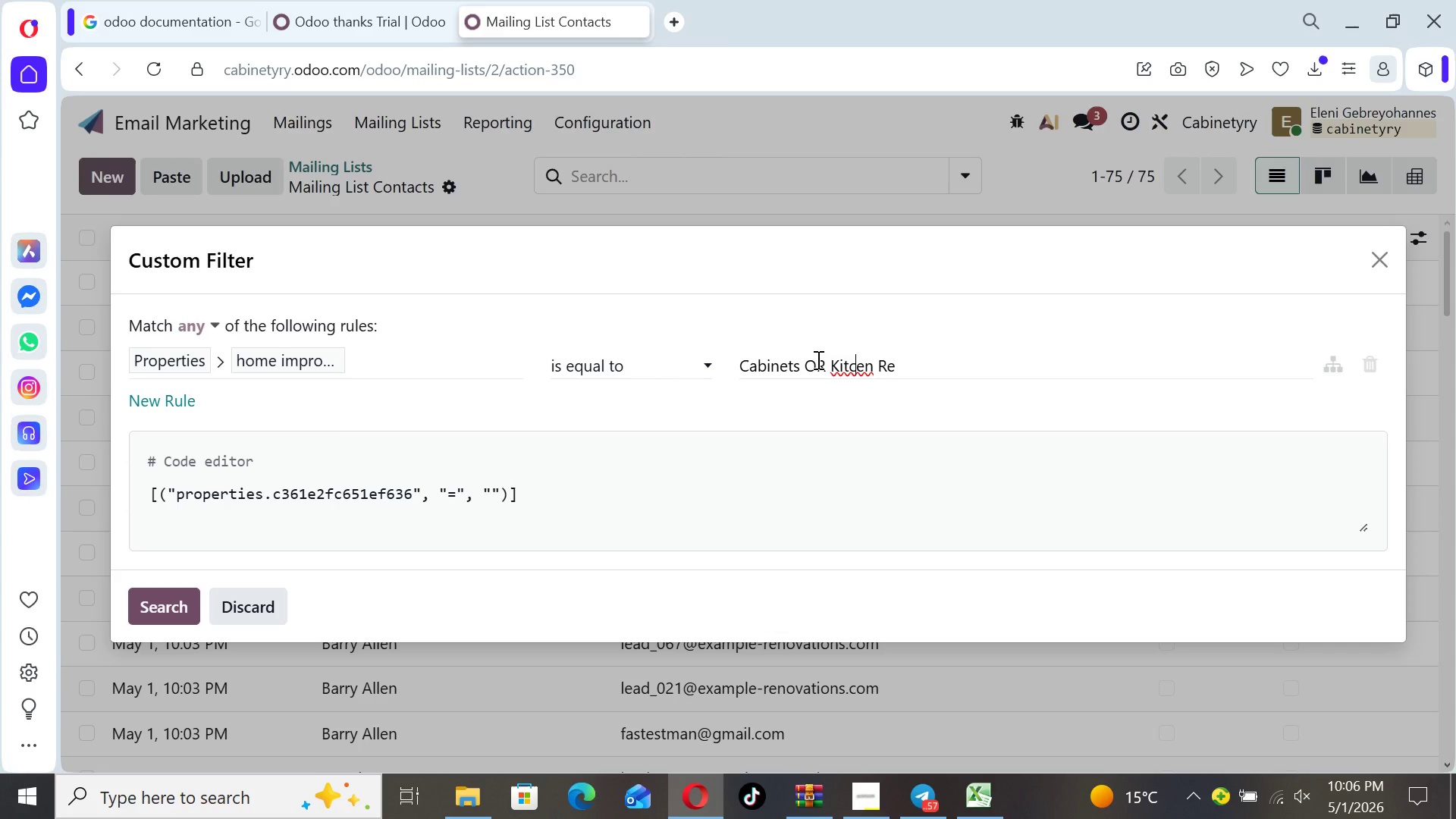 
key(H)
 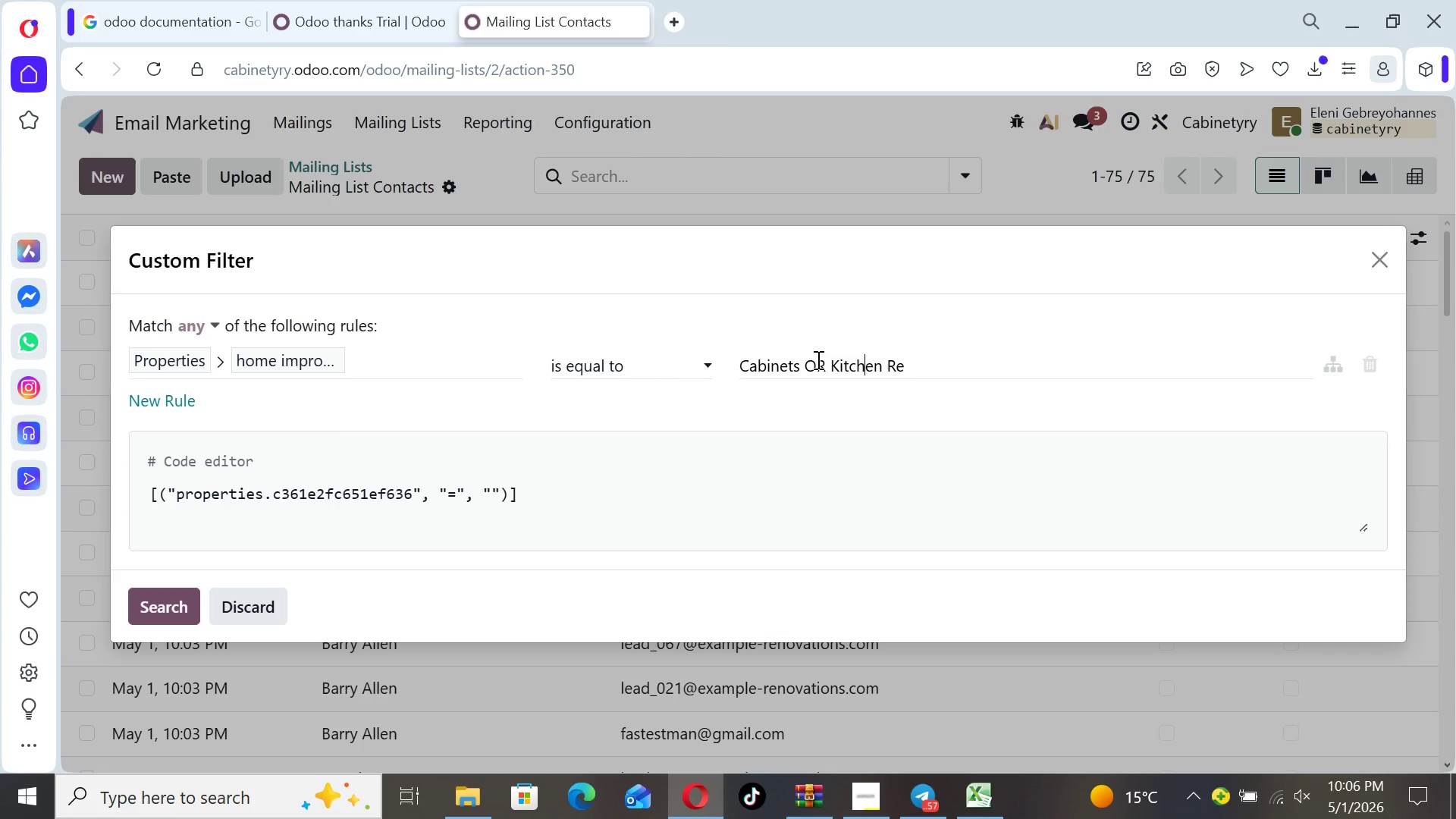 
key(ArrowRight)
 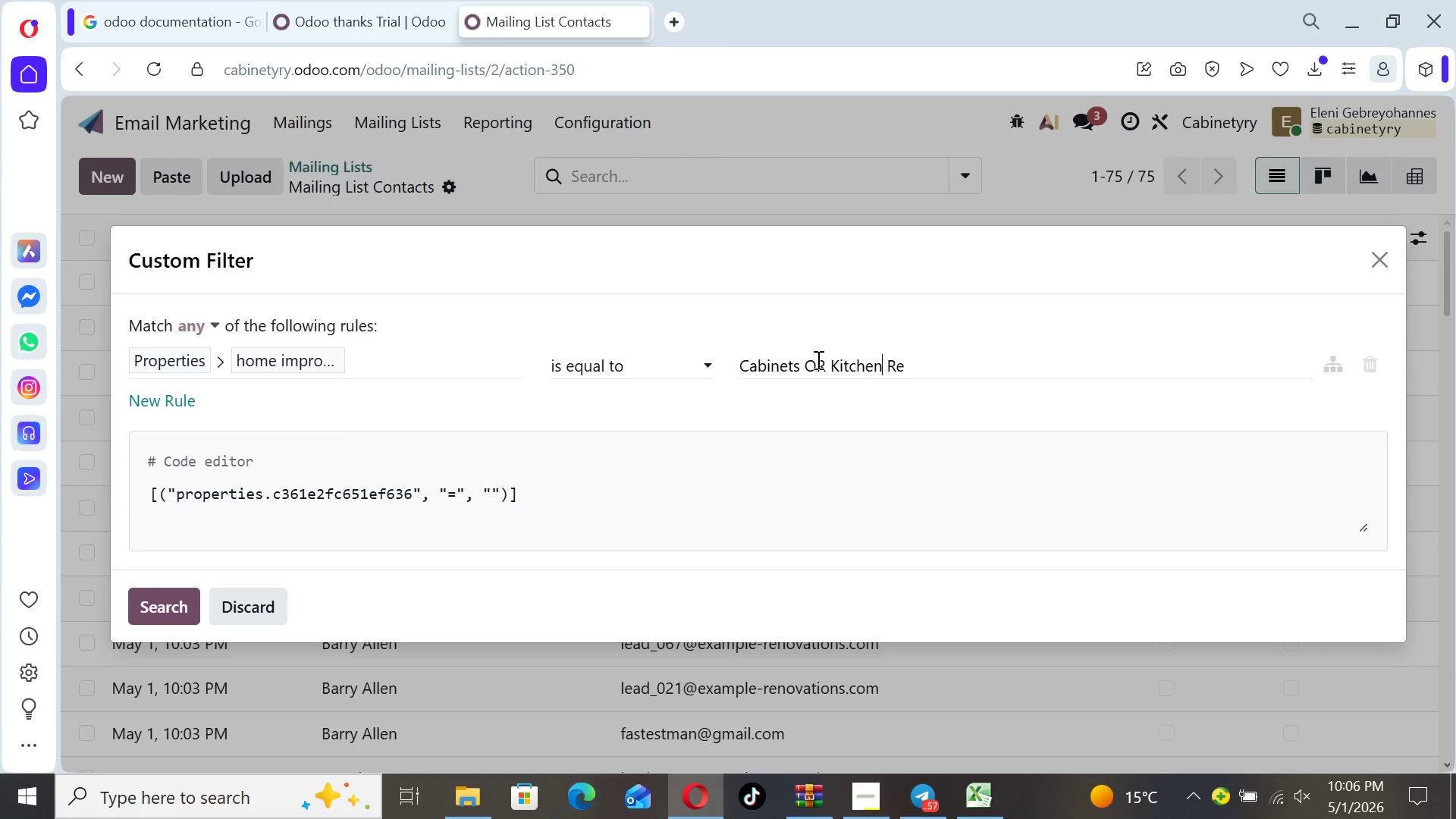 
key(ArrowRight)
 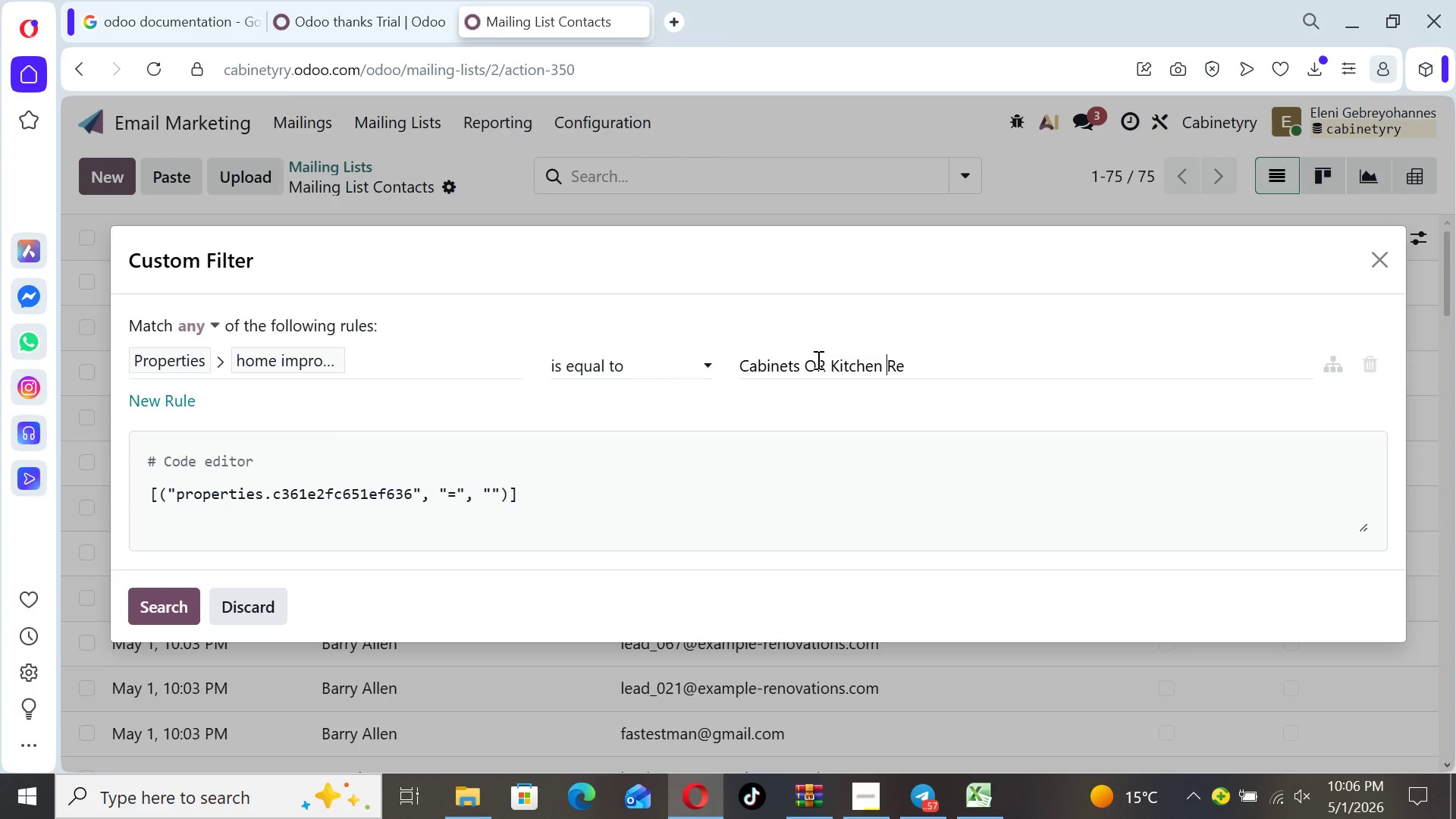 
key(ArrowRight)
 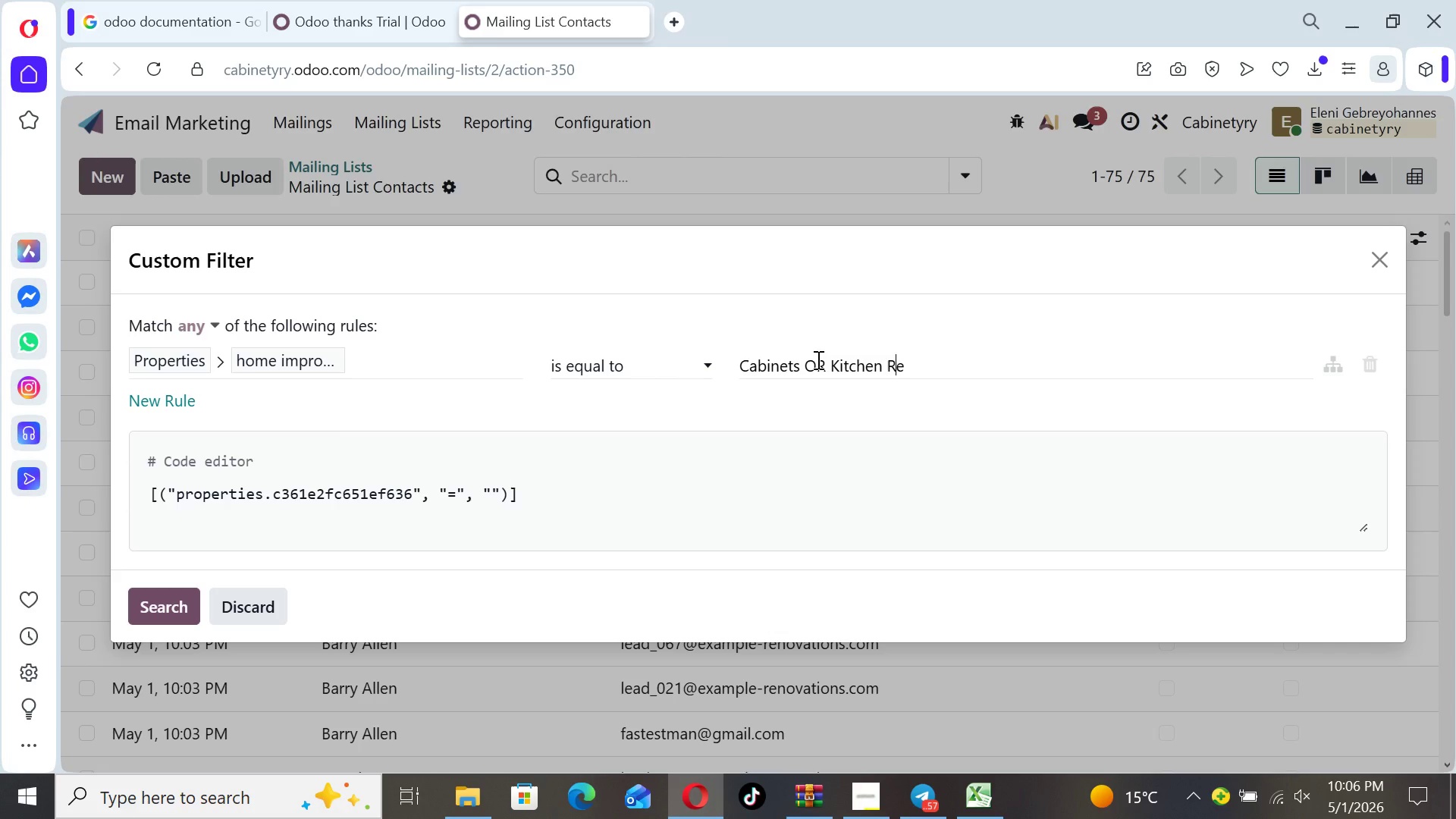 
key(ArrowRight)
 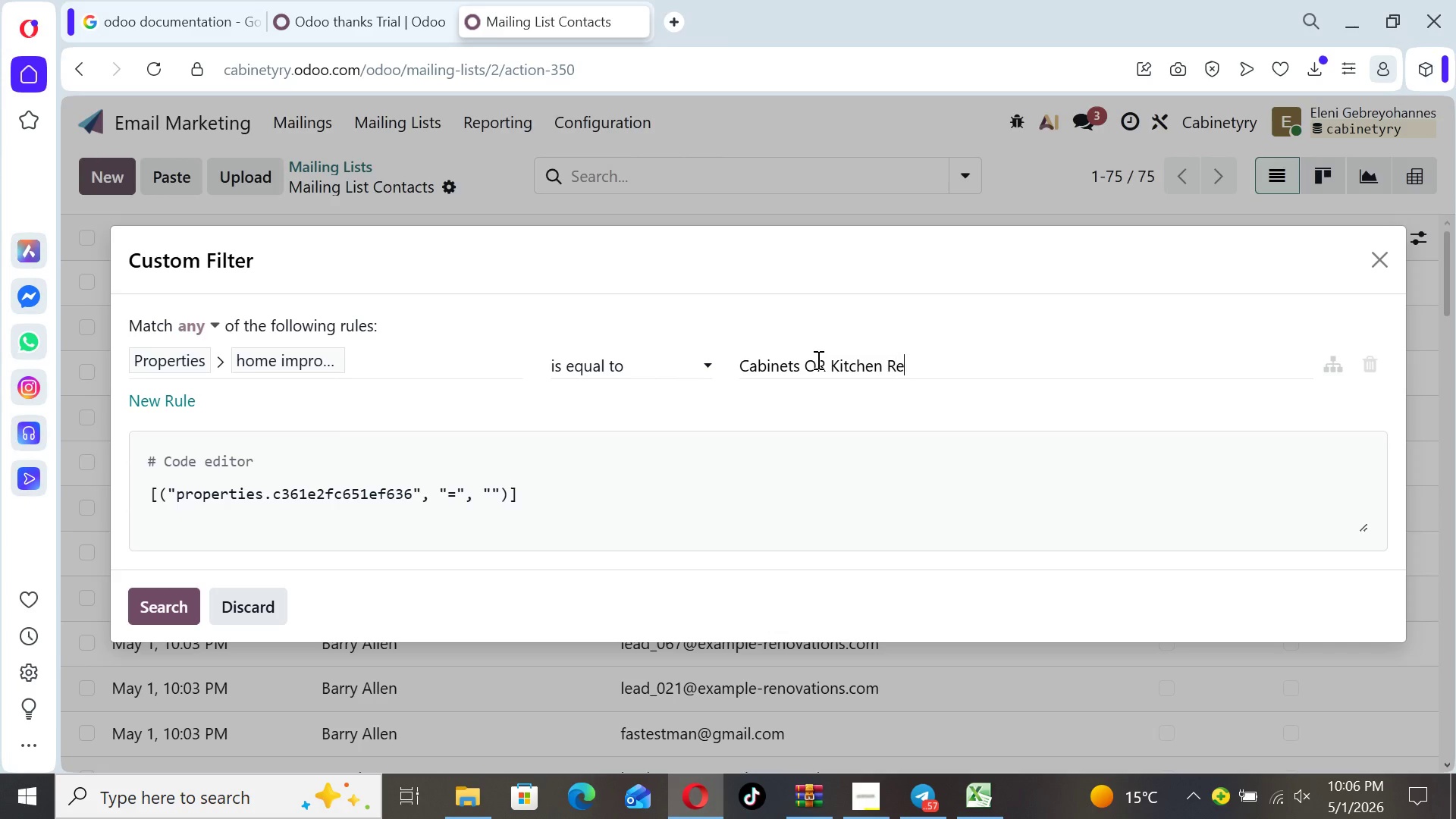 
key(ArrowRight)
 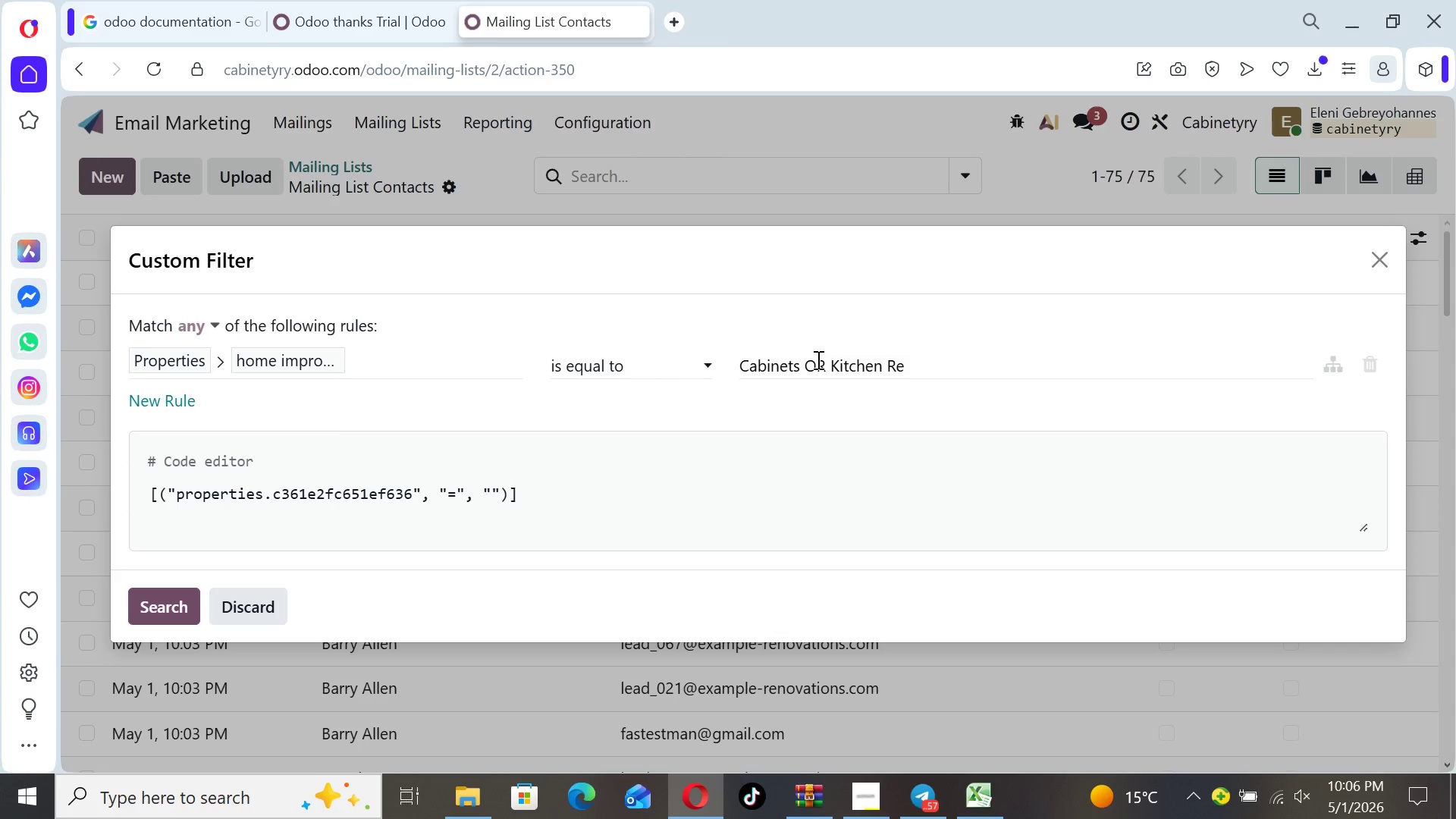 
type(mo)
 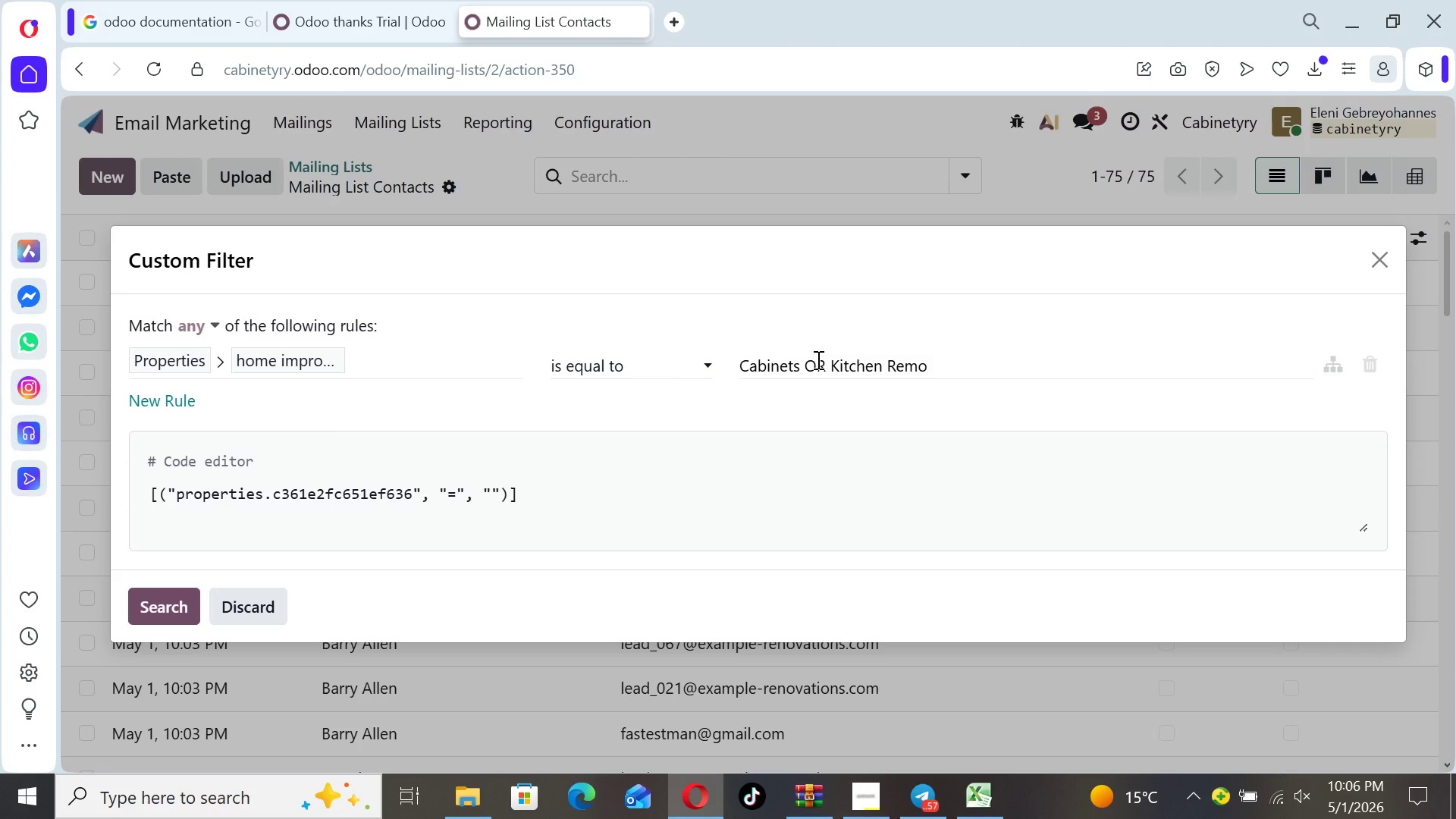 
type(del)
 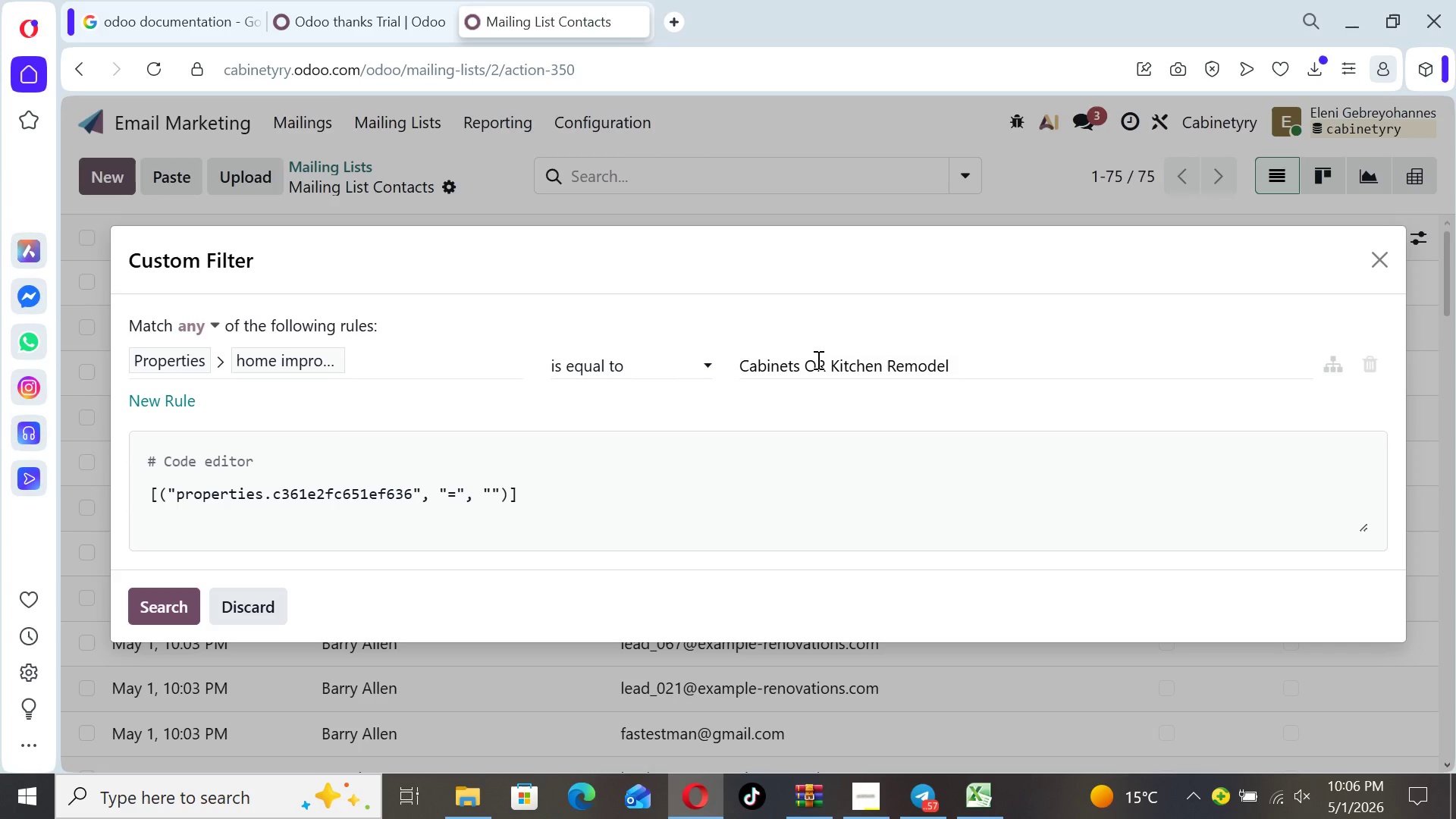 
wait(10.97)
 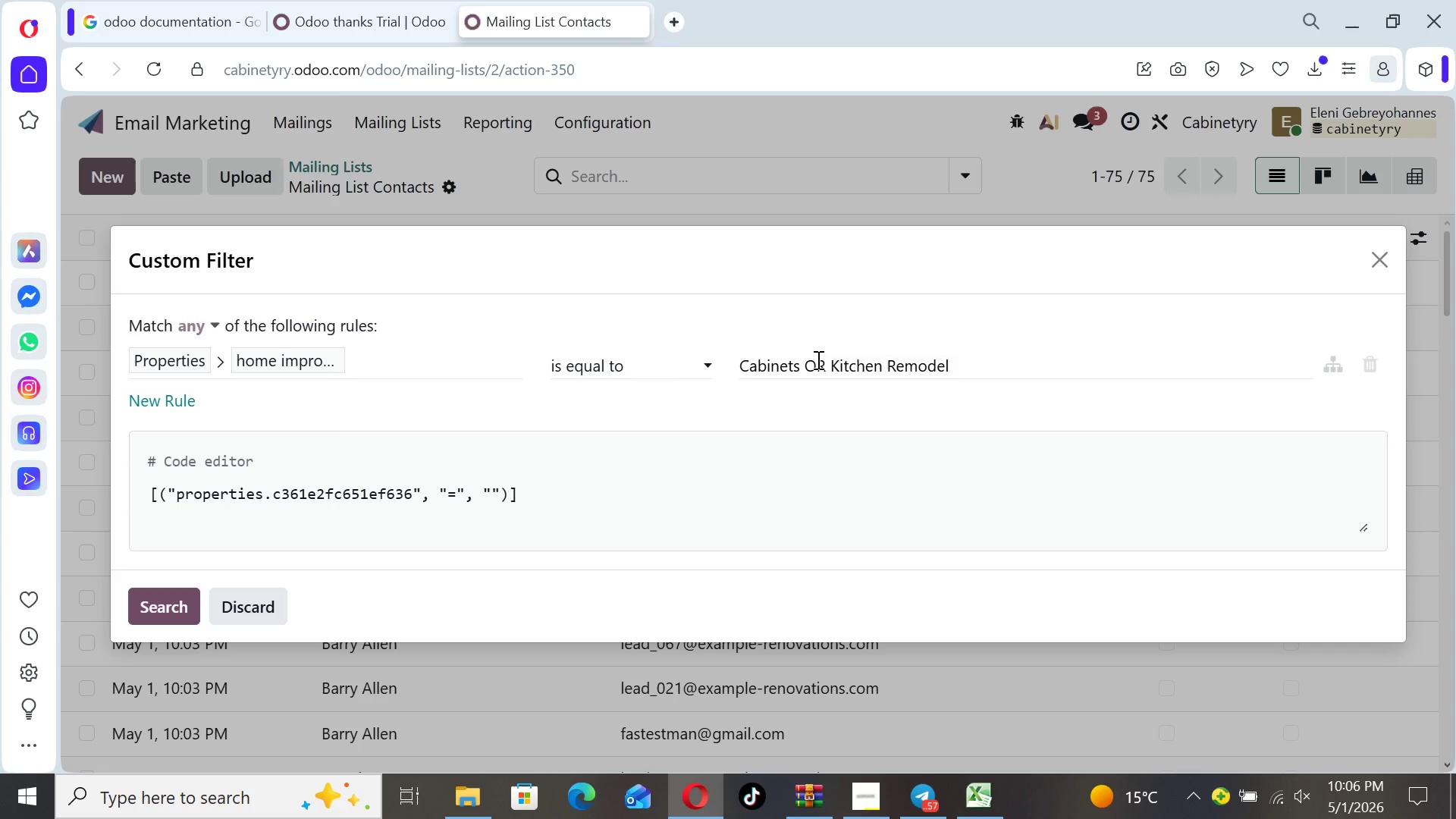 
left_click([174, 402])
 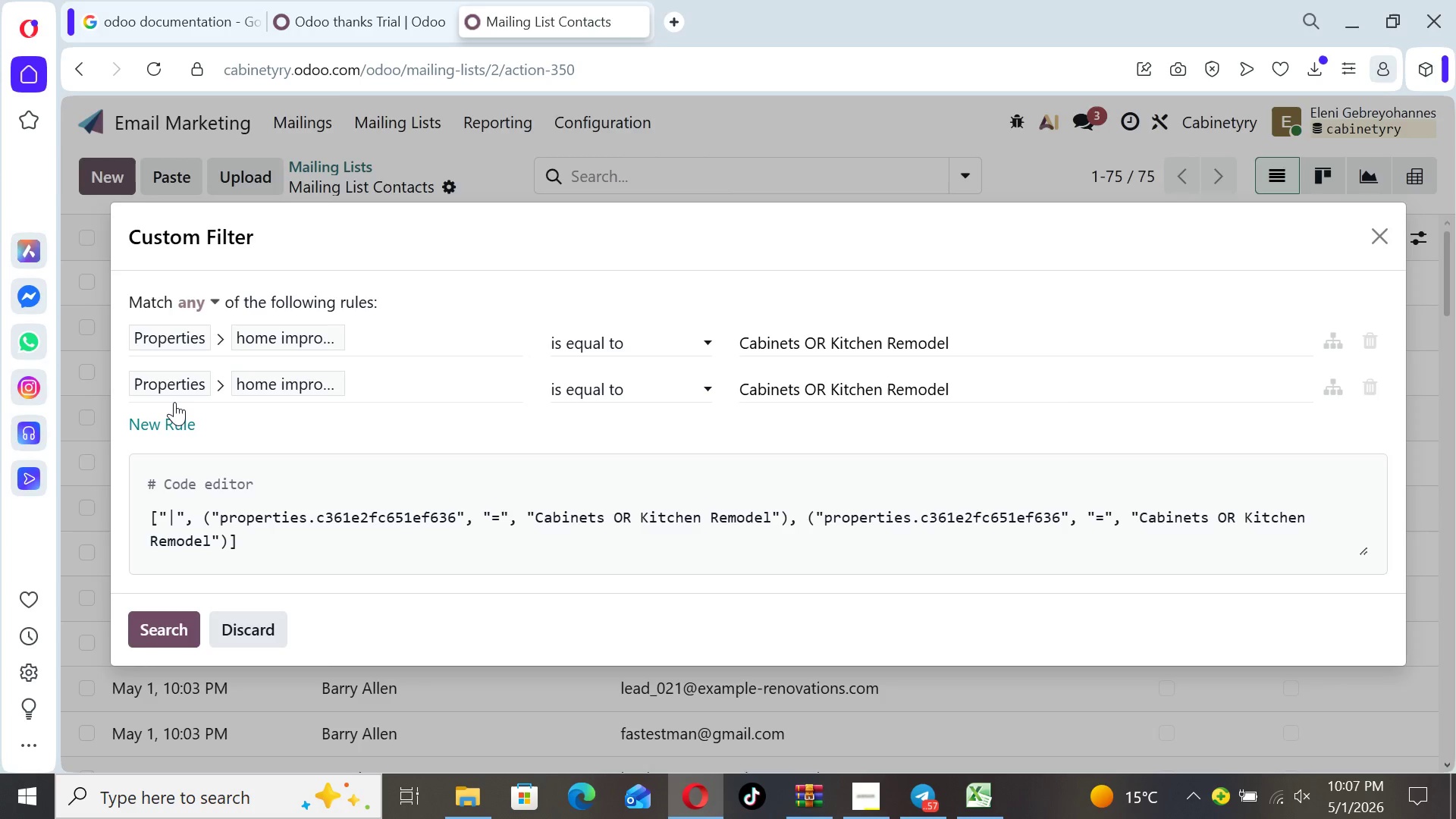 
wait(10.83)
 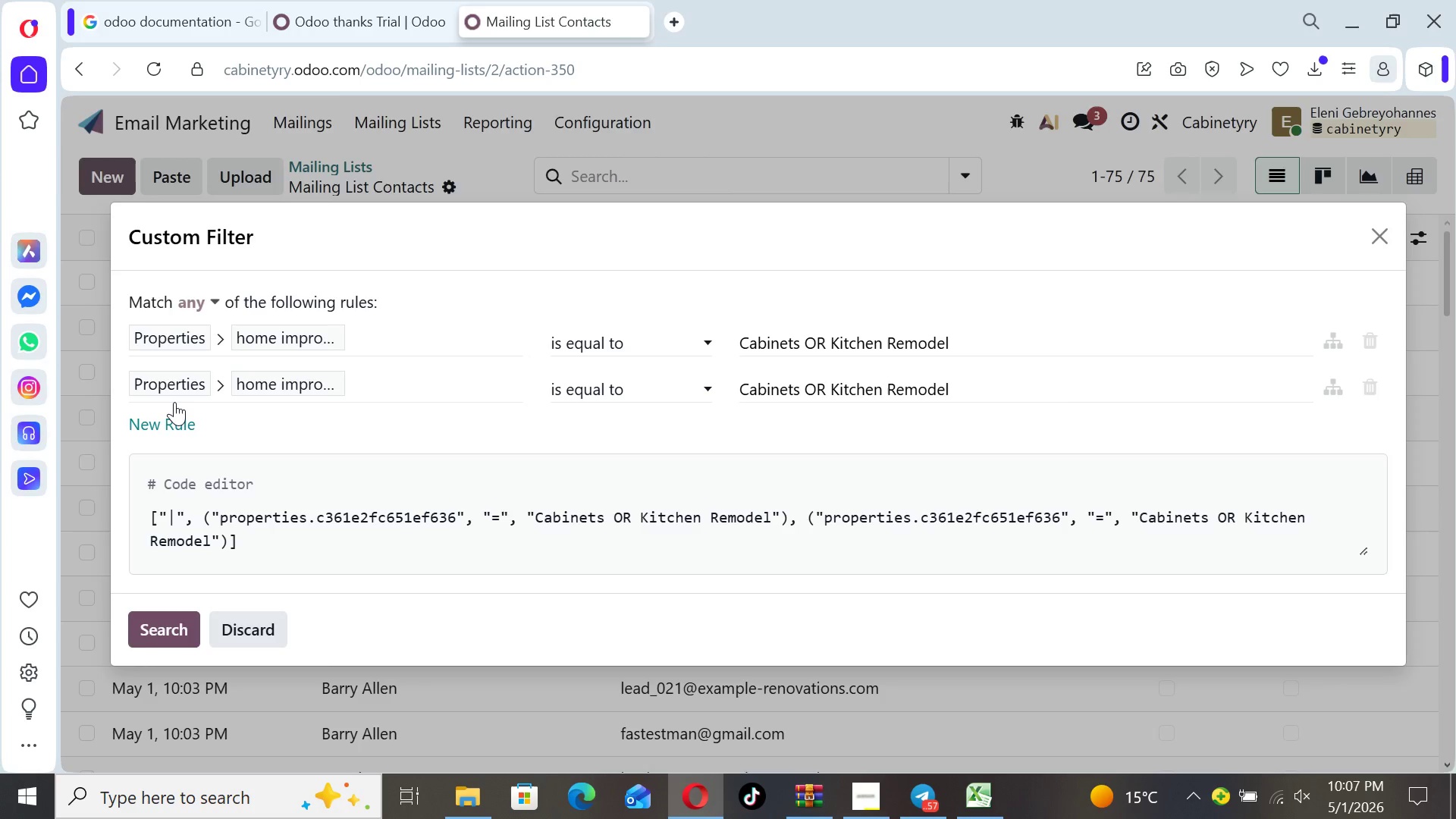 
left_click([325, 389])
 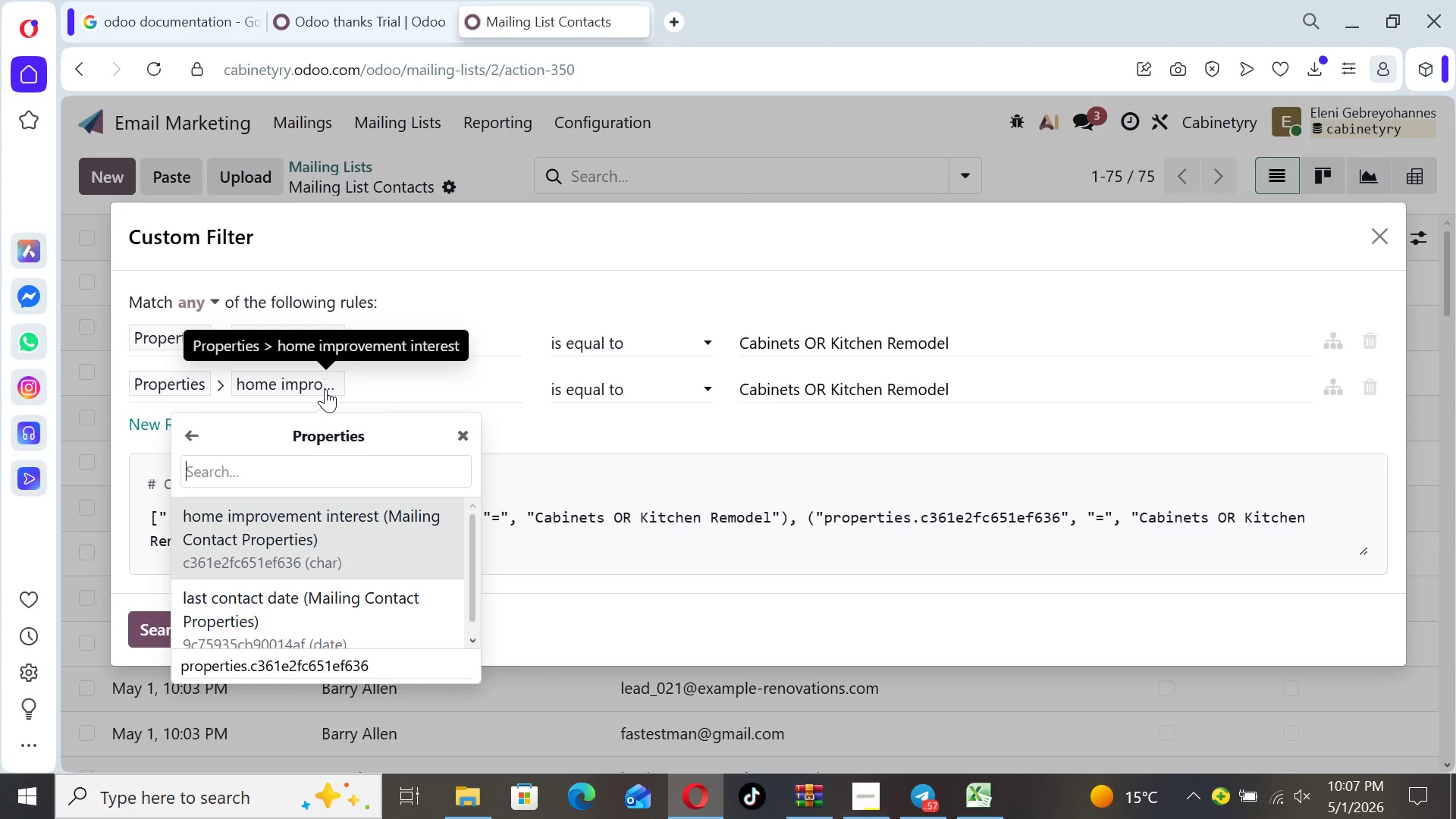 
left_click([281, 608])
 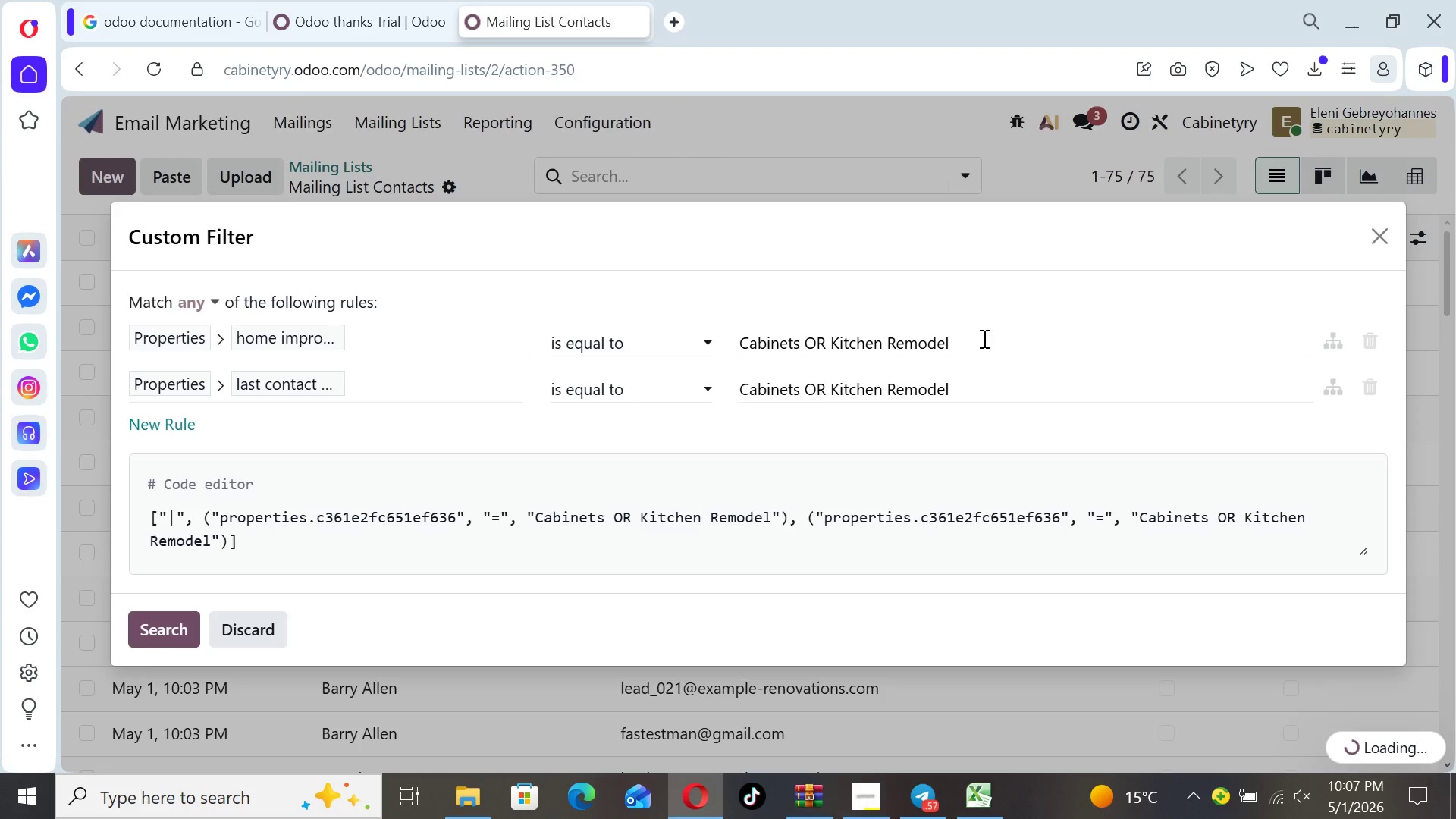 
left_click([976, 390])
 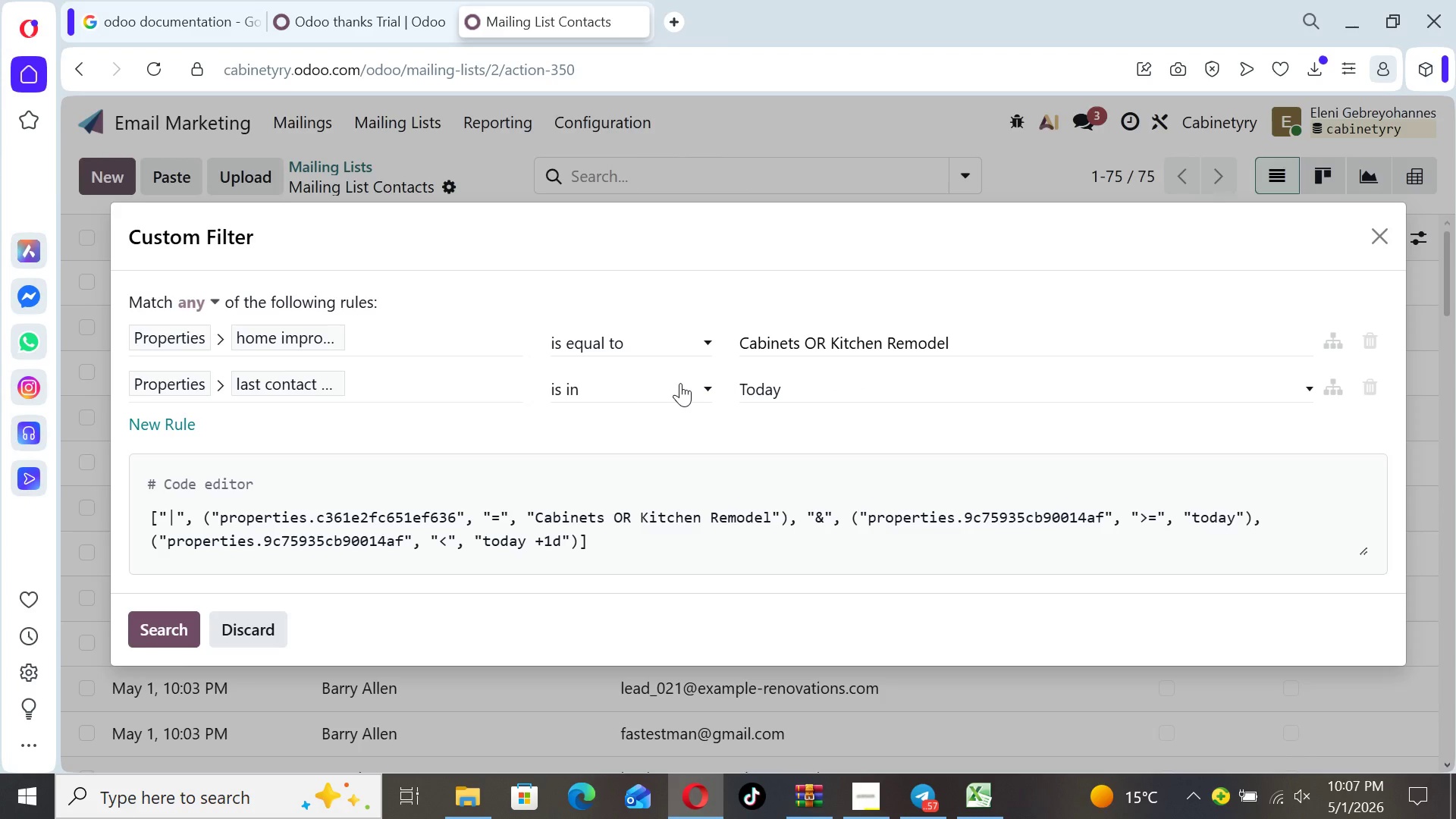 
wait(15.2)
 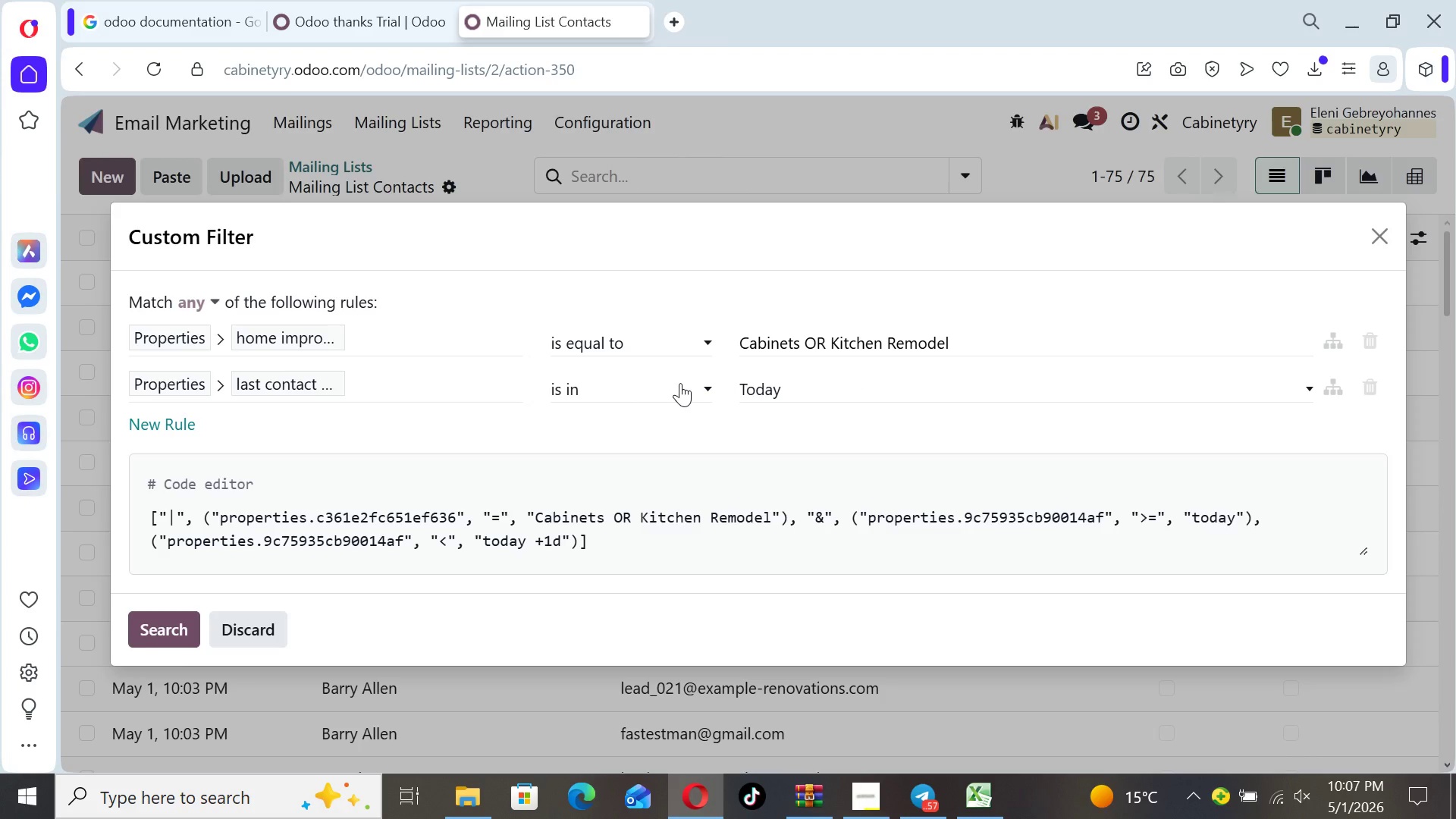 
left_click([612, 387])
 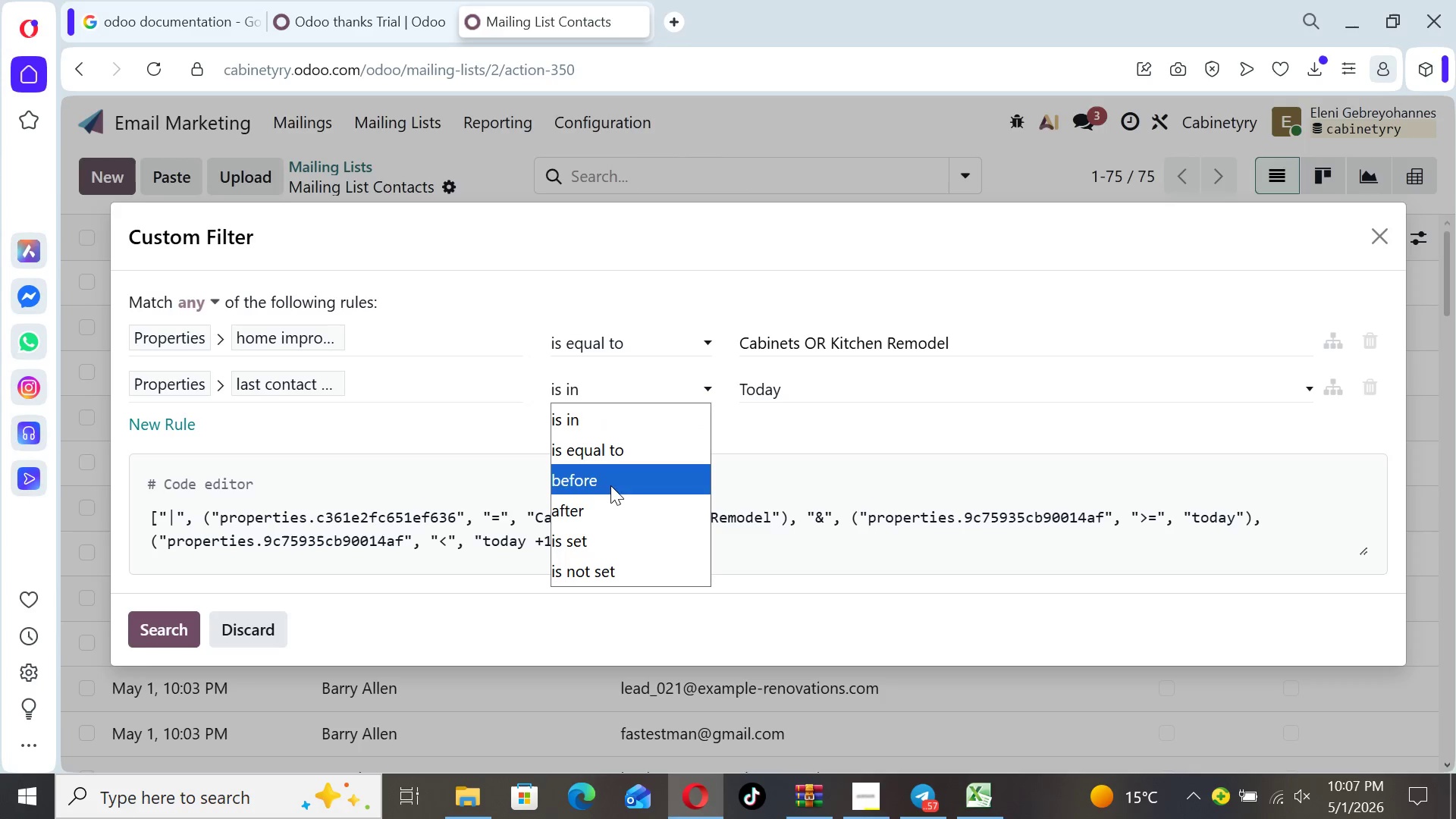 
left_click([610, 485])
 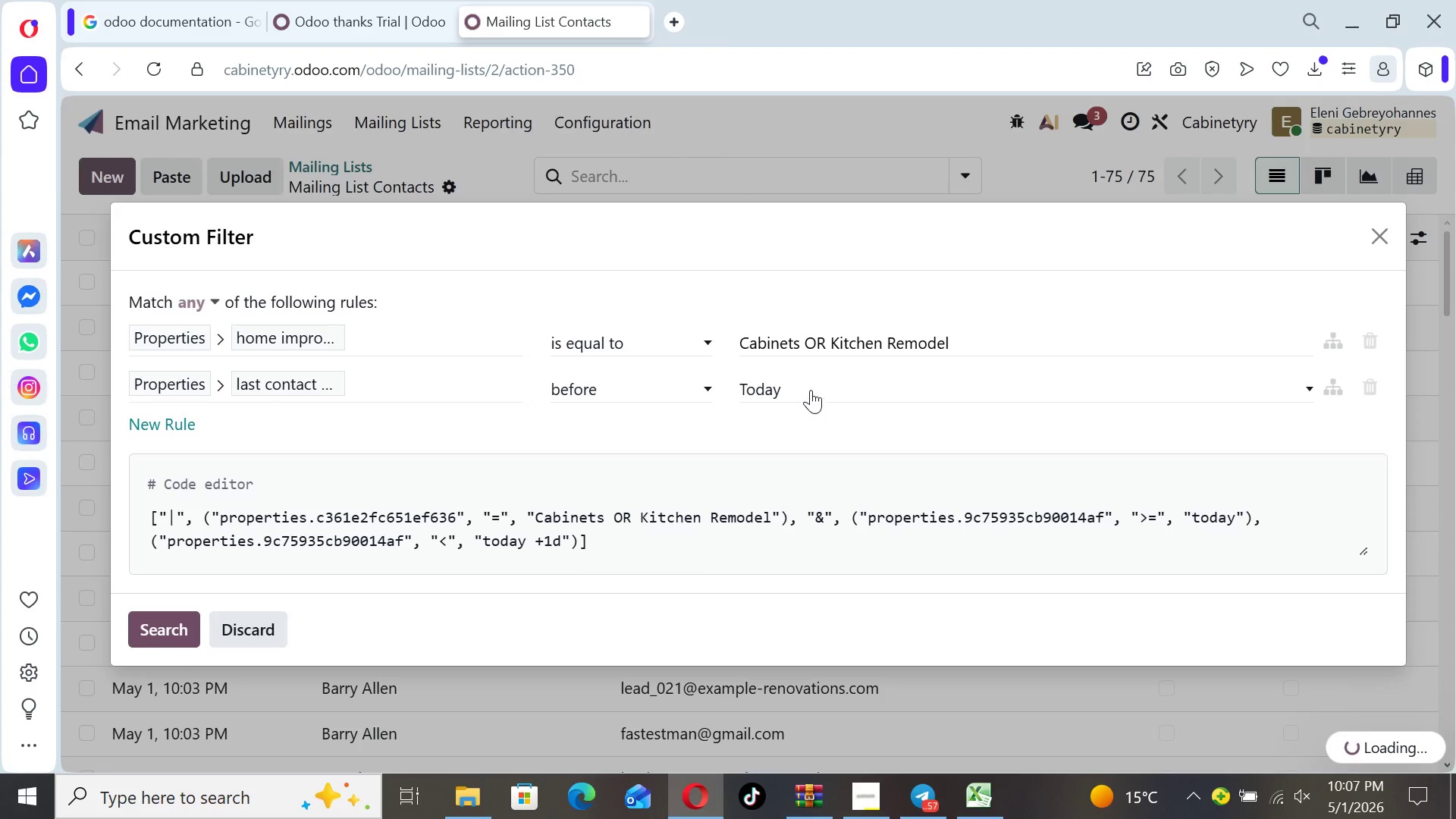 
left_click([811, 390])
 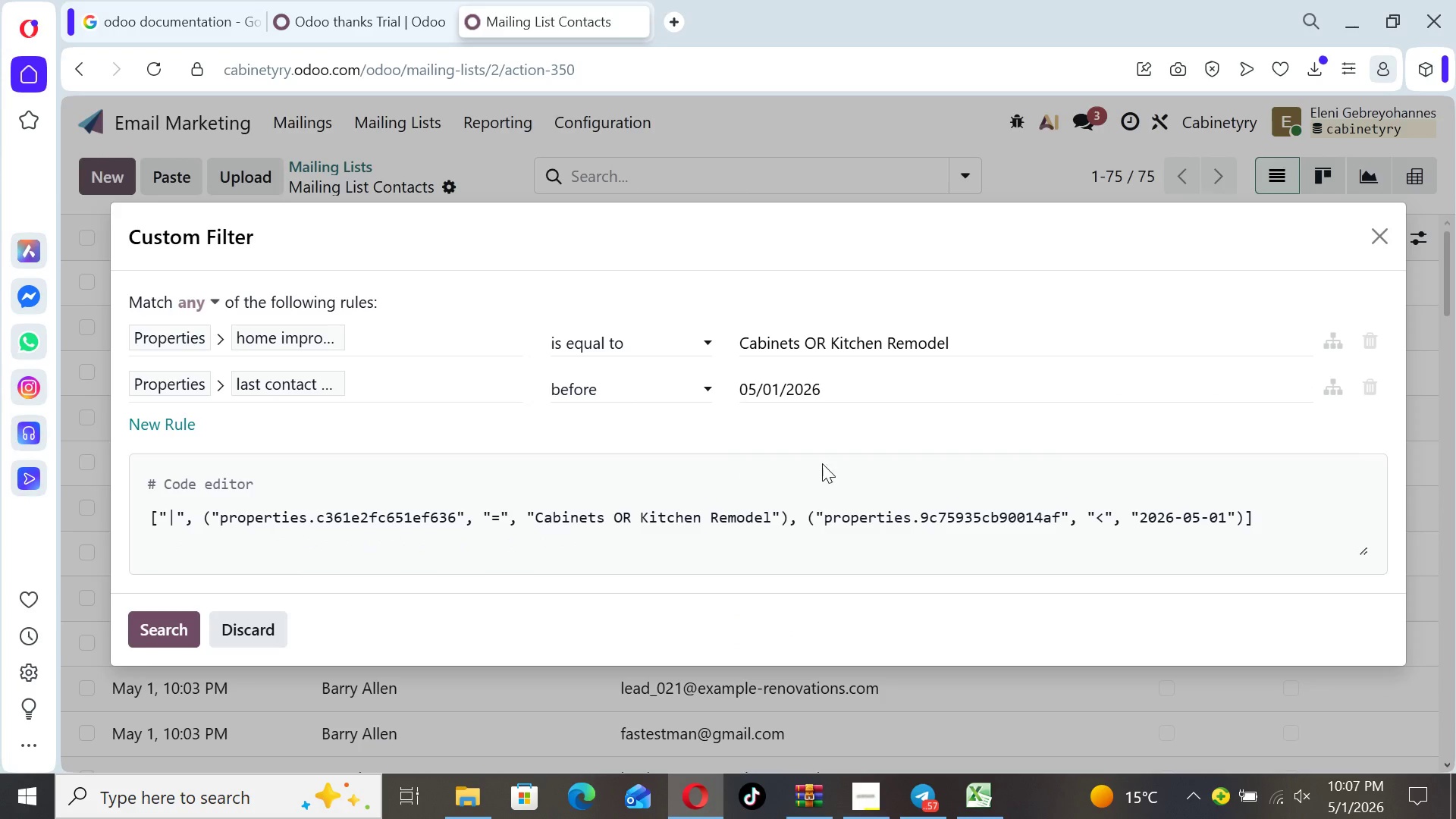 
wait(5.48)
 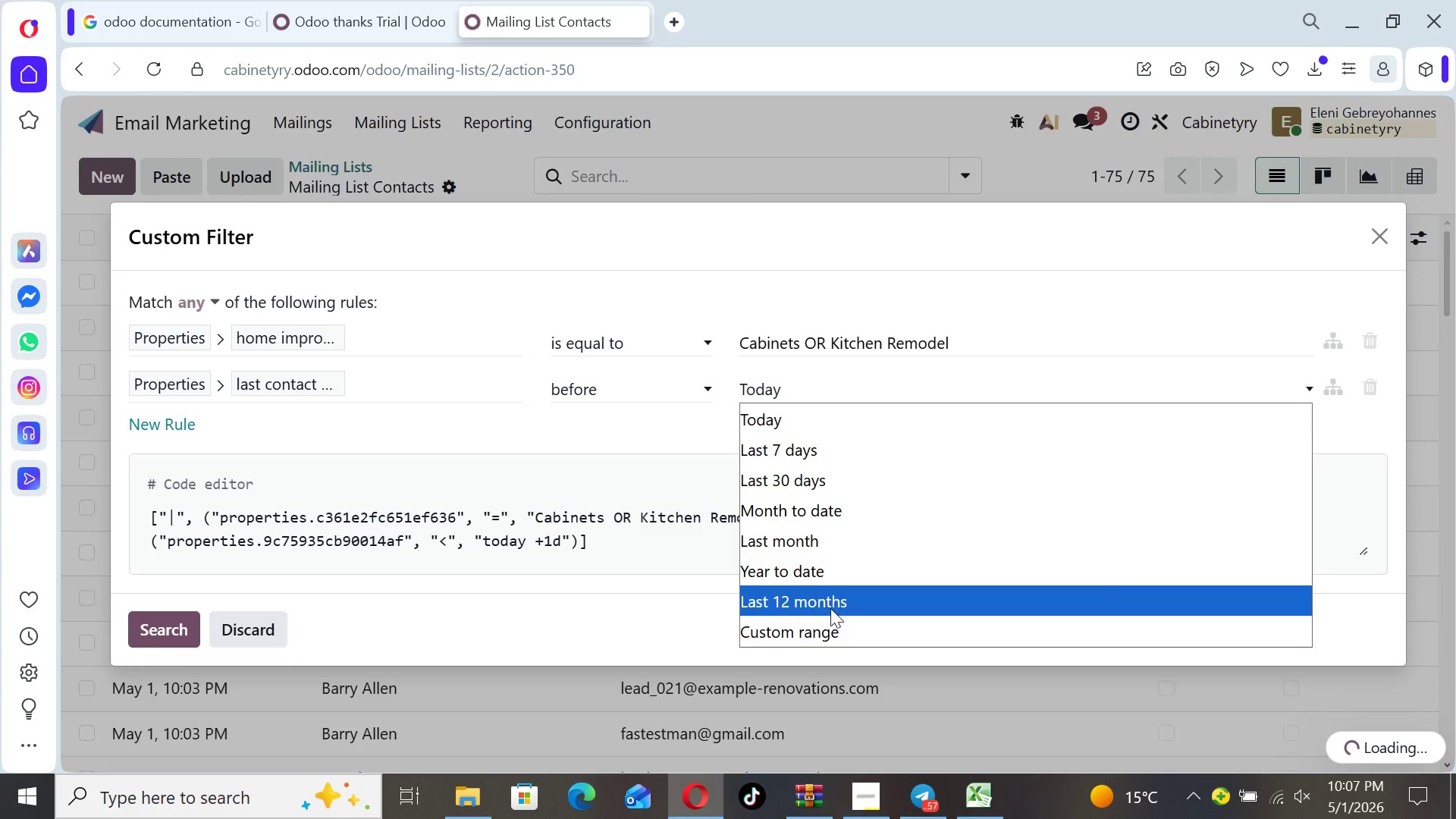 
left_click([824, 387])
 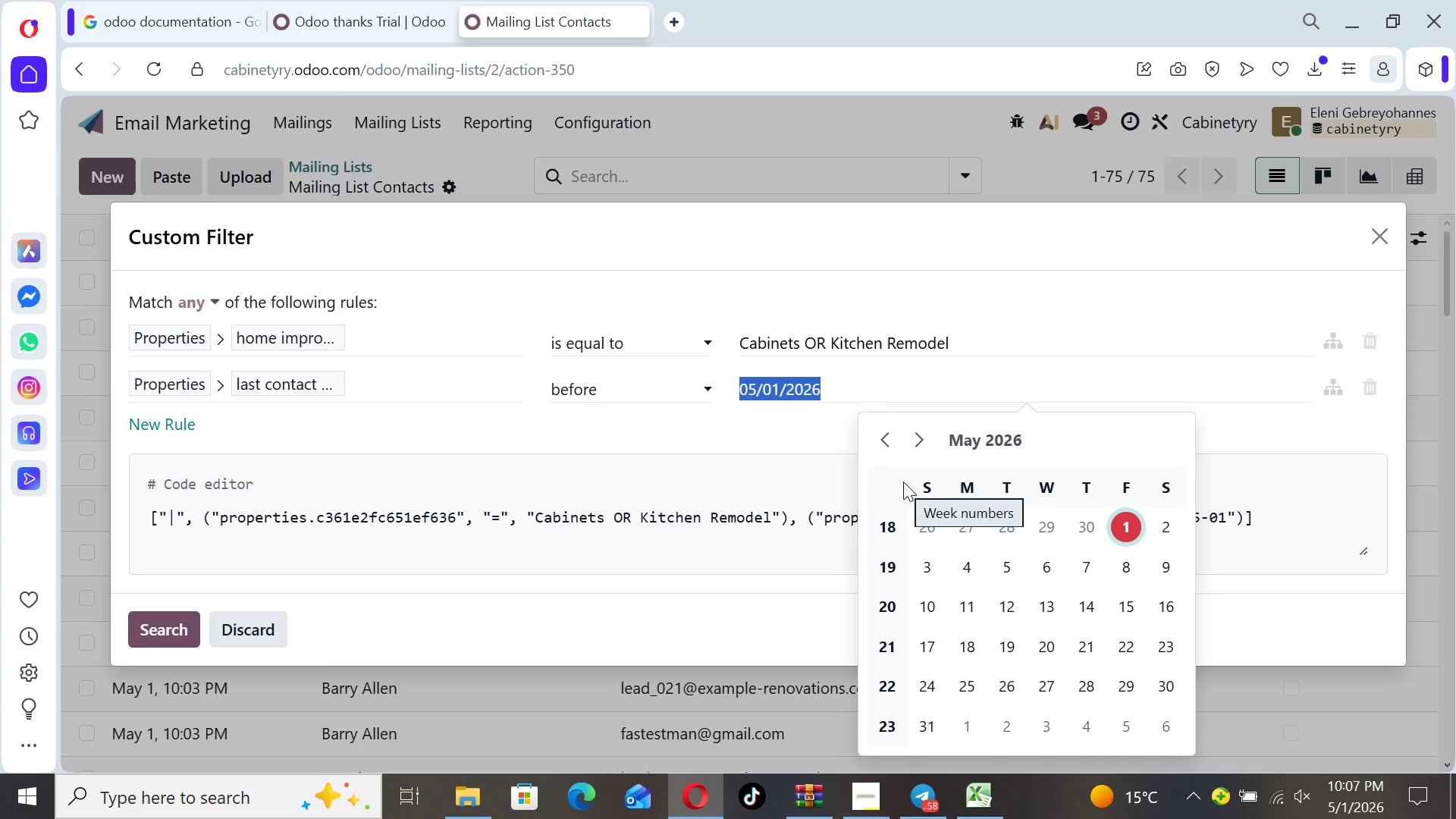 
wait(15.38)
 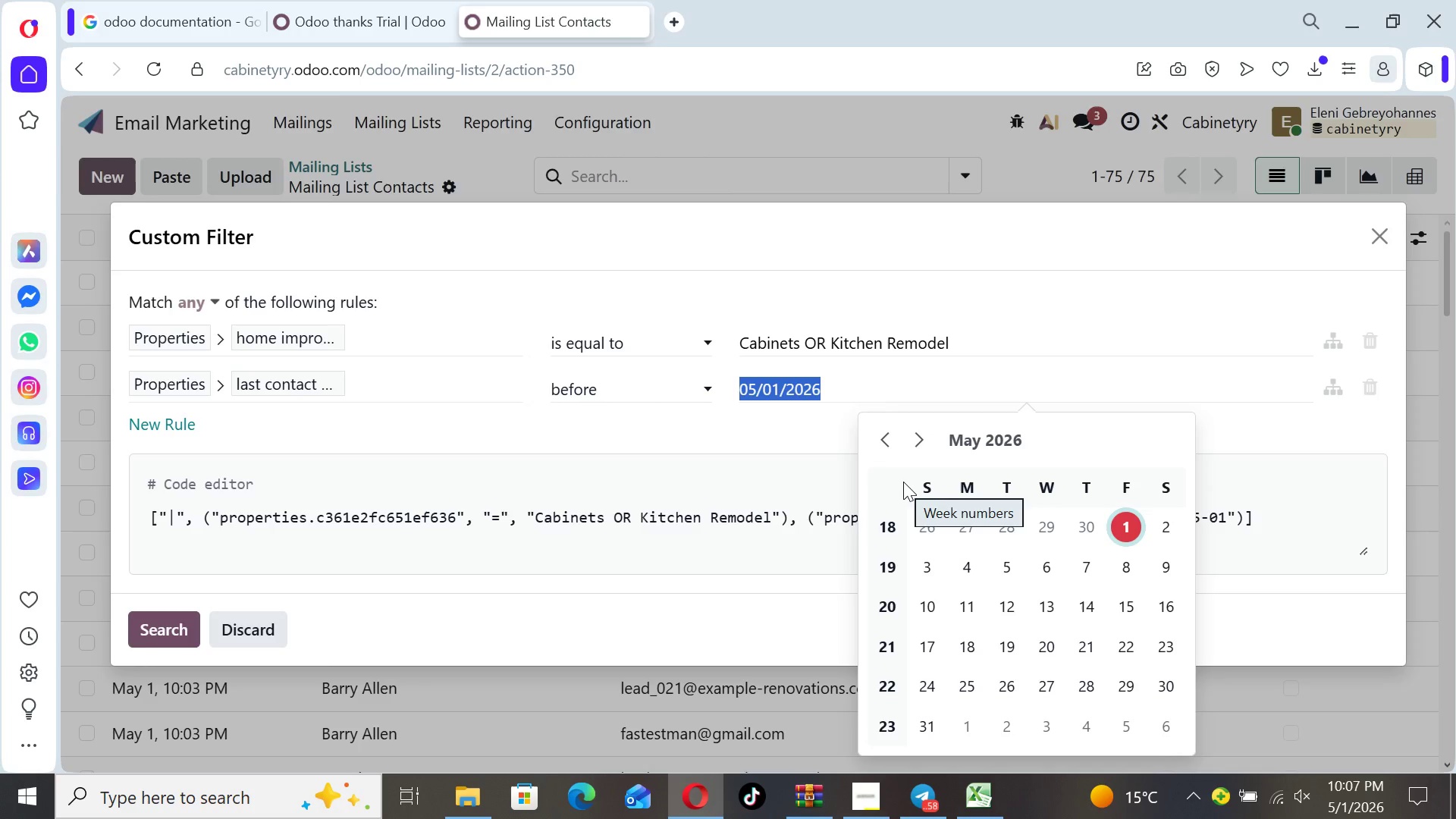 
left_click([883, 438])
 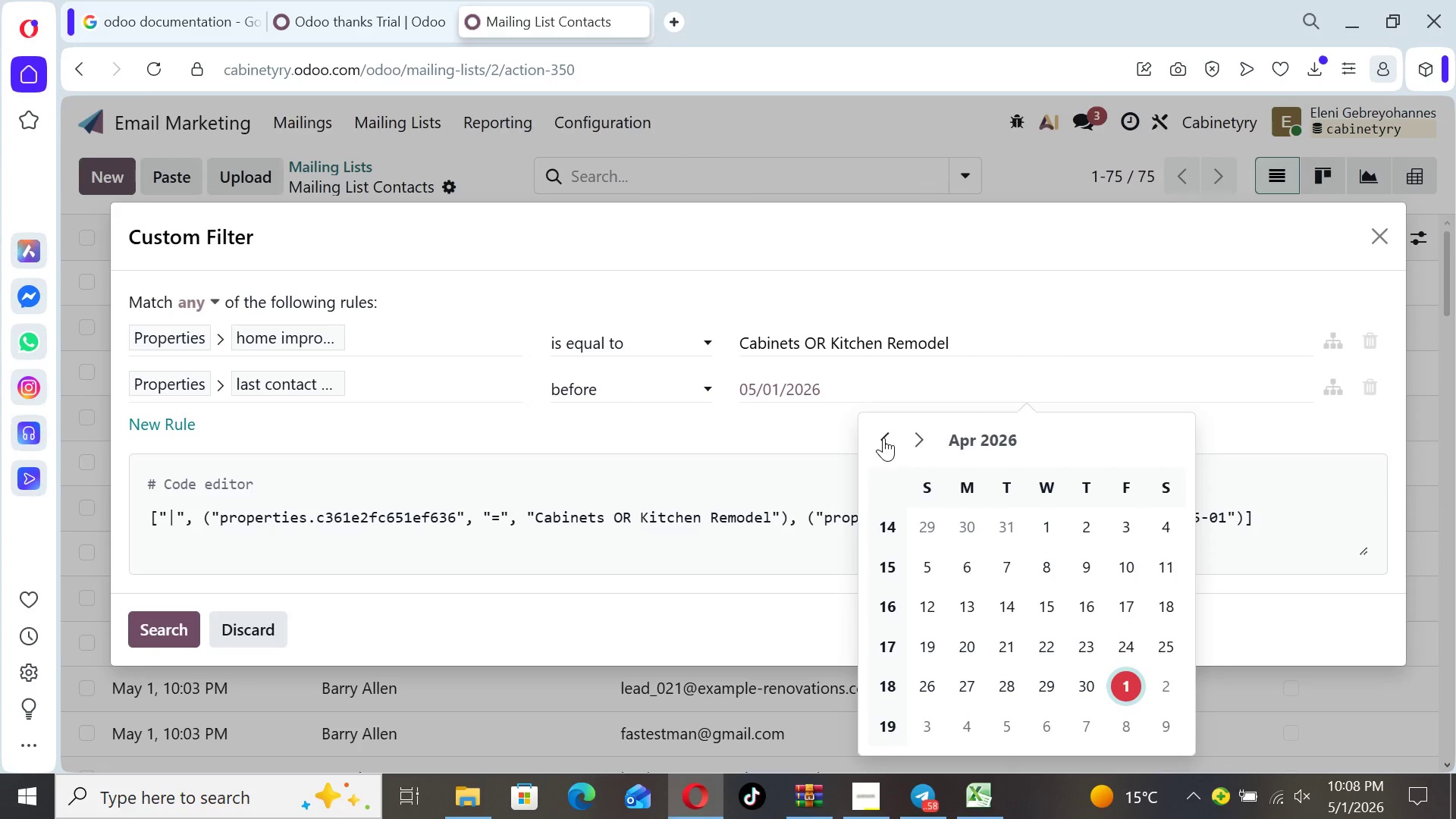 
left_click([883, 438])
 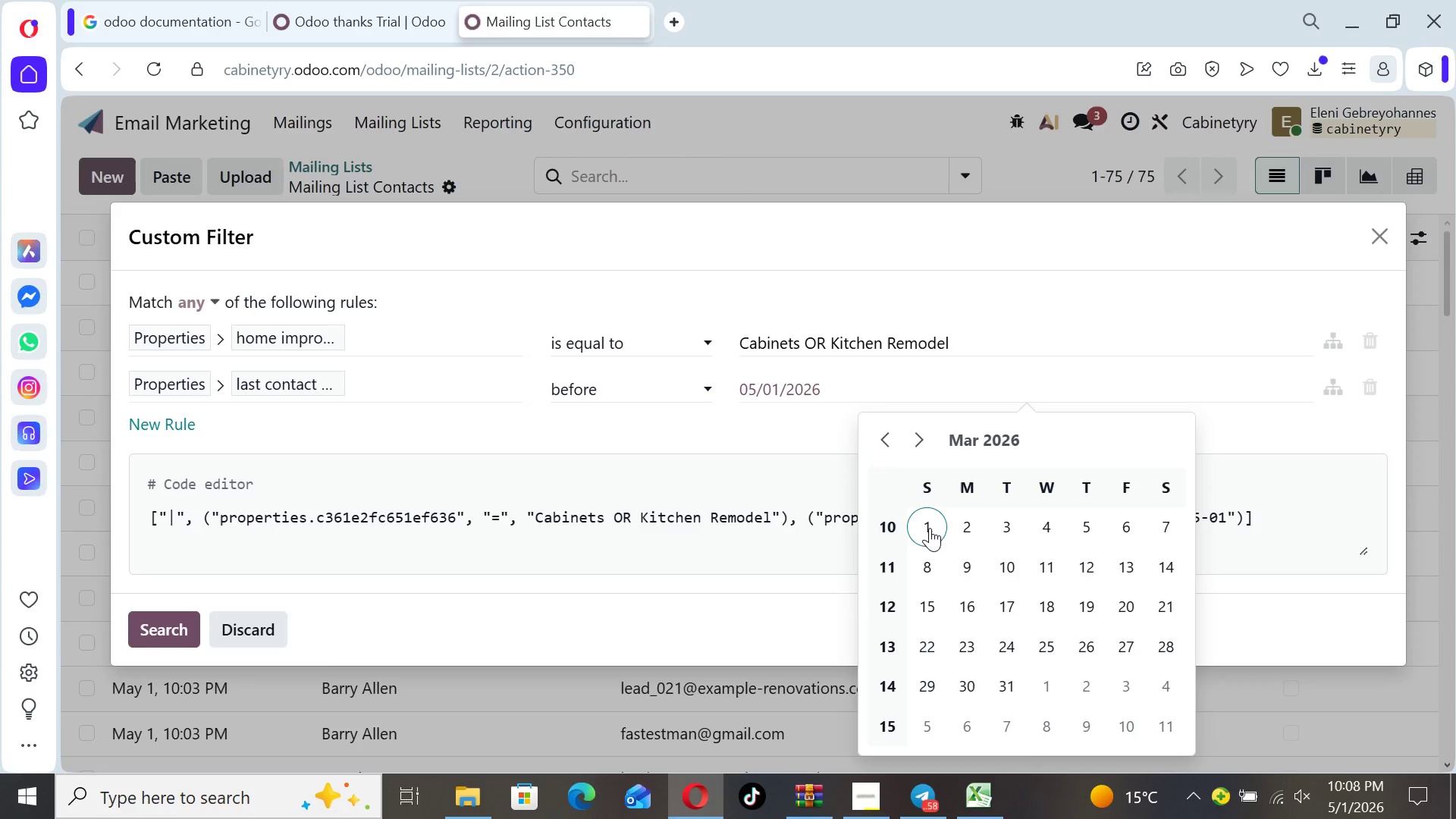 
left_click([930, 528])
 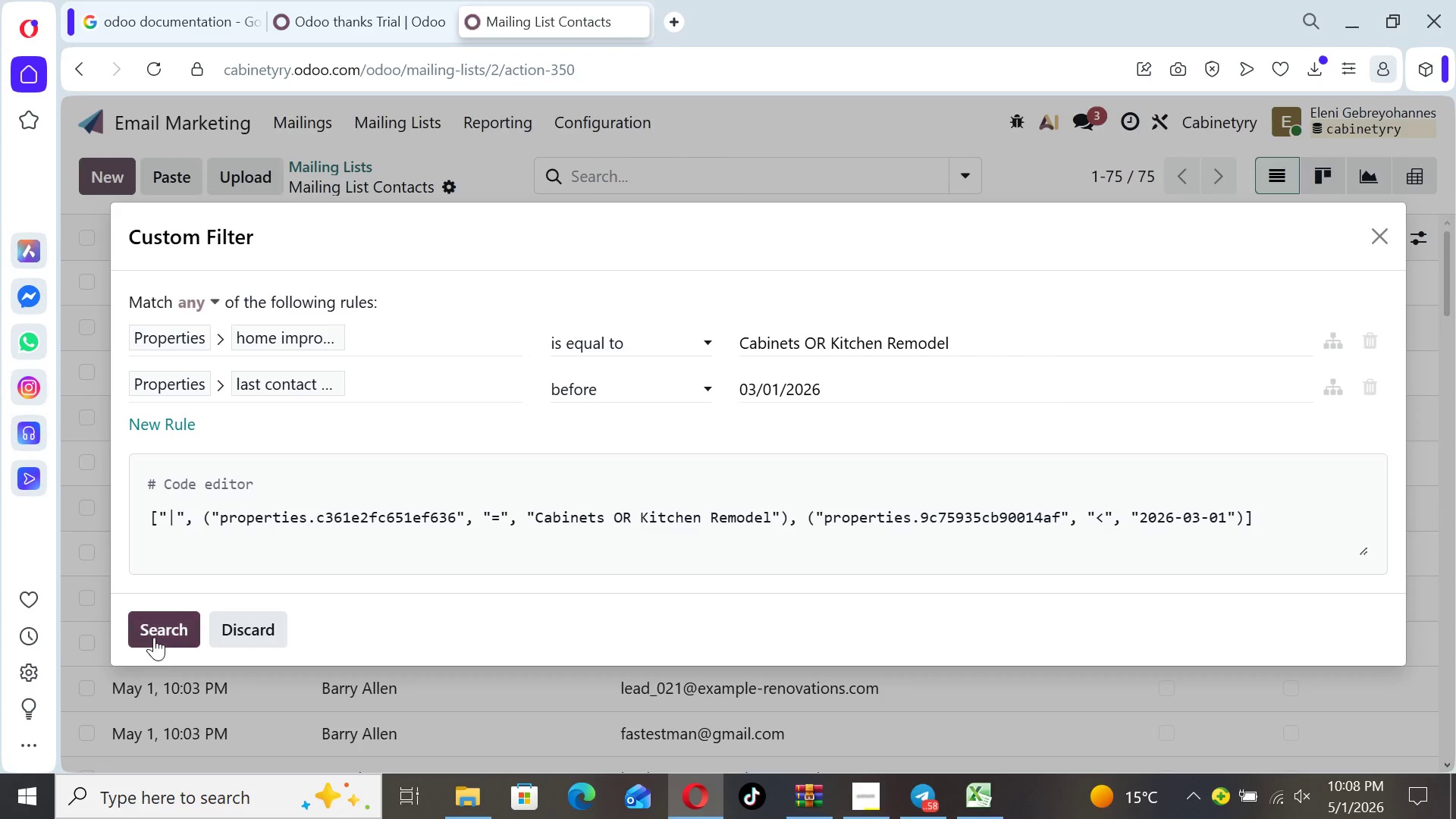 
wait(13.27)
 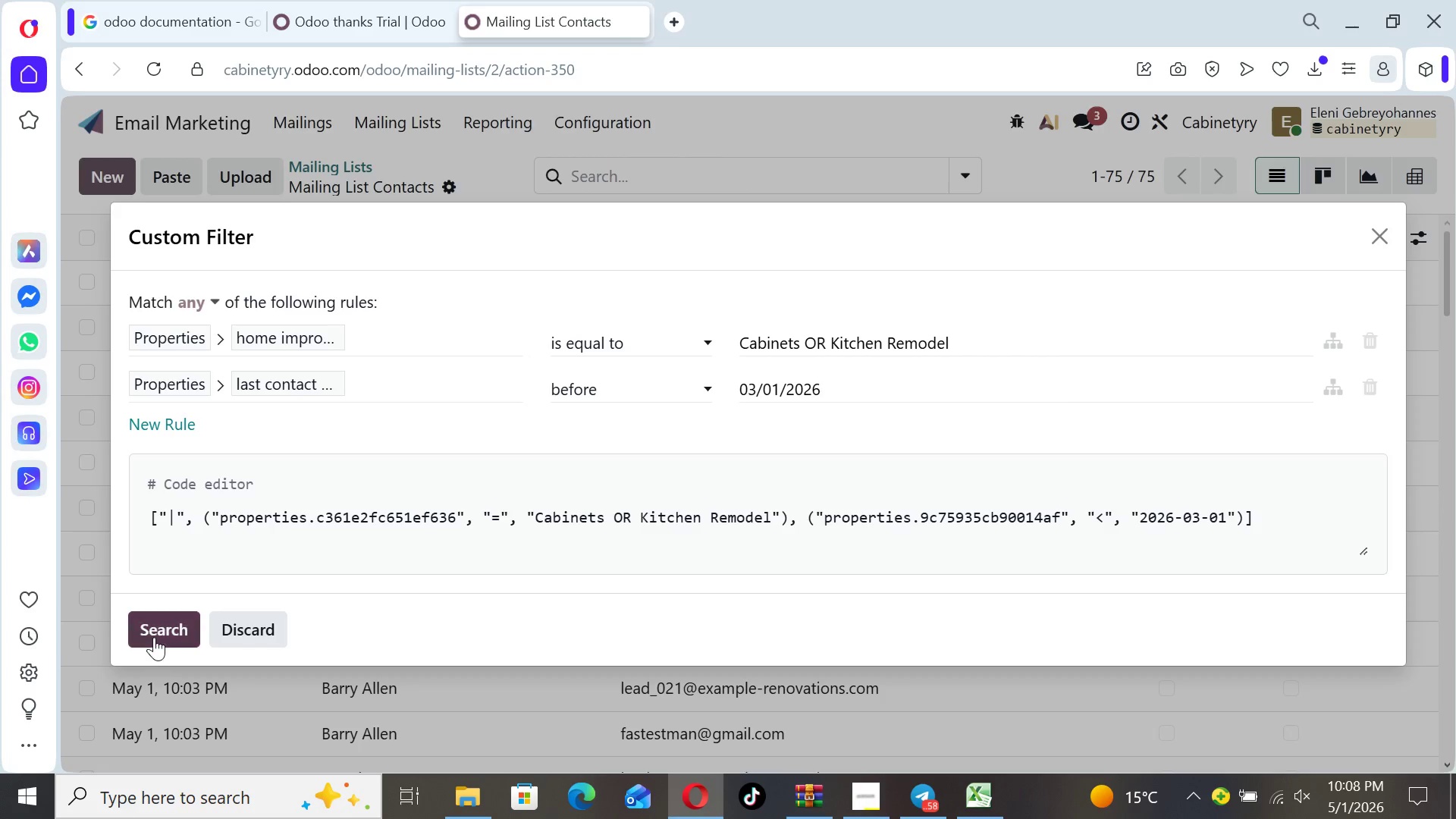 
left_click([959, 334])
 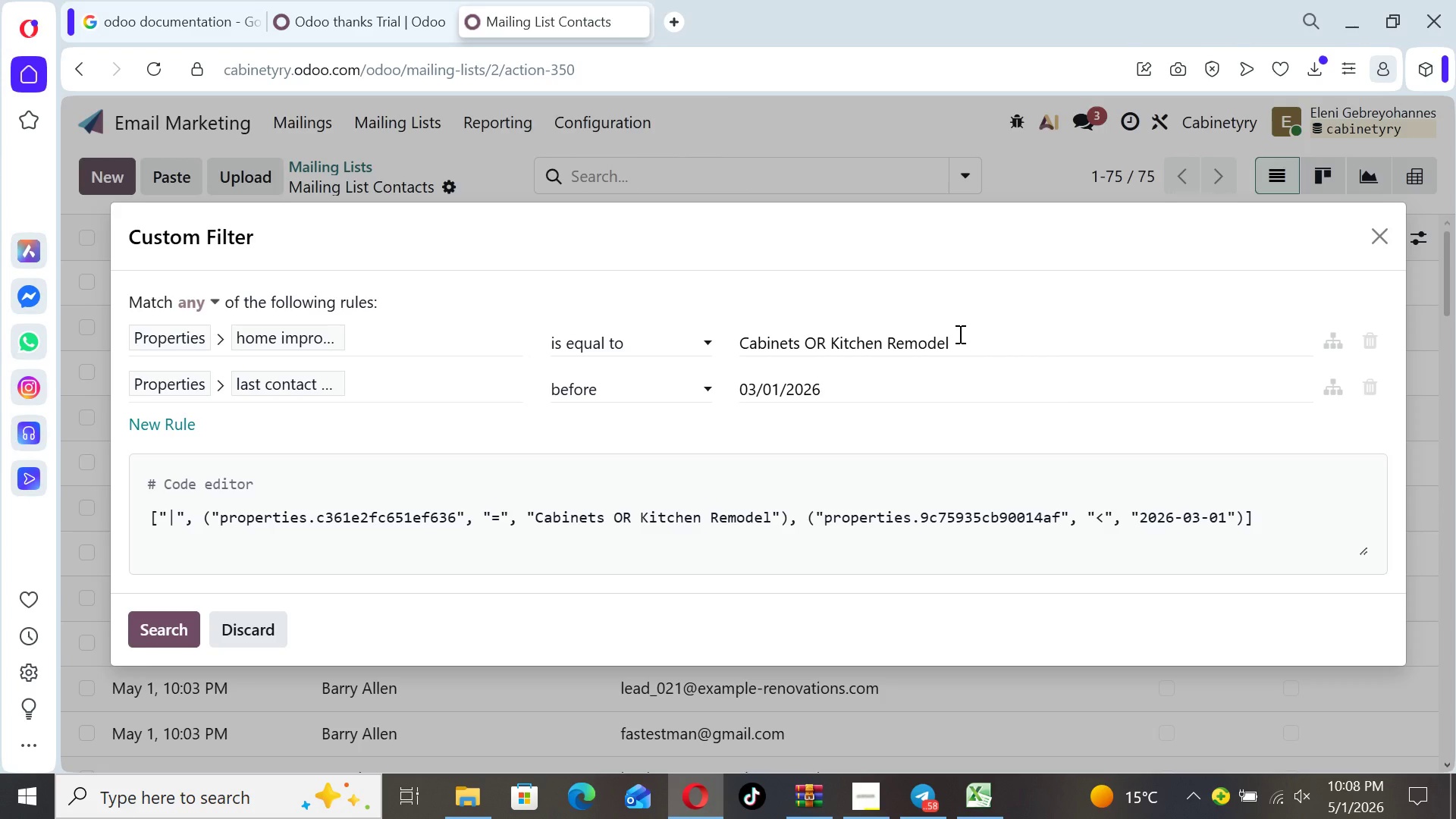 
key(Space)
 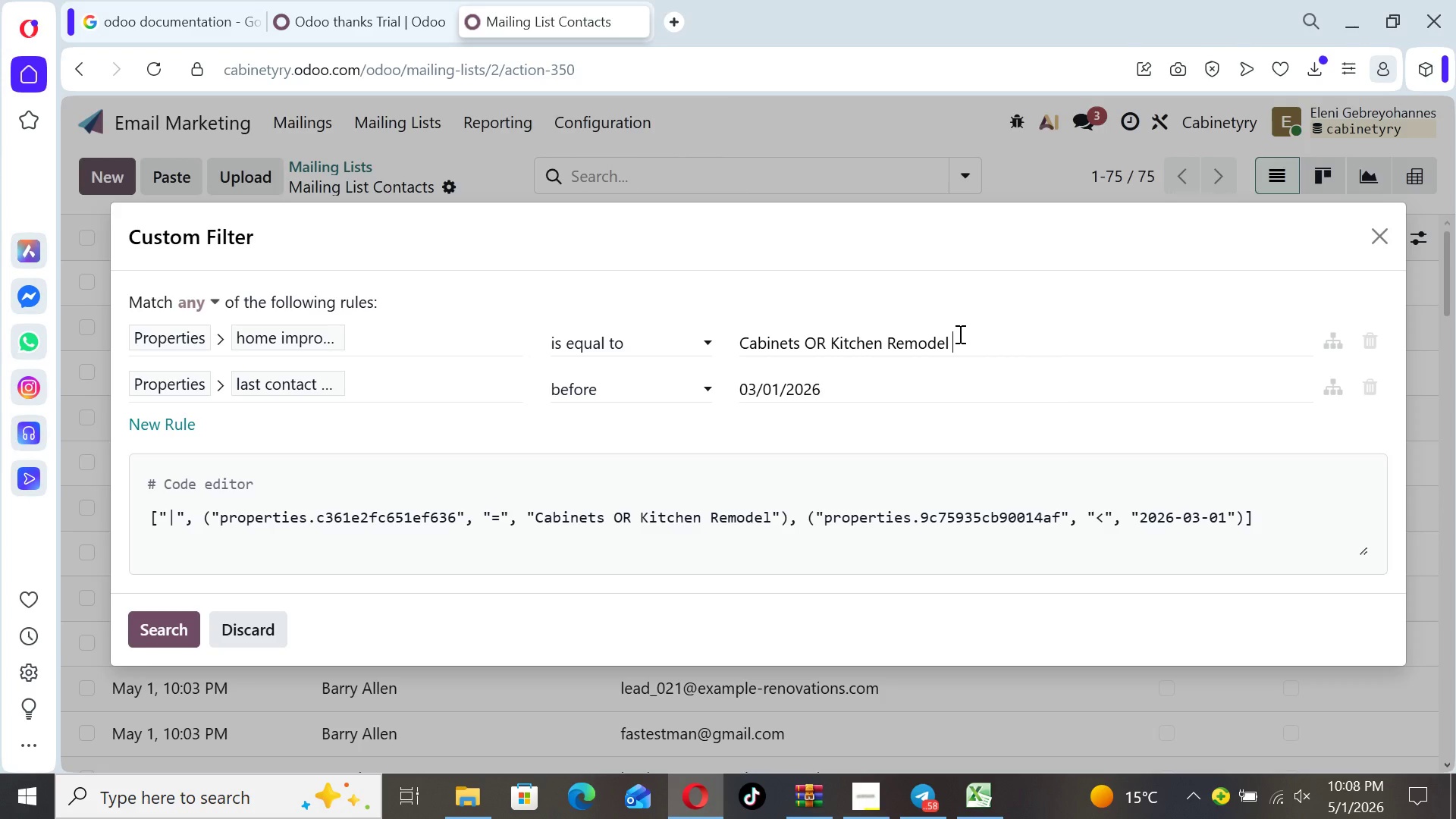 
key(CapsLock)
 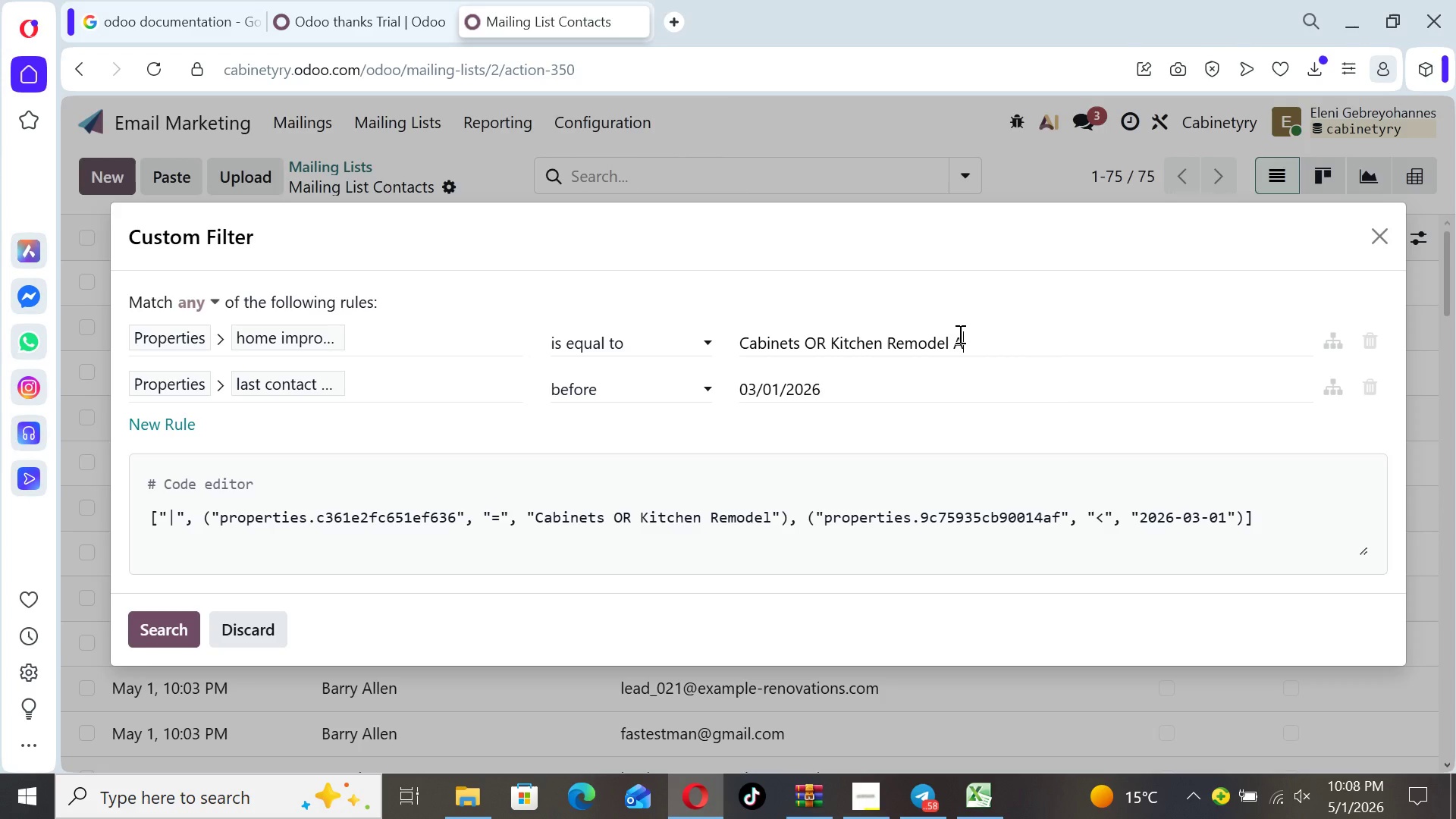 
key(A)
 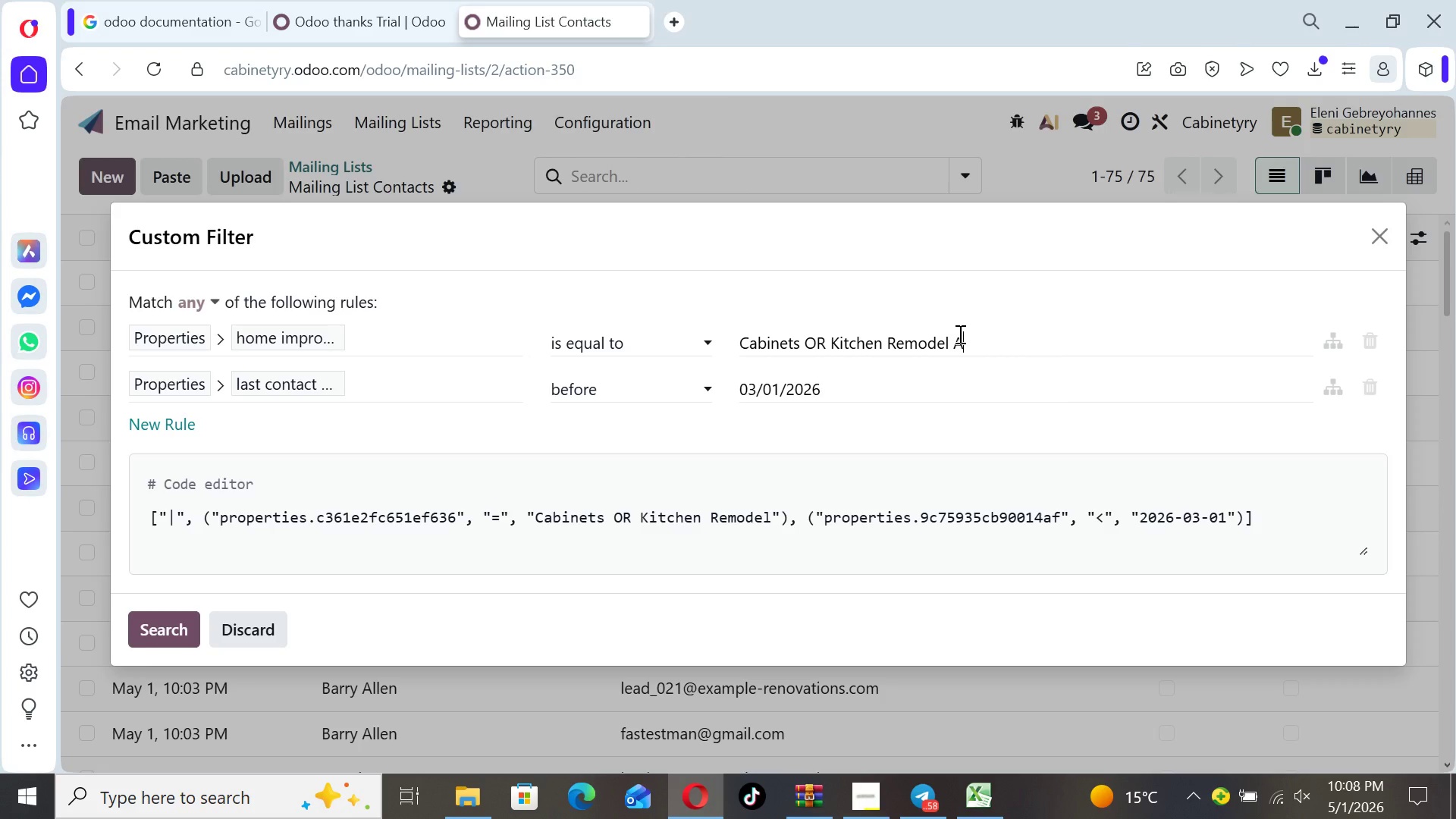 
key(CapsLock)
 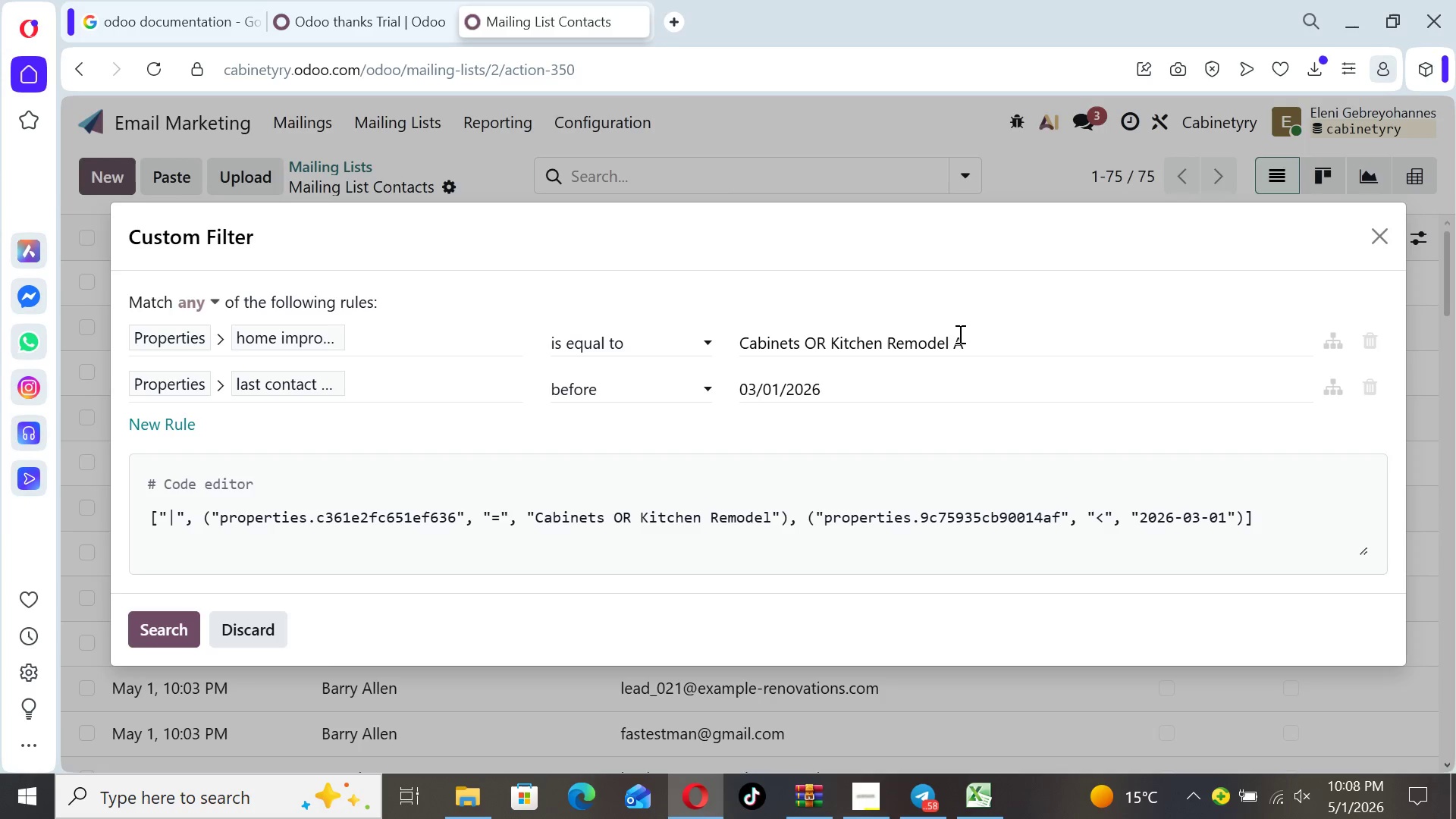 
type(ND)
 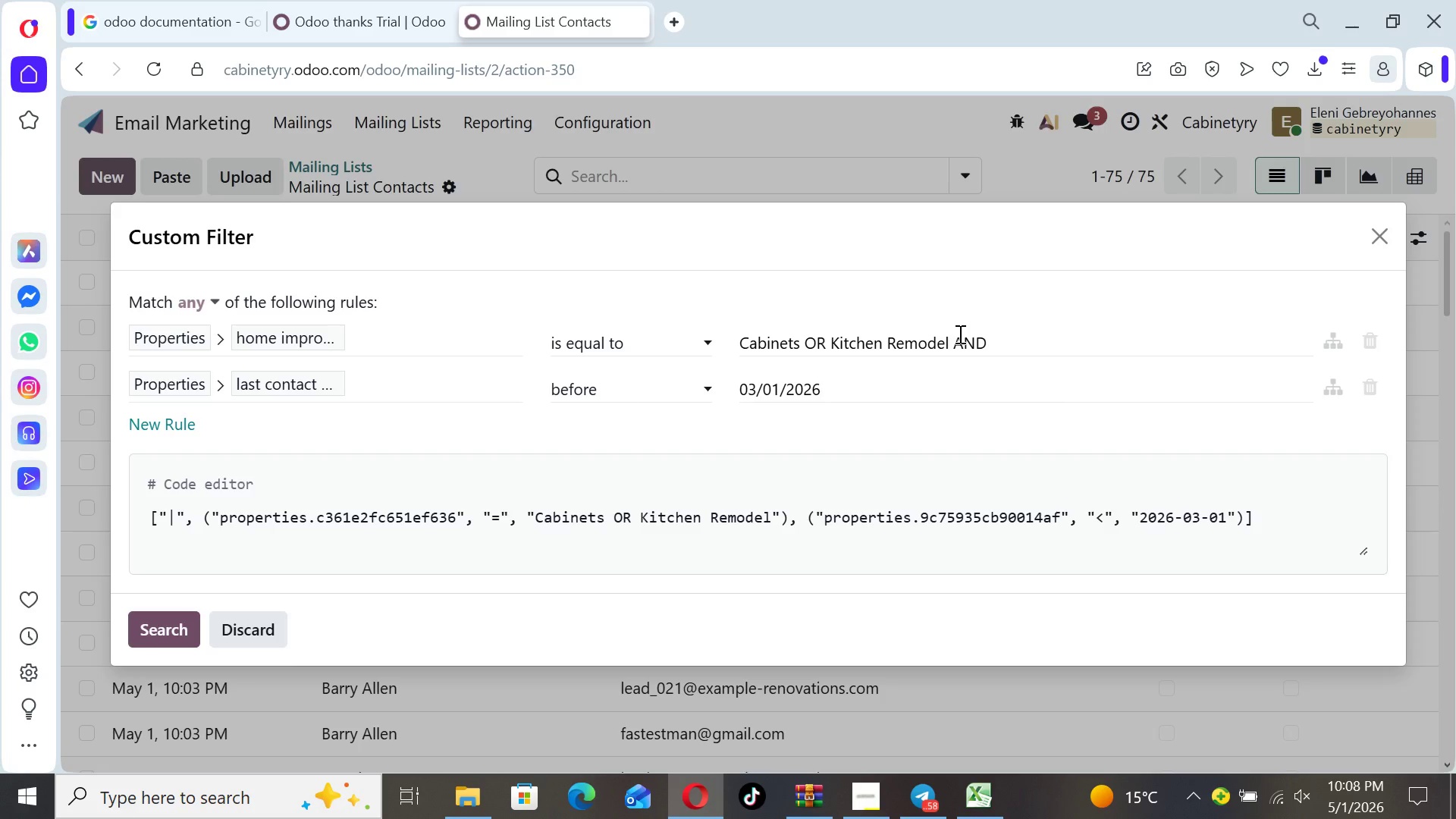 
wait(8.05)
 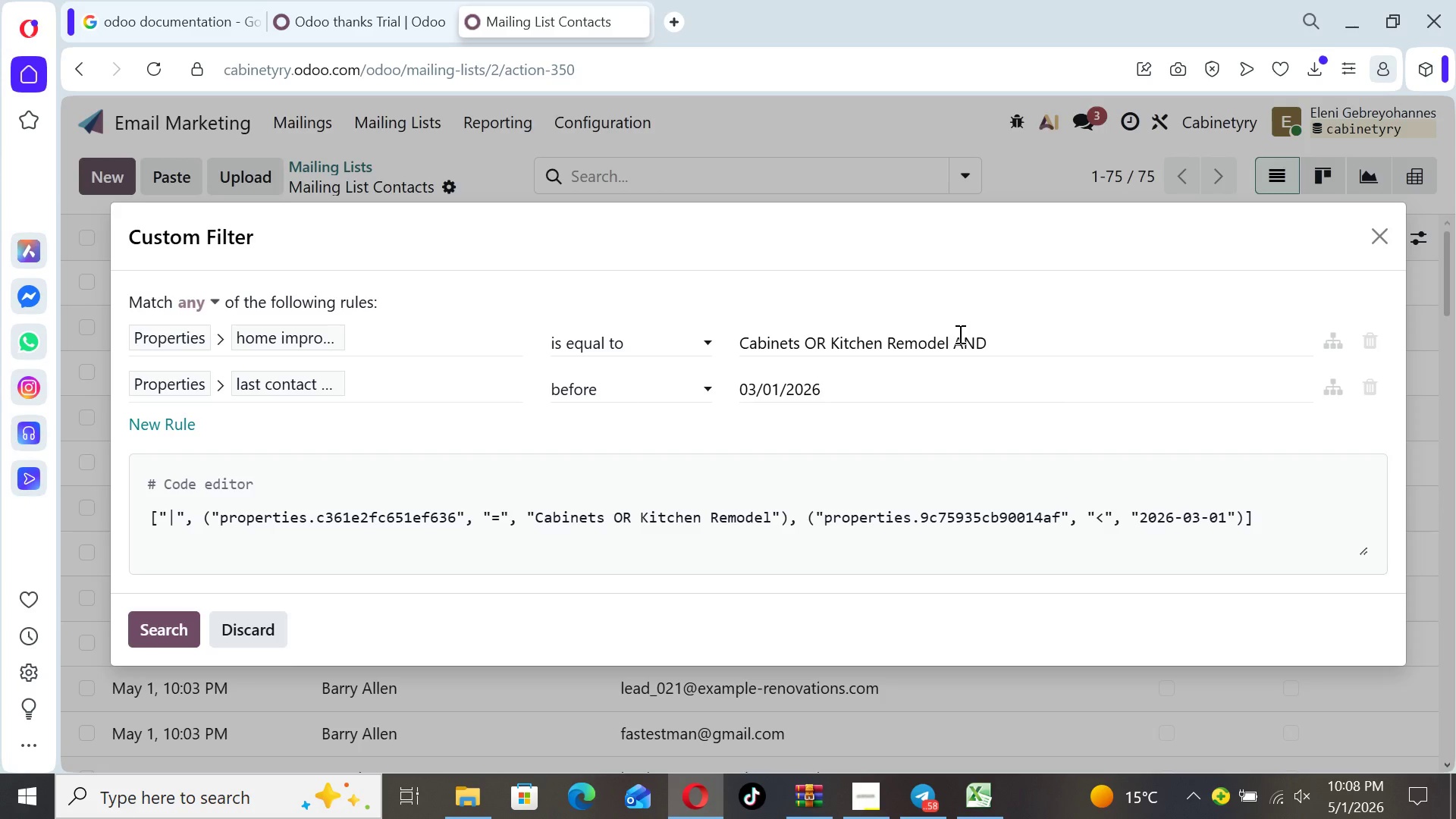 
left_click([175, 634])
 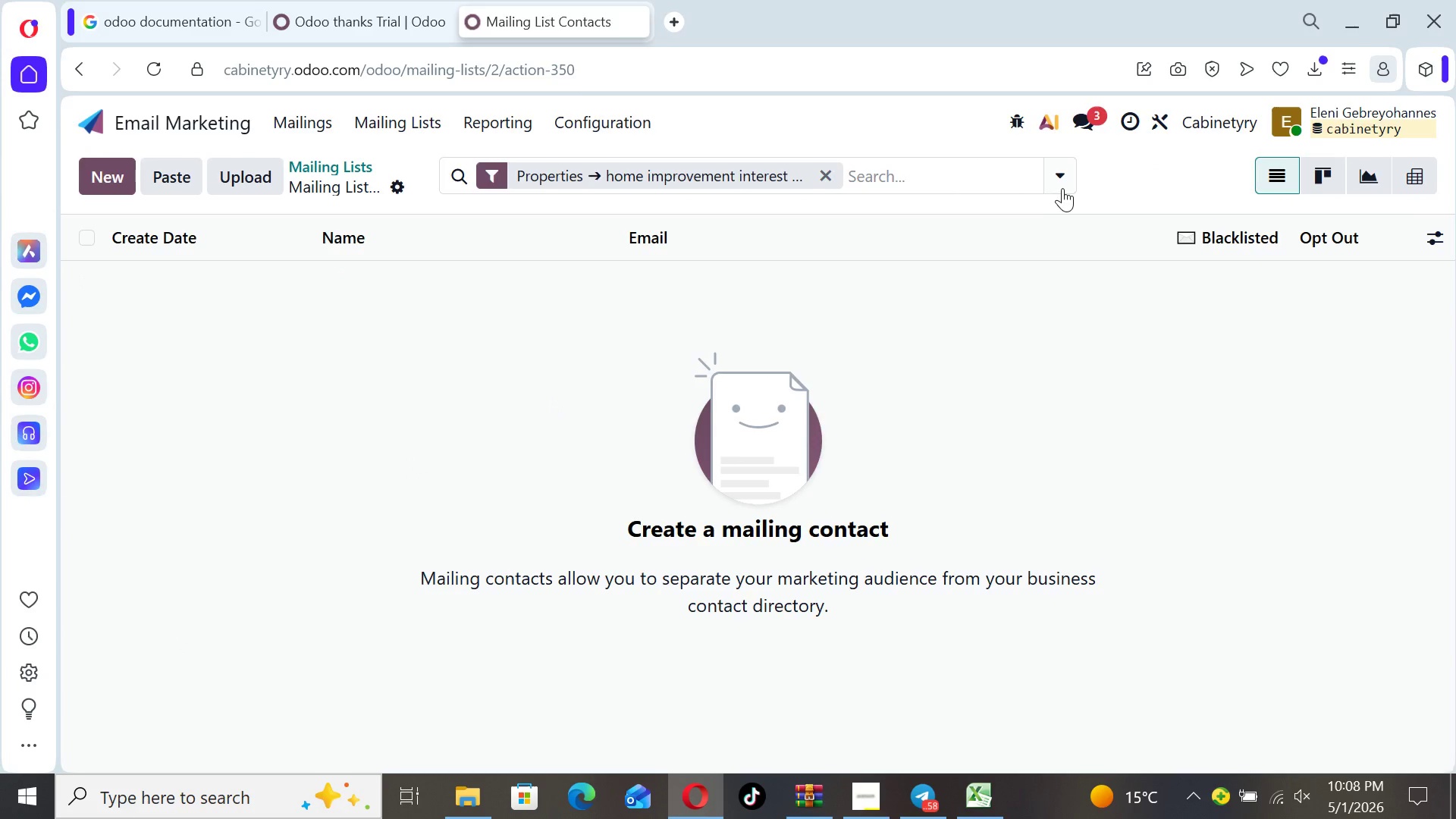 
left_click([1053, 178])
 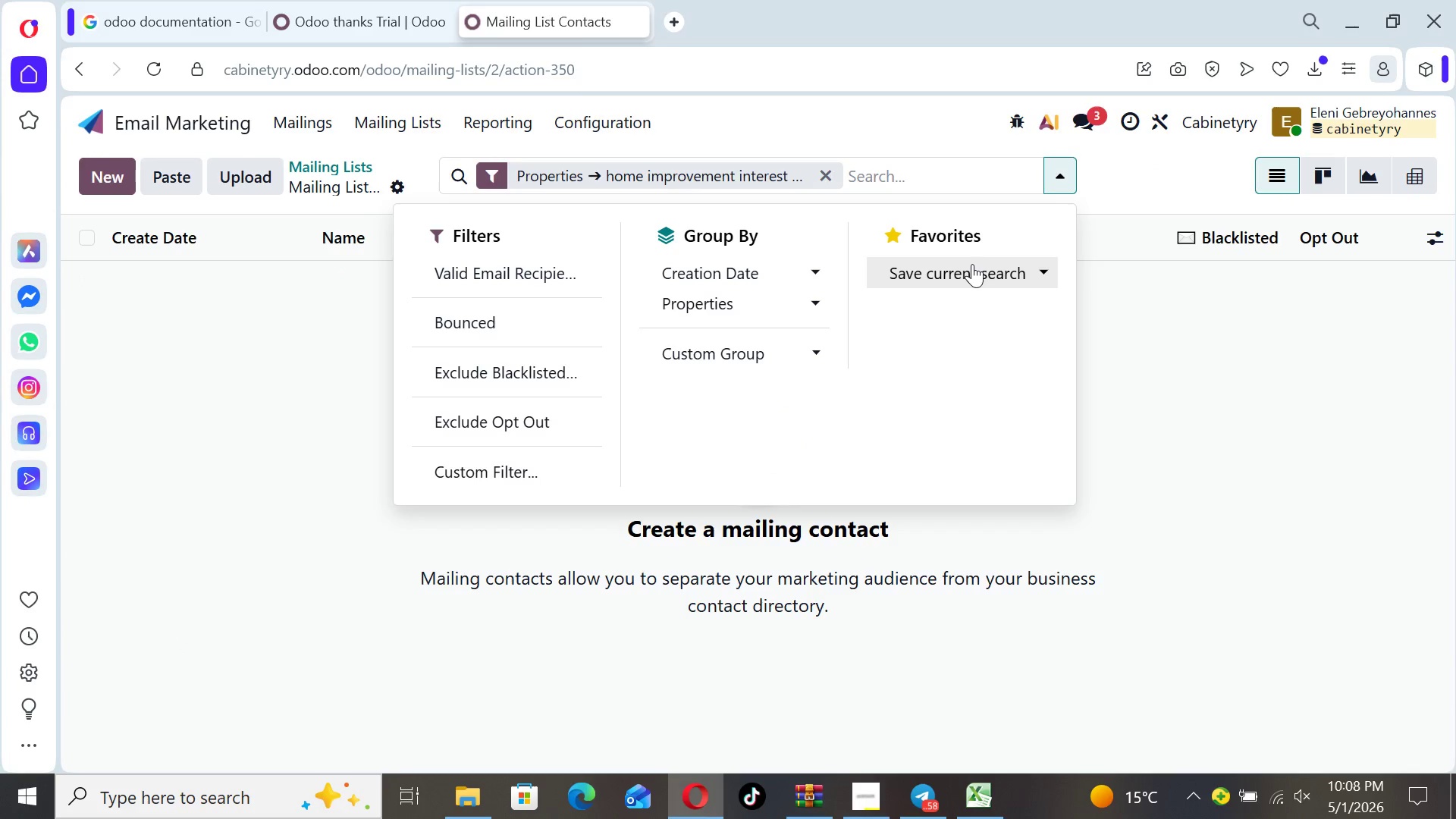 
left_click([972, 267])
 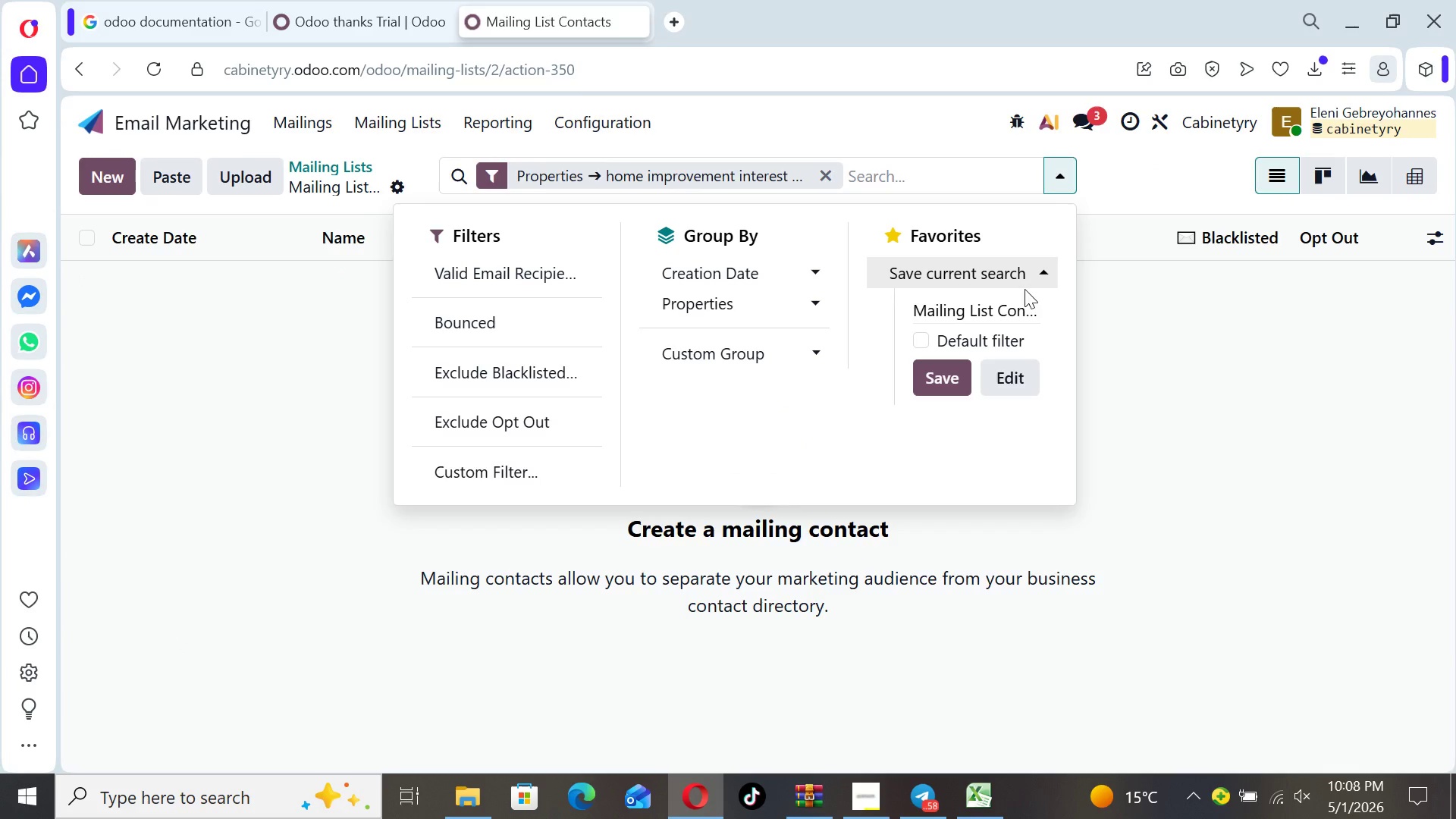 
left_click([1031, 305])
 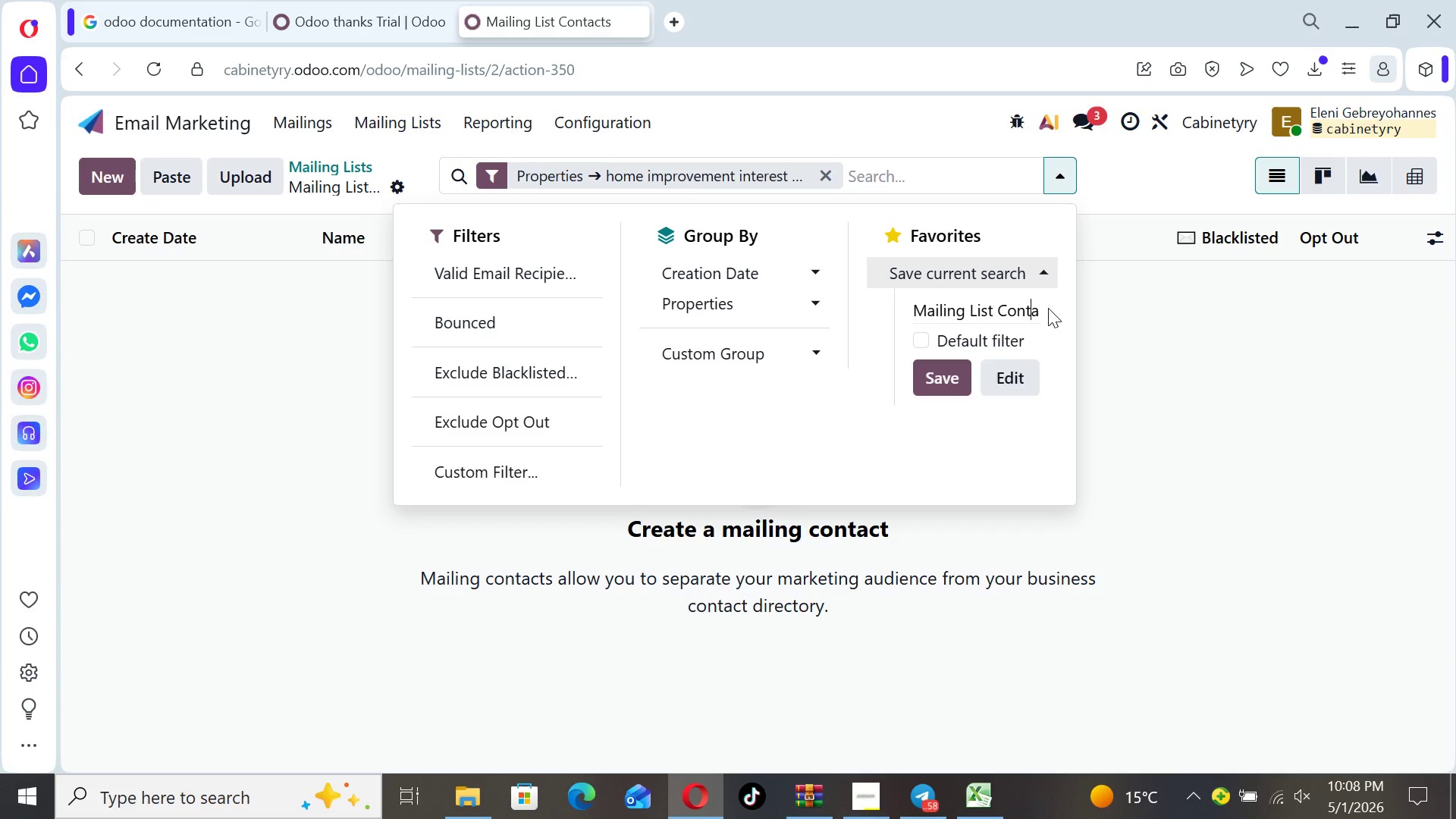 
key(ArrowRight)
 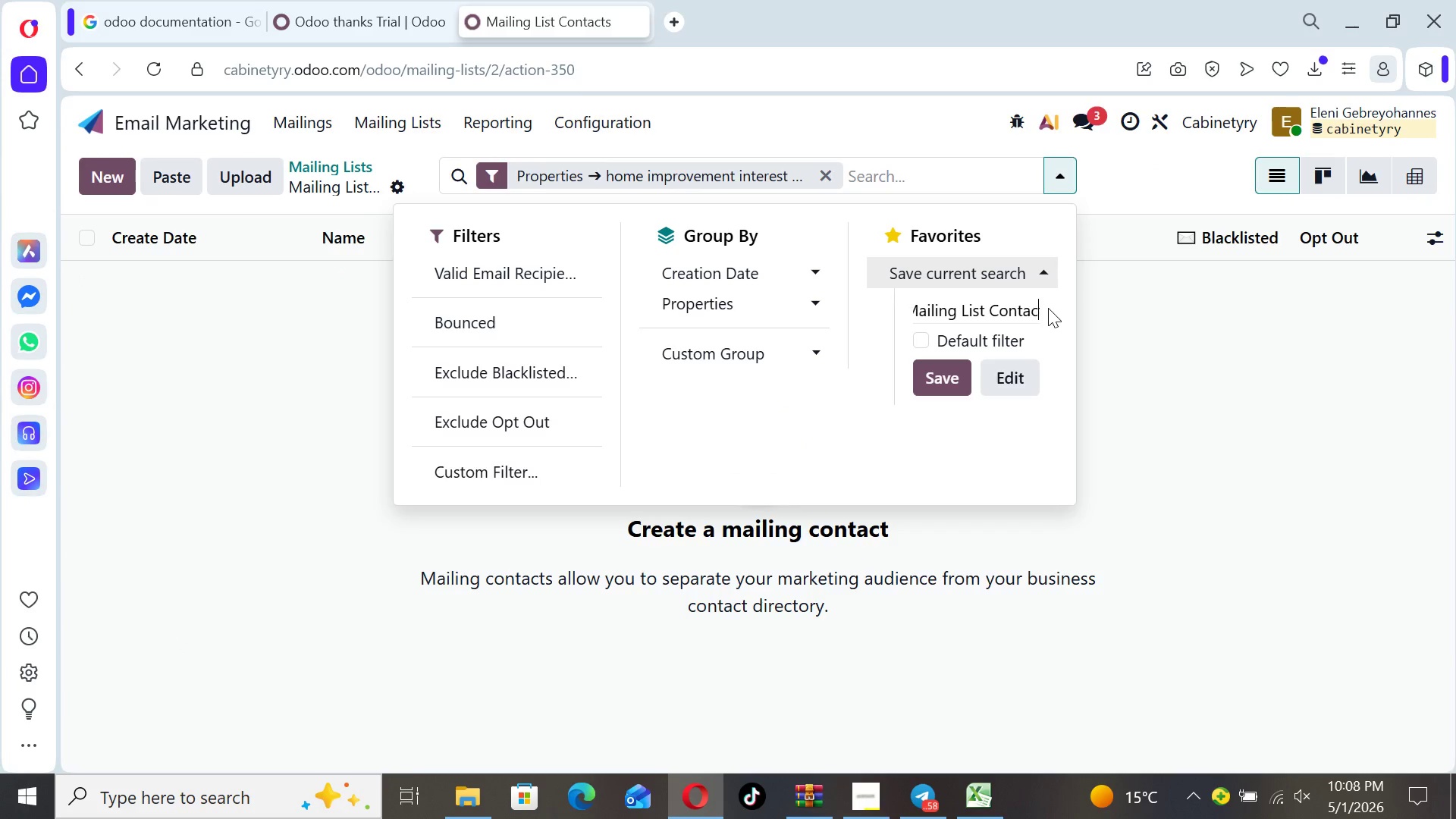 
key(ArrowRight)
 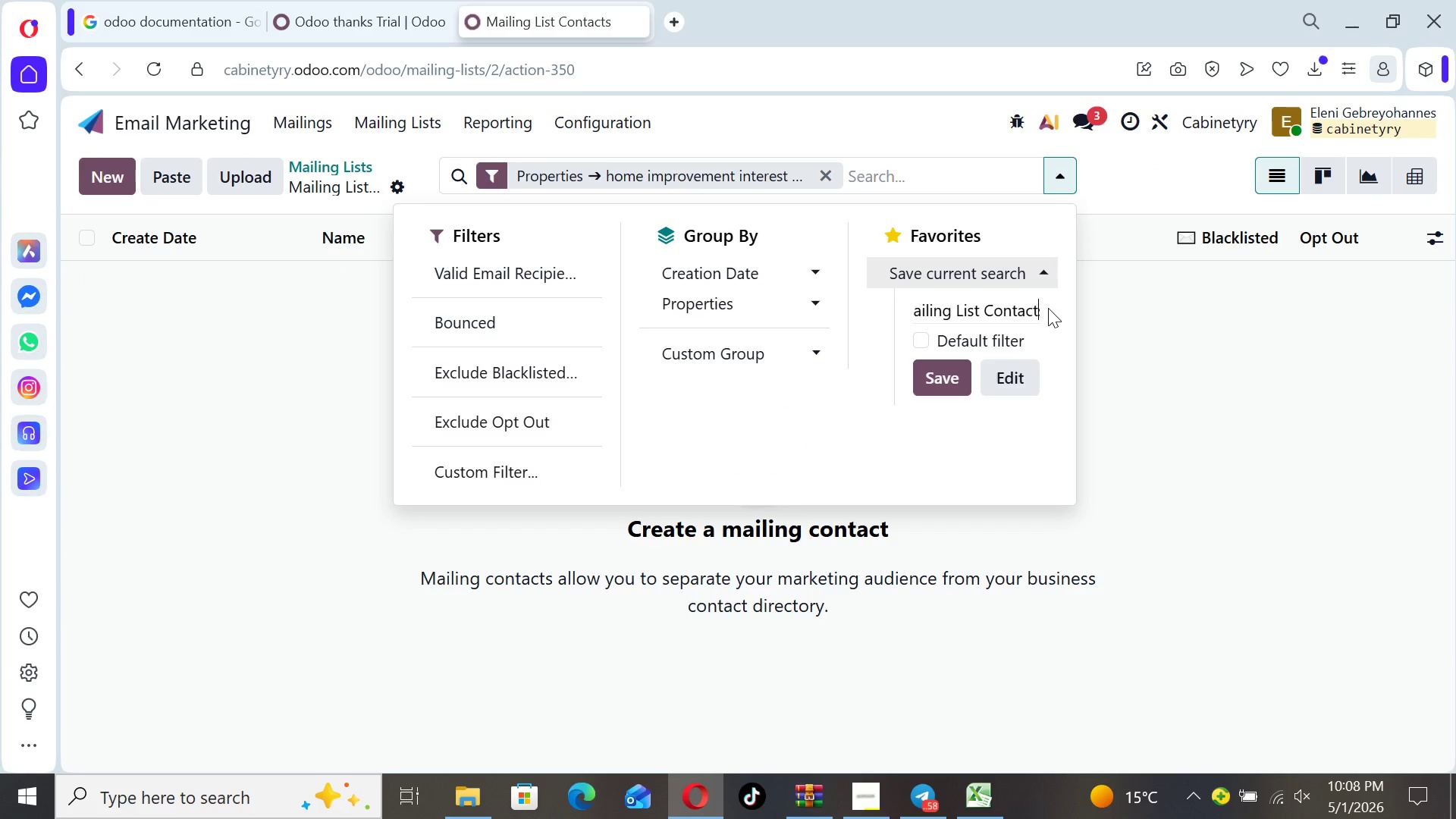 
key(ArrowRight)
 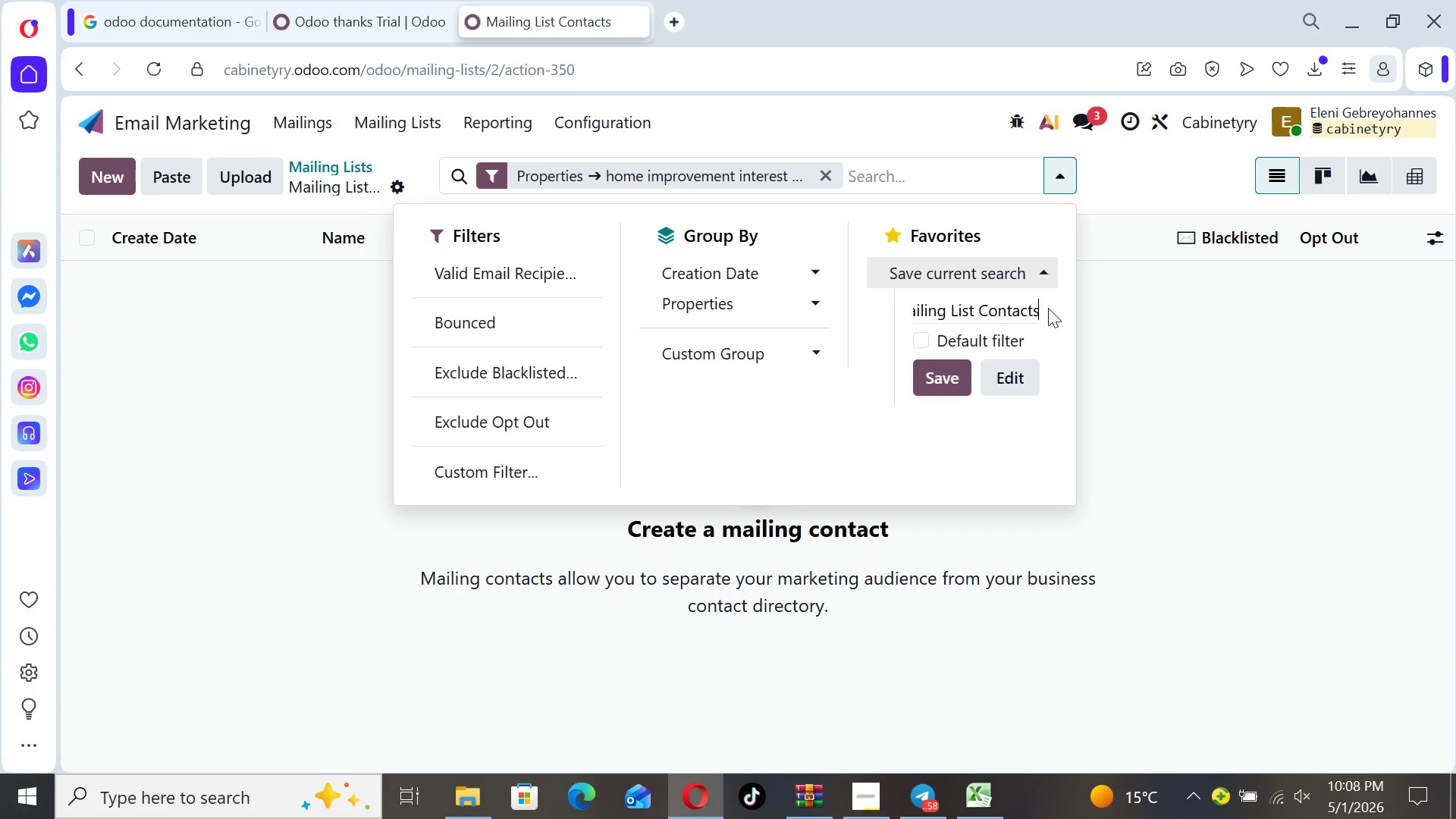 
key(ArrowRight)
 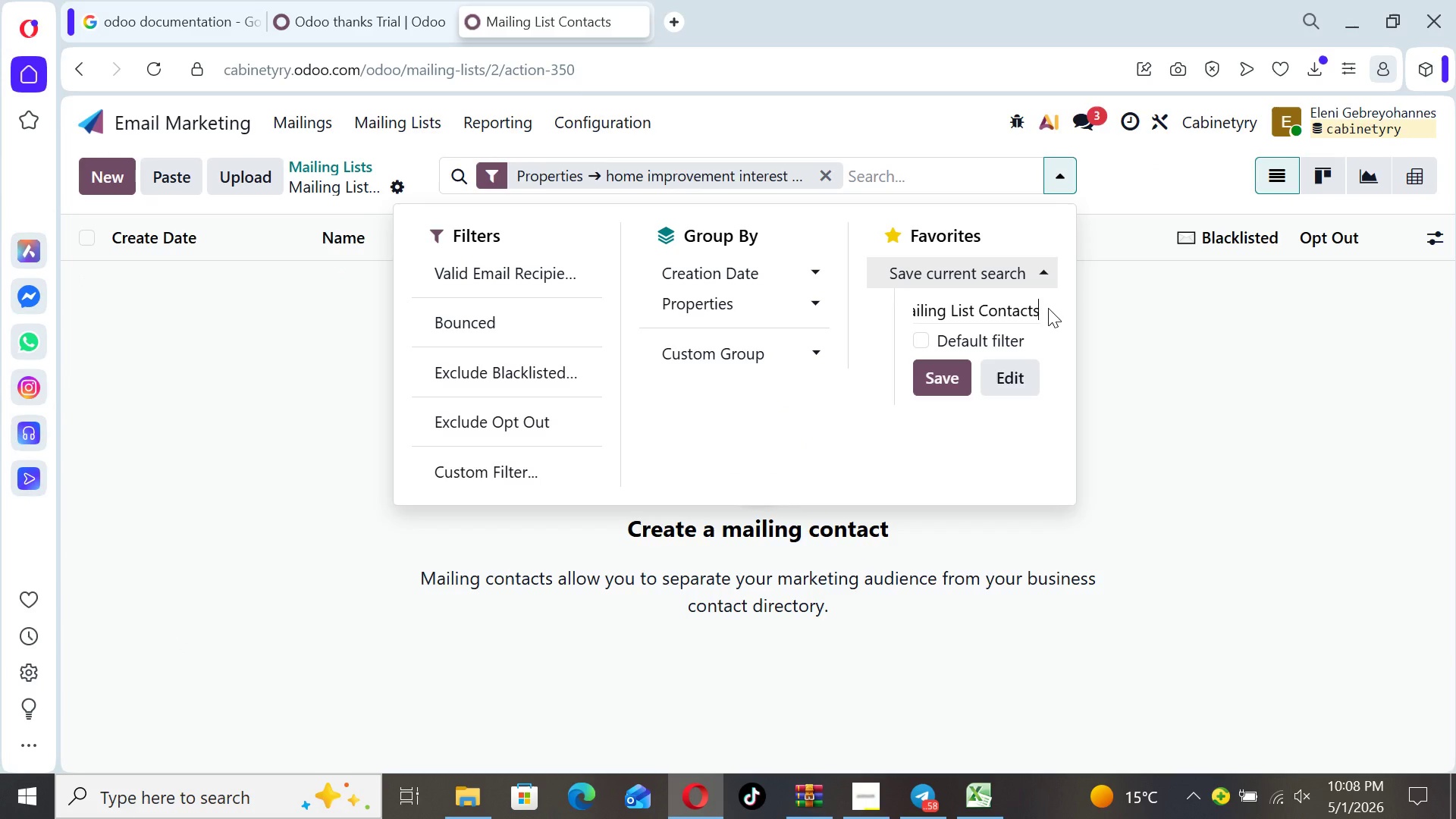 
key(ArrowRight)
 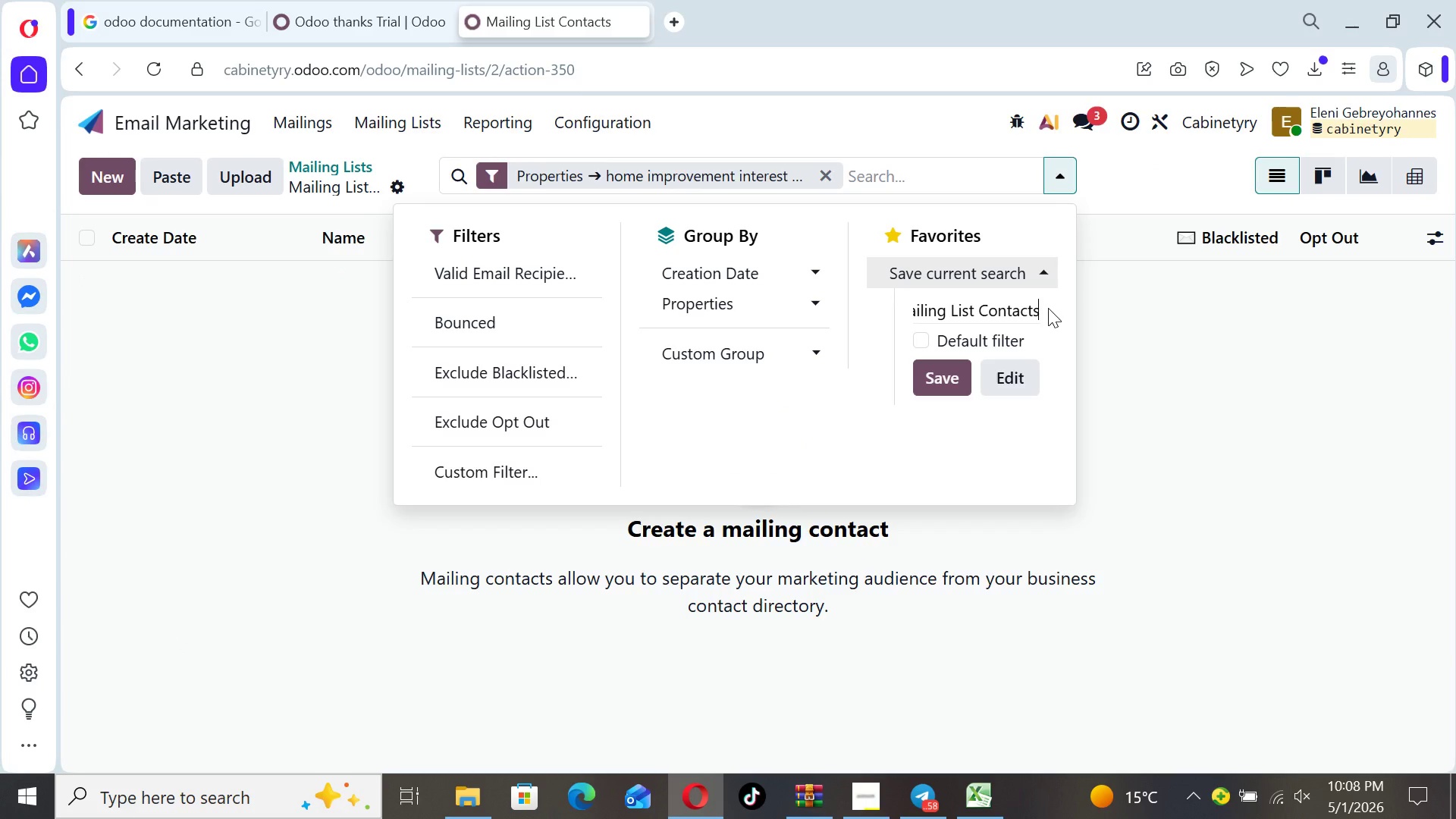 
key(ArrowRight)
 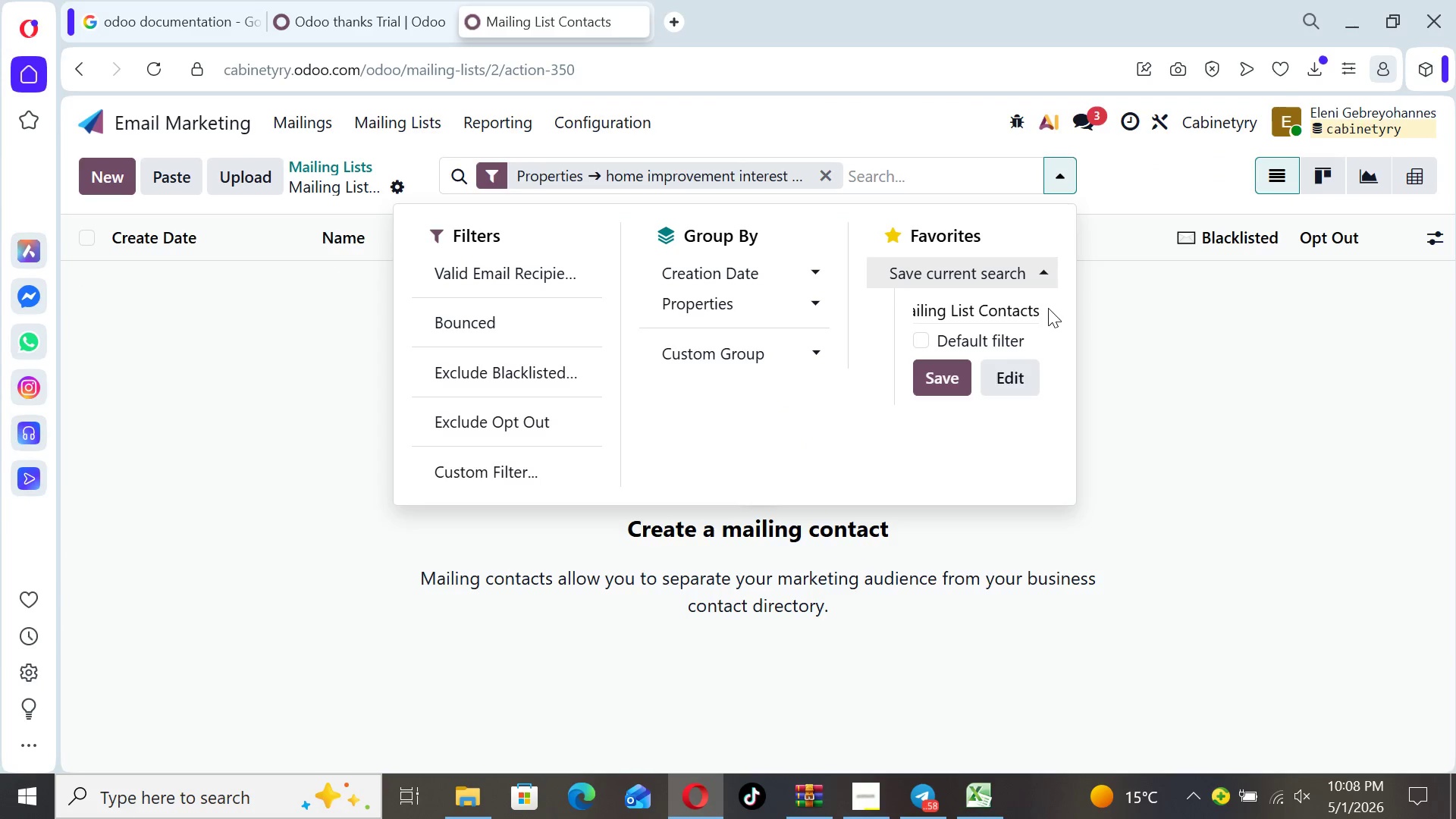 
key(ArrowRight)
 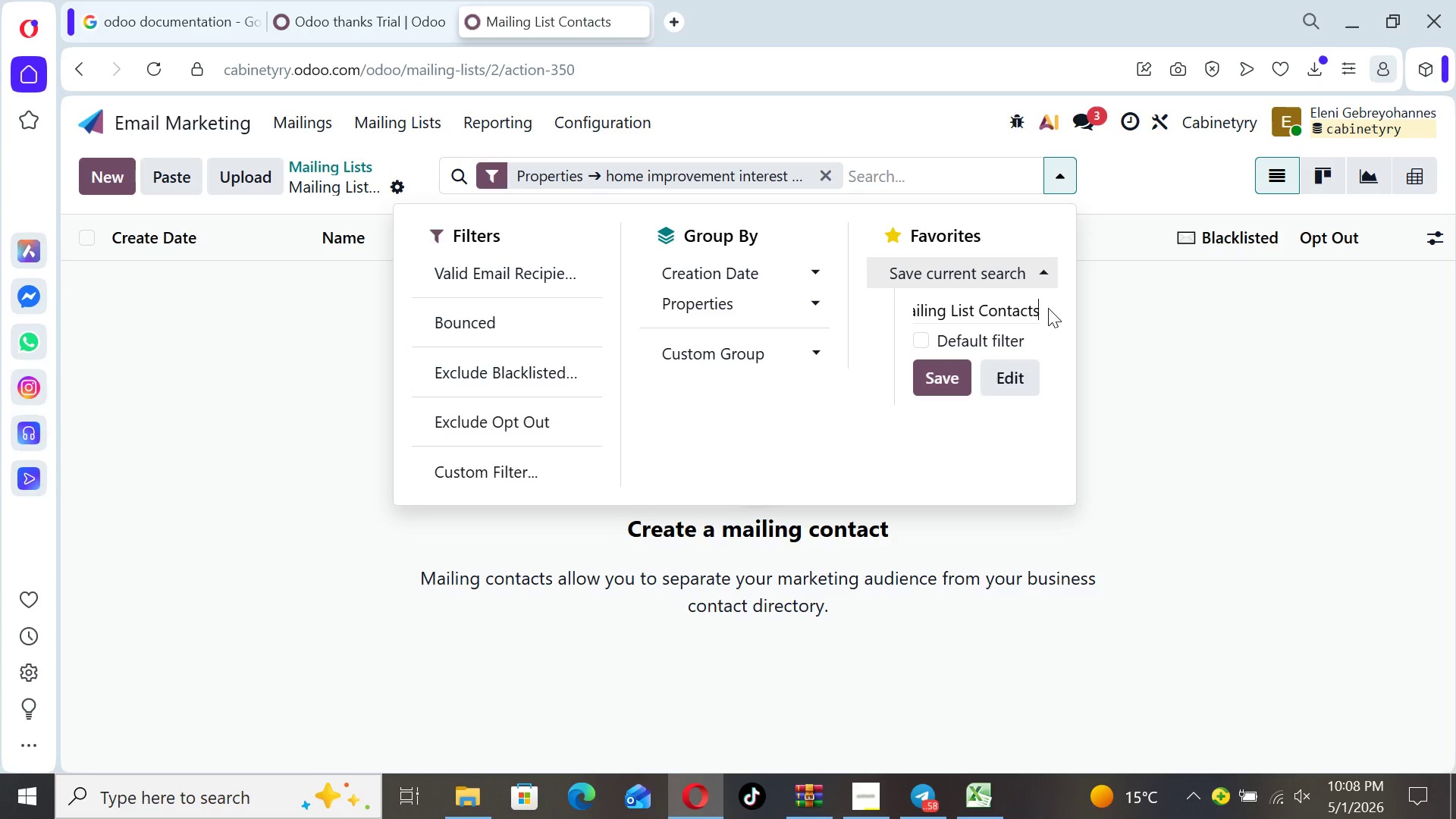 
key(Backspace)
key(Backspace)
key(Backspace)
key(Backspace)
key(Backspace)
key(Backspace)
key(Backspace)
key(Backspace)
key(Backspace)
key(Backspace)
key(Backspace)
key(Backspace)
key(Backspace)
key(Backspace)
key(Backspace)
key(Backspace)
key(Backspace)
key(Backspace)
key(Backspace)
key(Backspace)
key(Backspace)
type(Cold Kitchen Leads)
 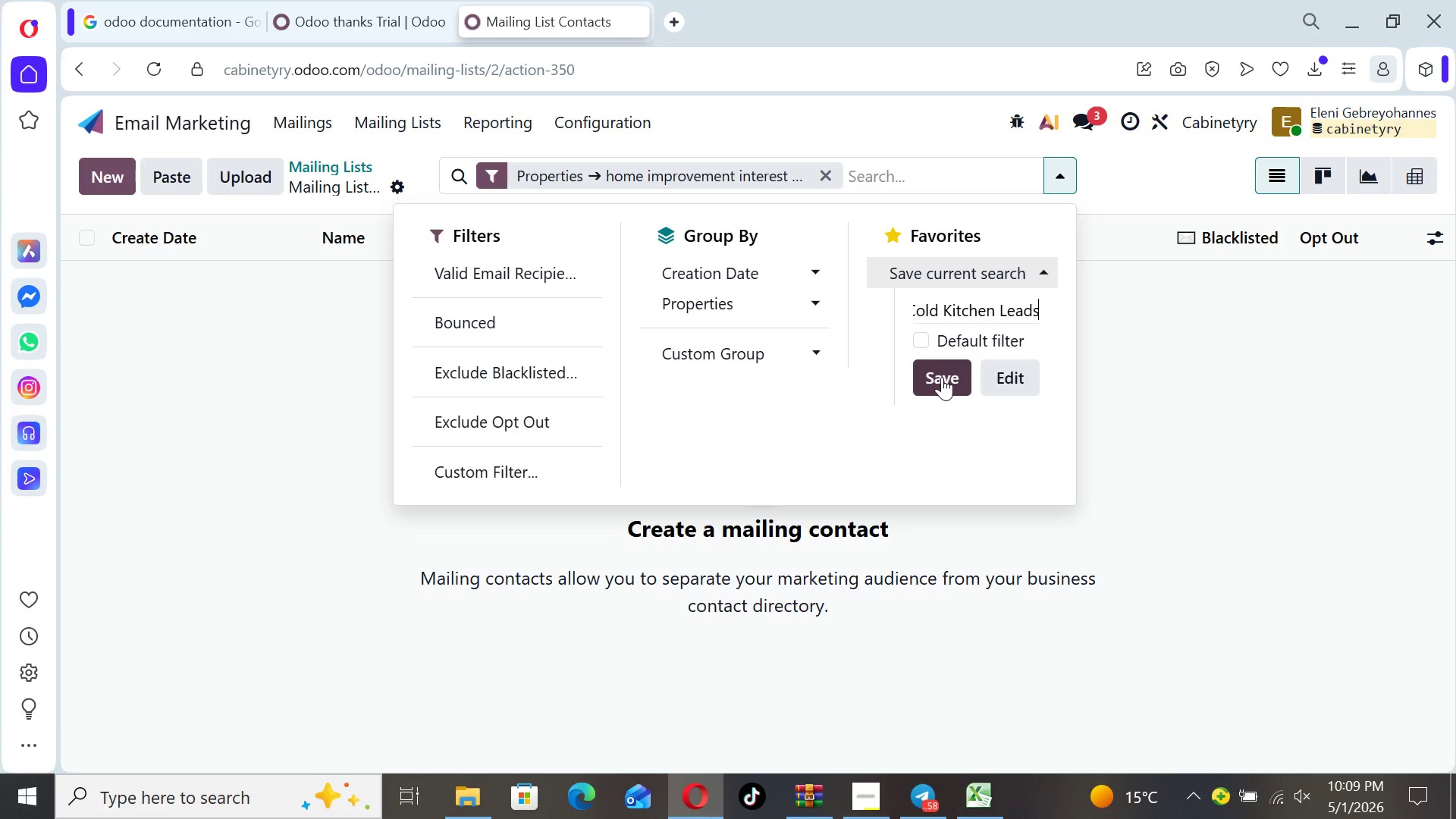 
left_click([942, 377])
 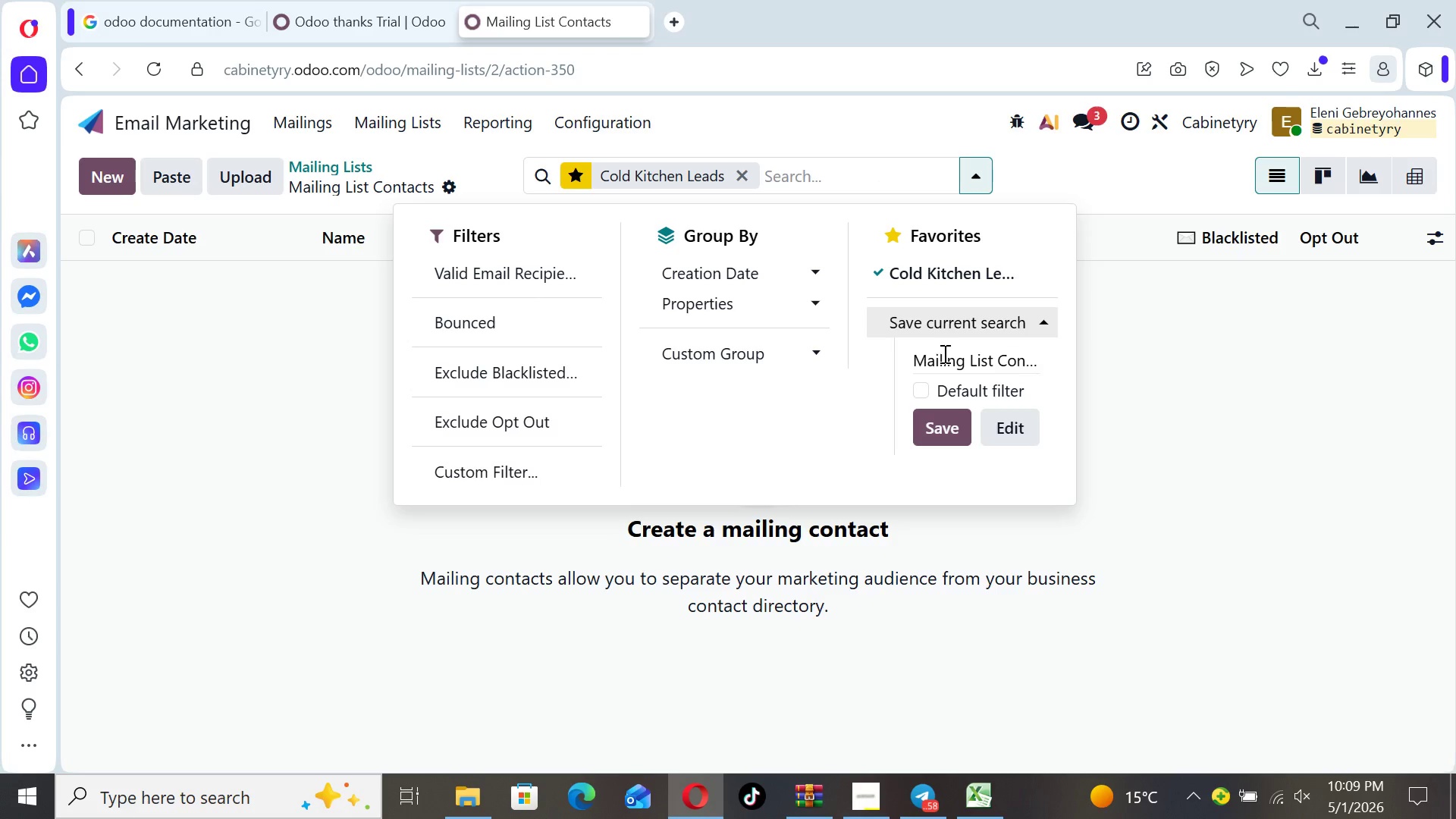 
wait(7.0)
 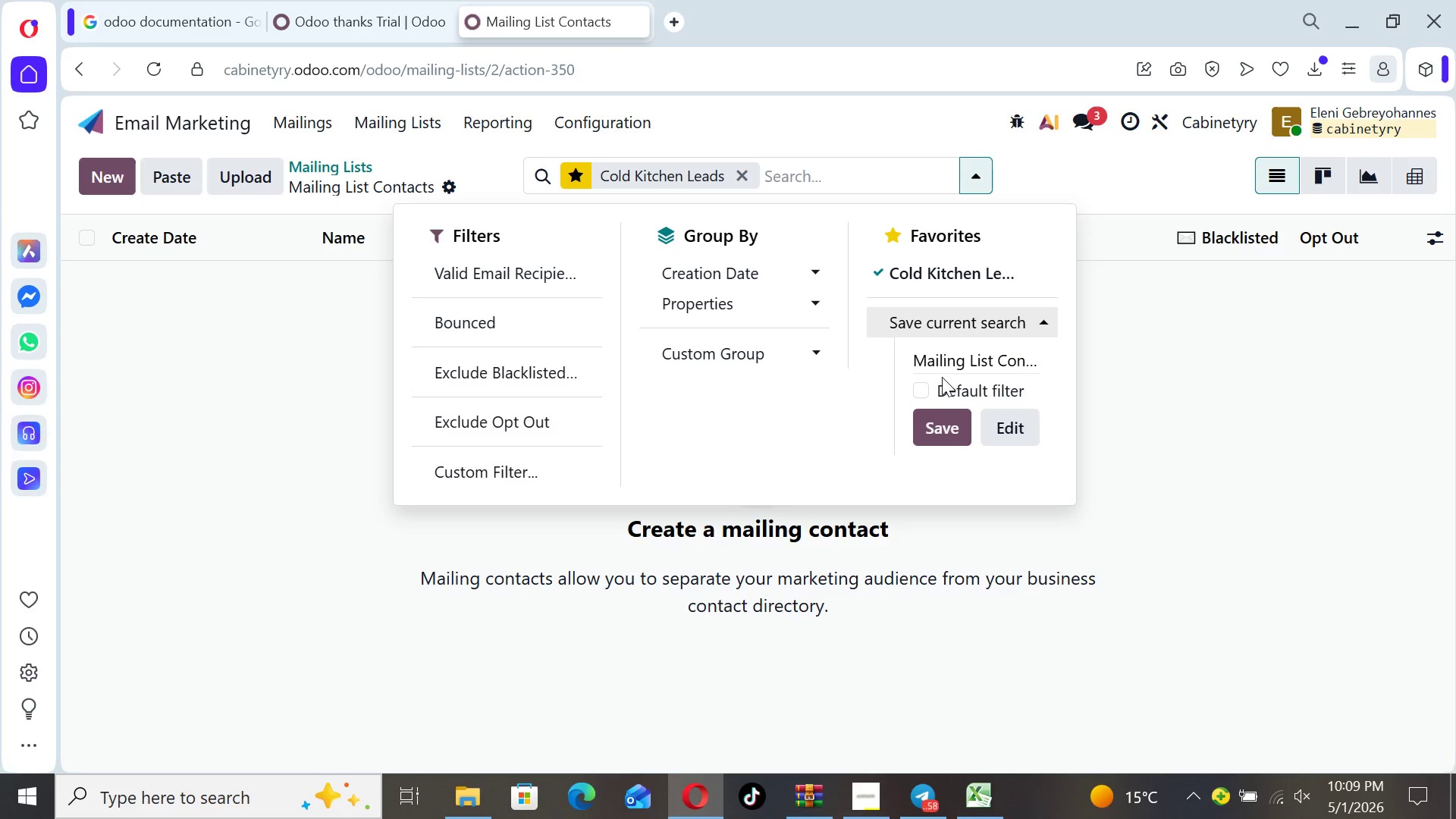 
left_click([977, 184])
 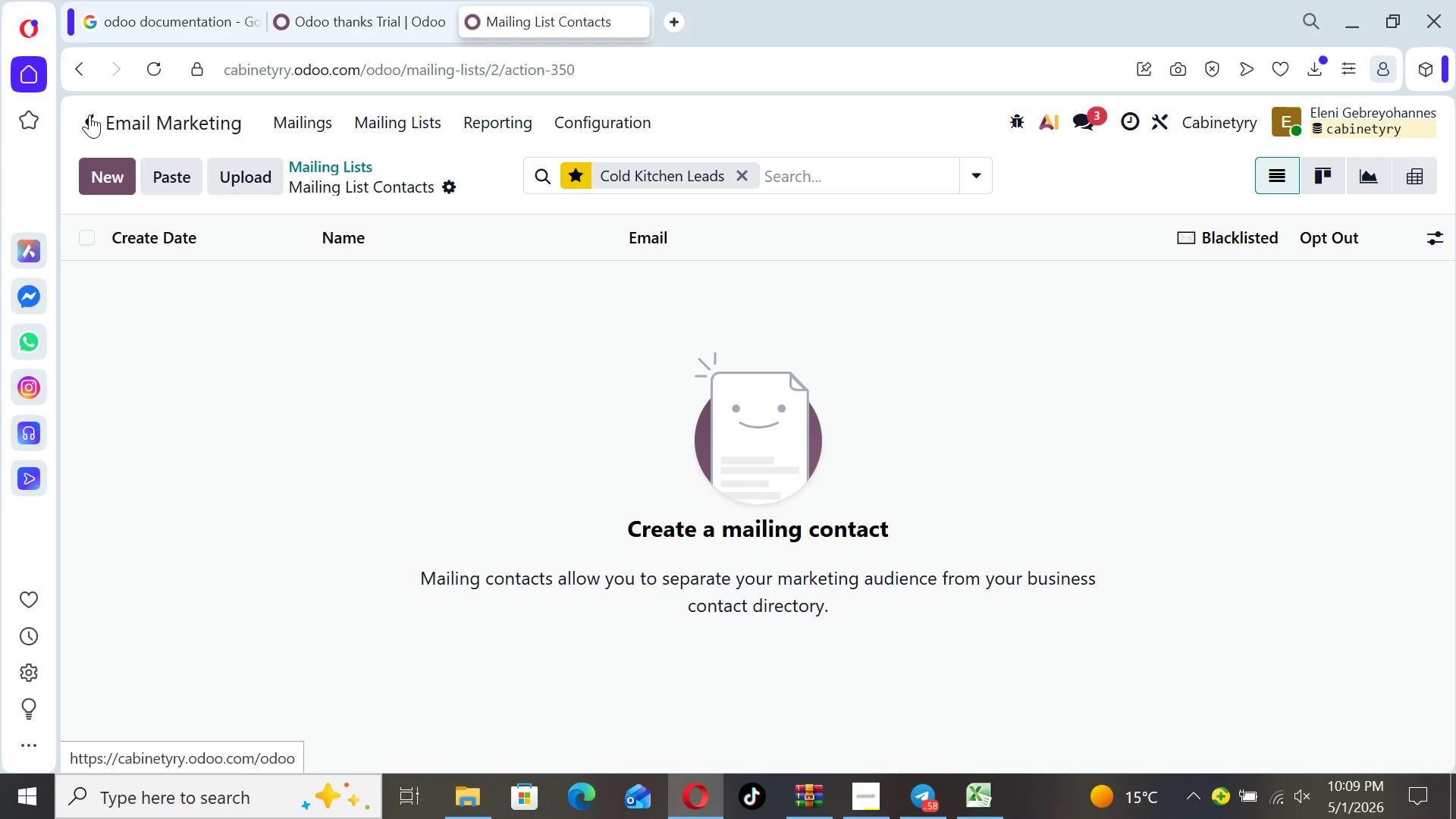 
left_click([297, 128])
 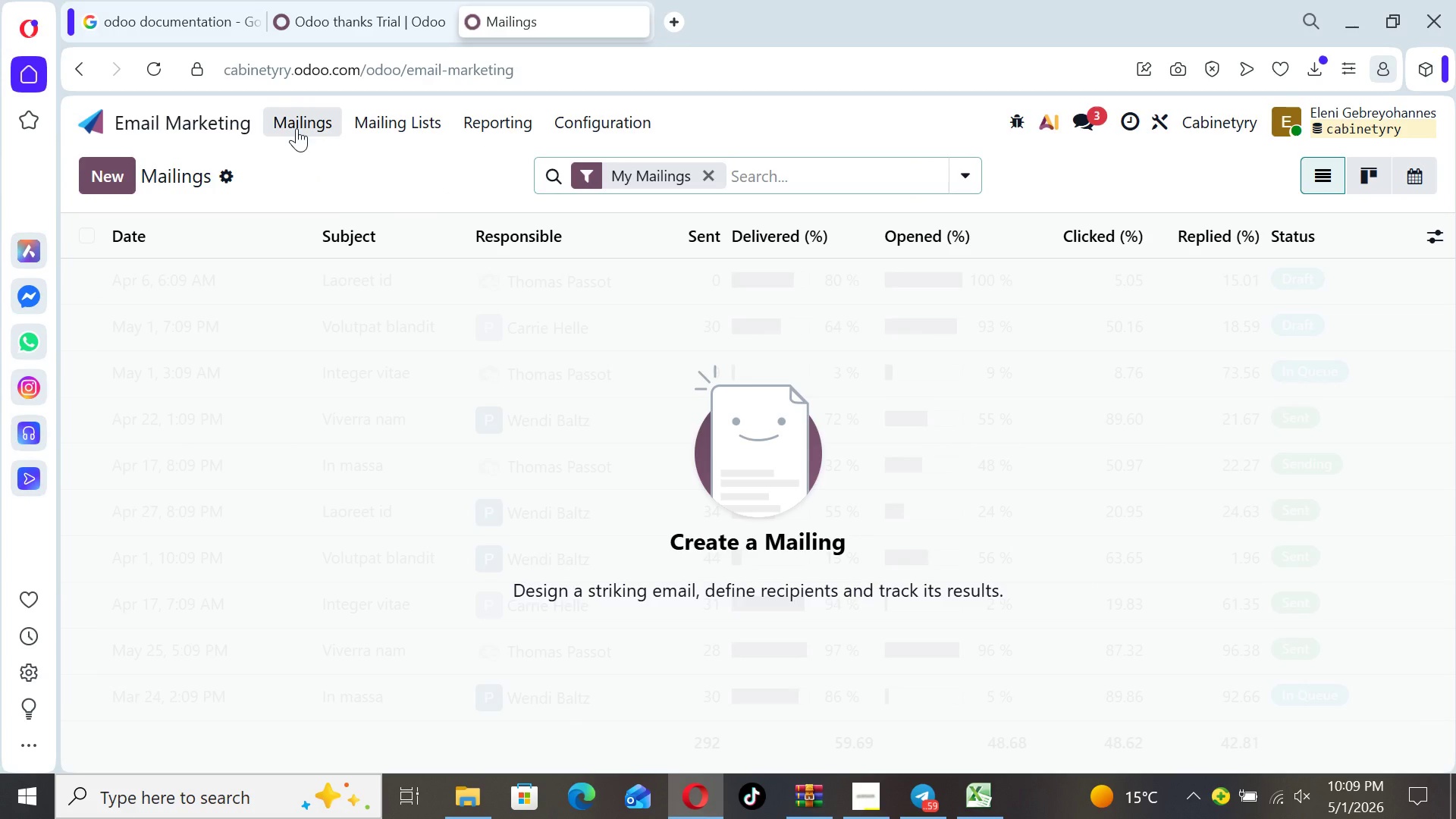 
wait(8.75)
 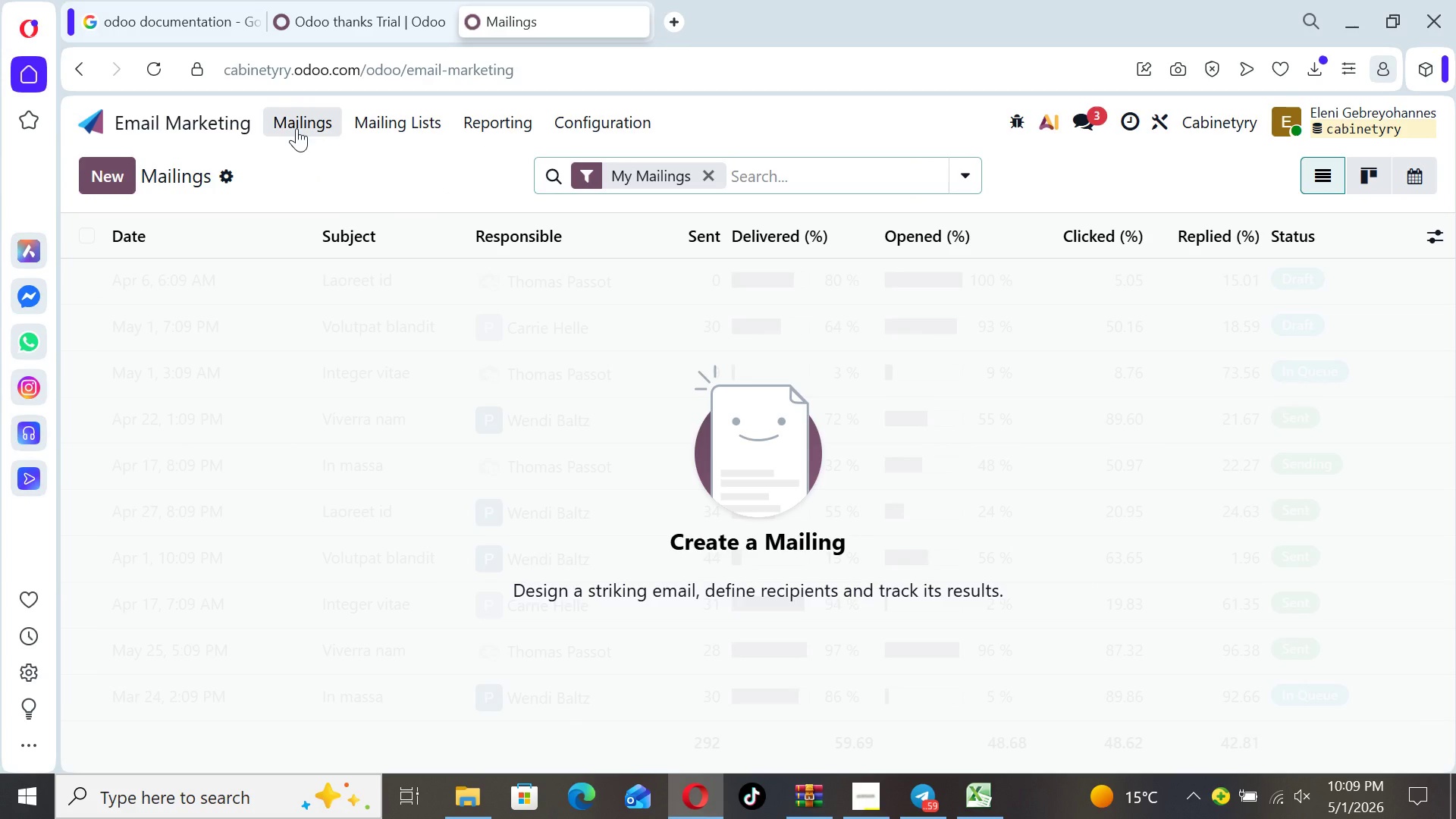 
left_click([123, 174])
 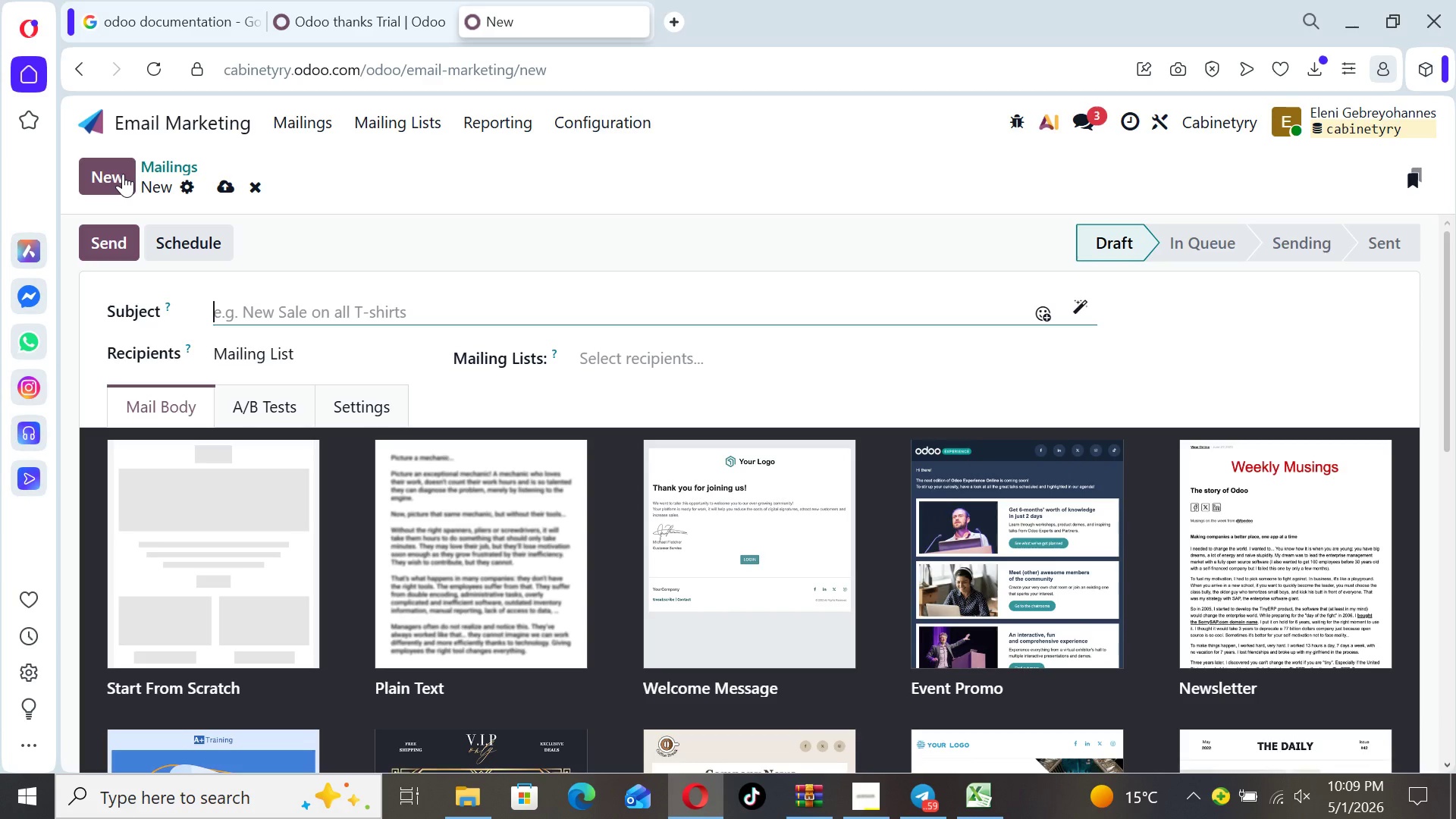 
wait(30.08)
 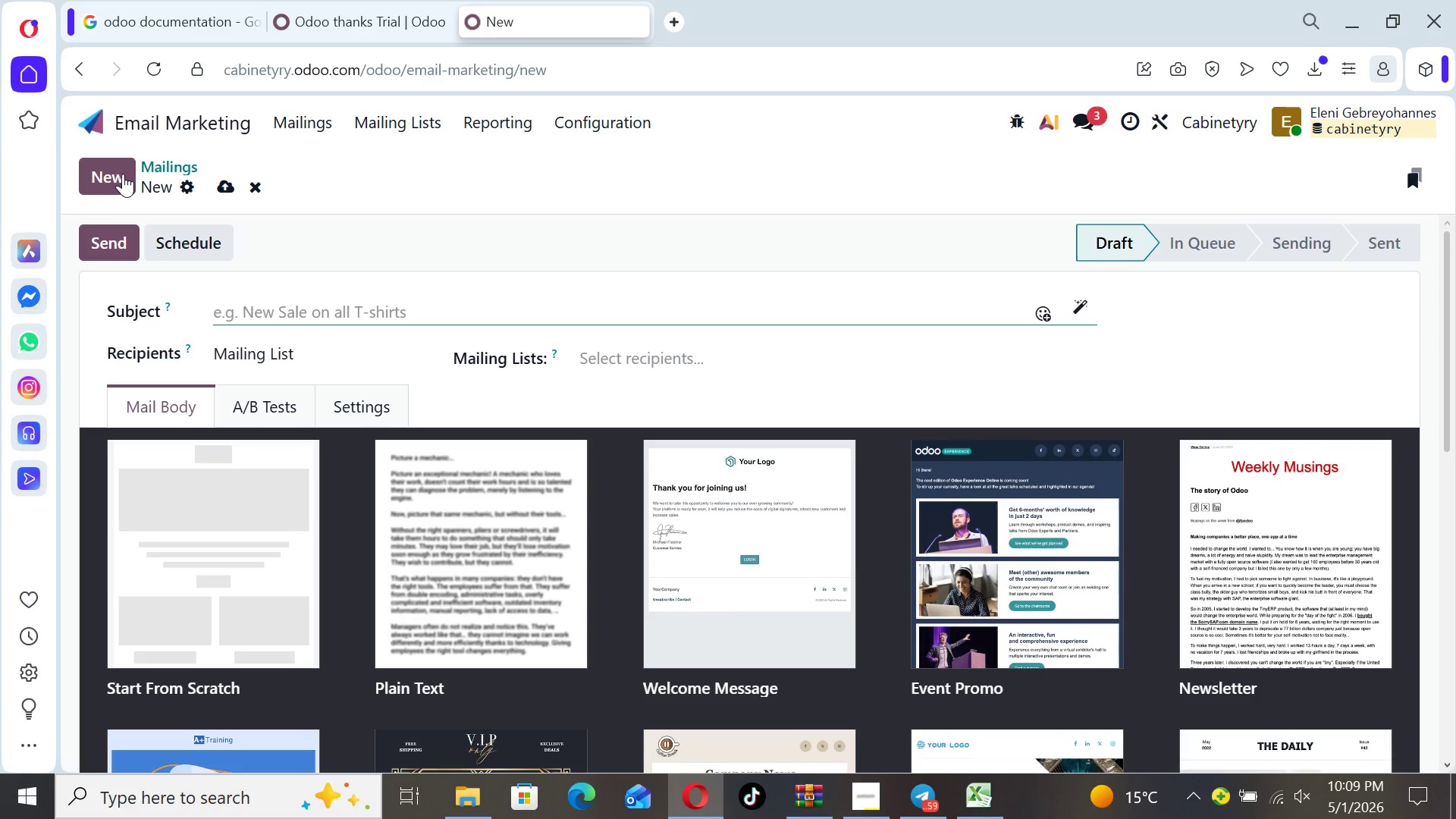 
type({ object.name }})
 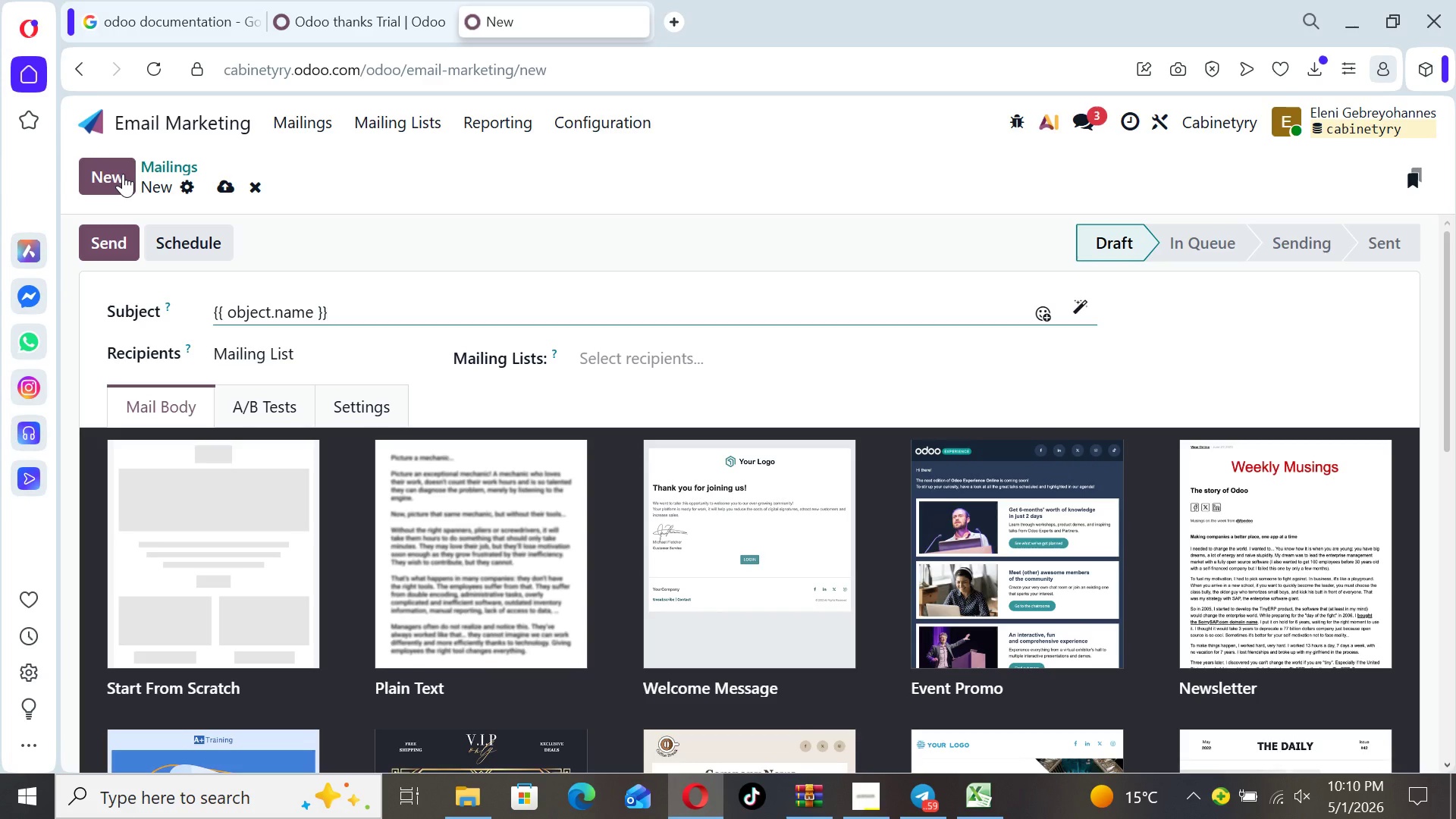 
type(, Discov er)
 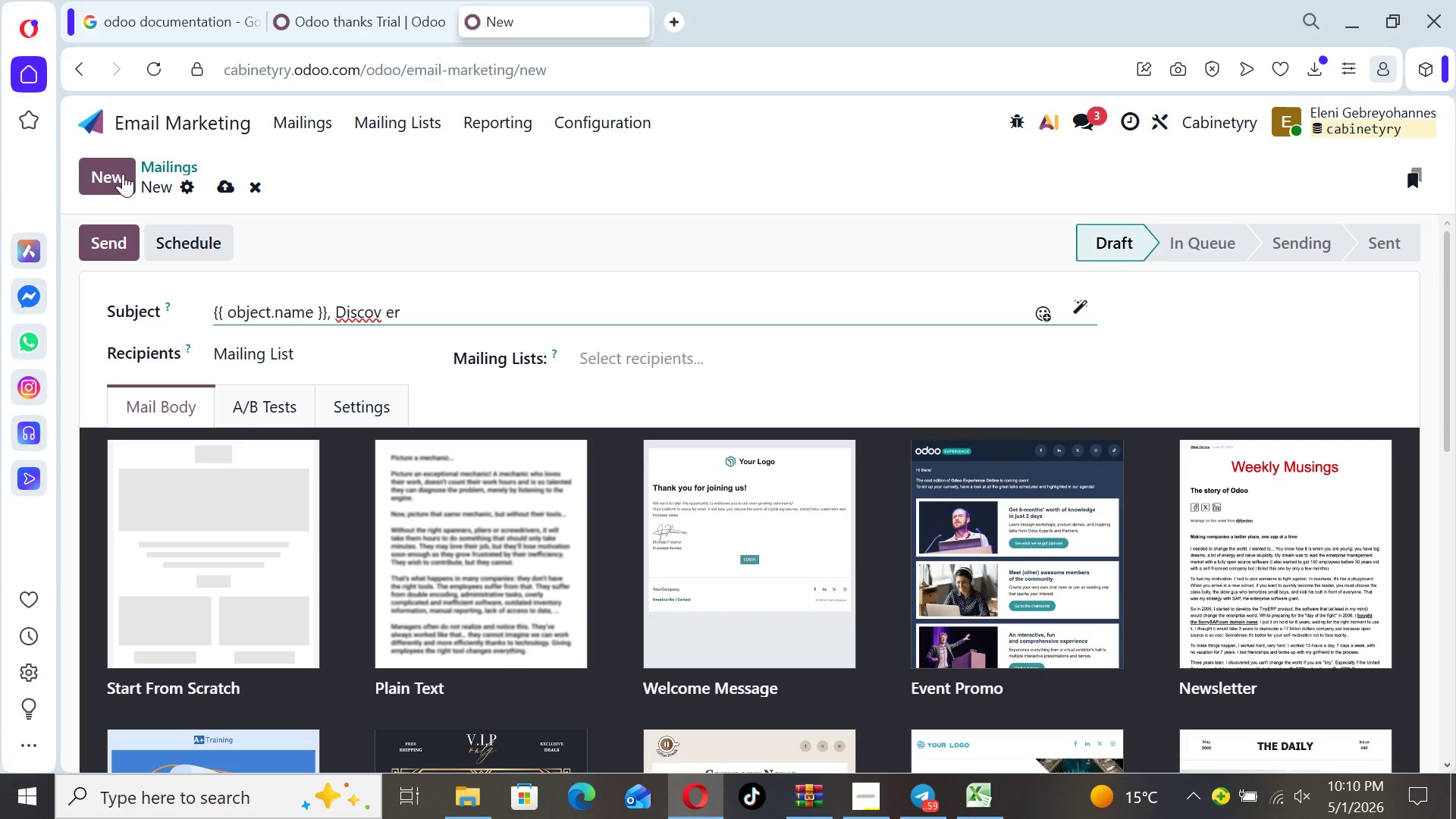 
key(ArrowLeft)
 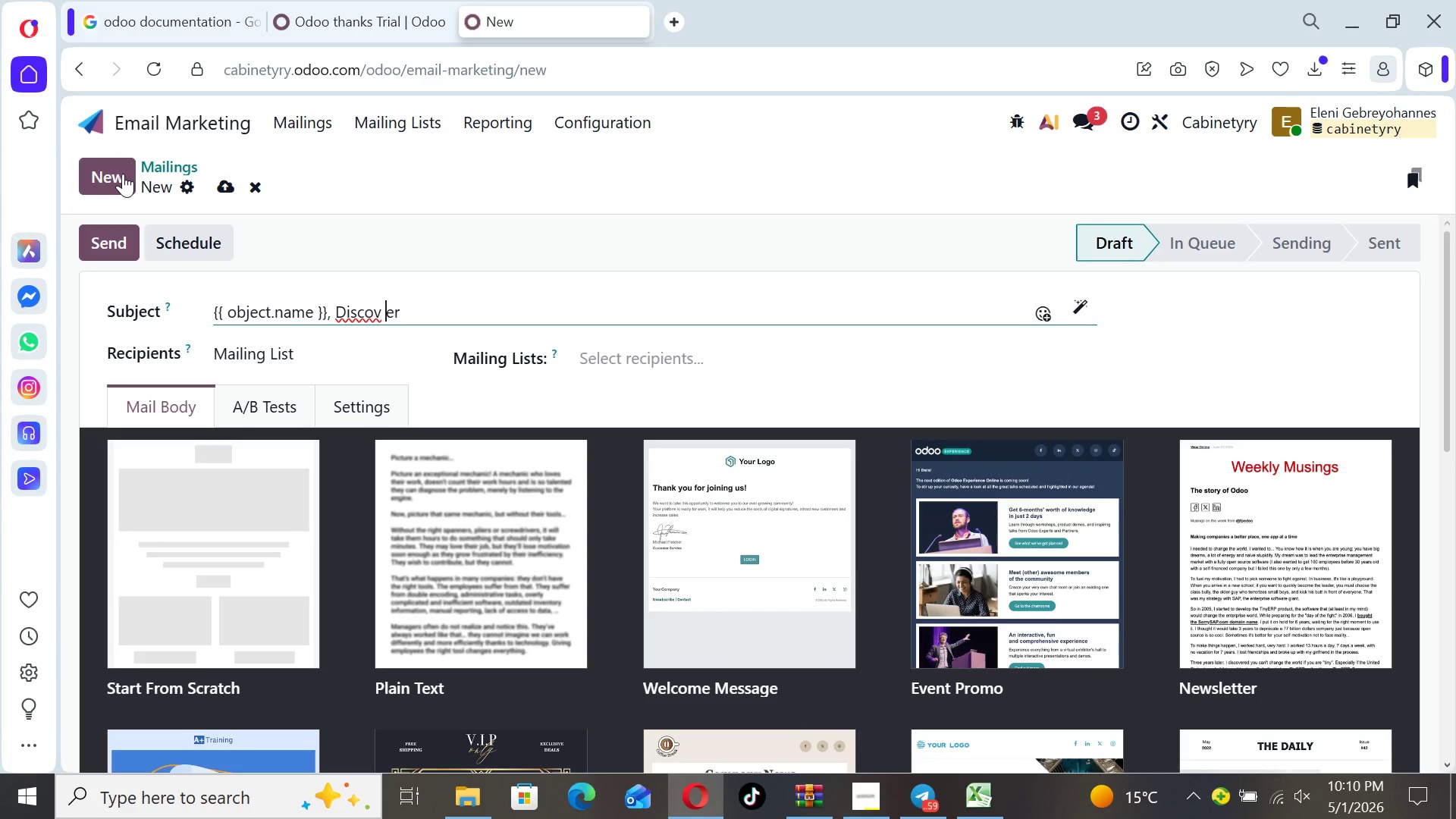 
key(ArrowLeft)
 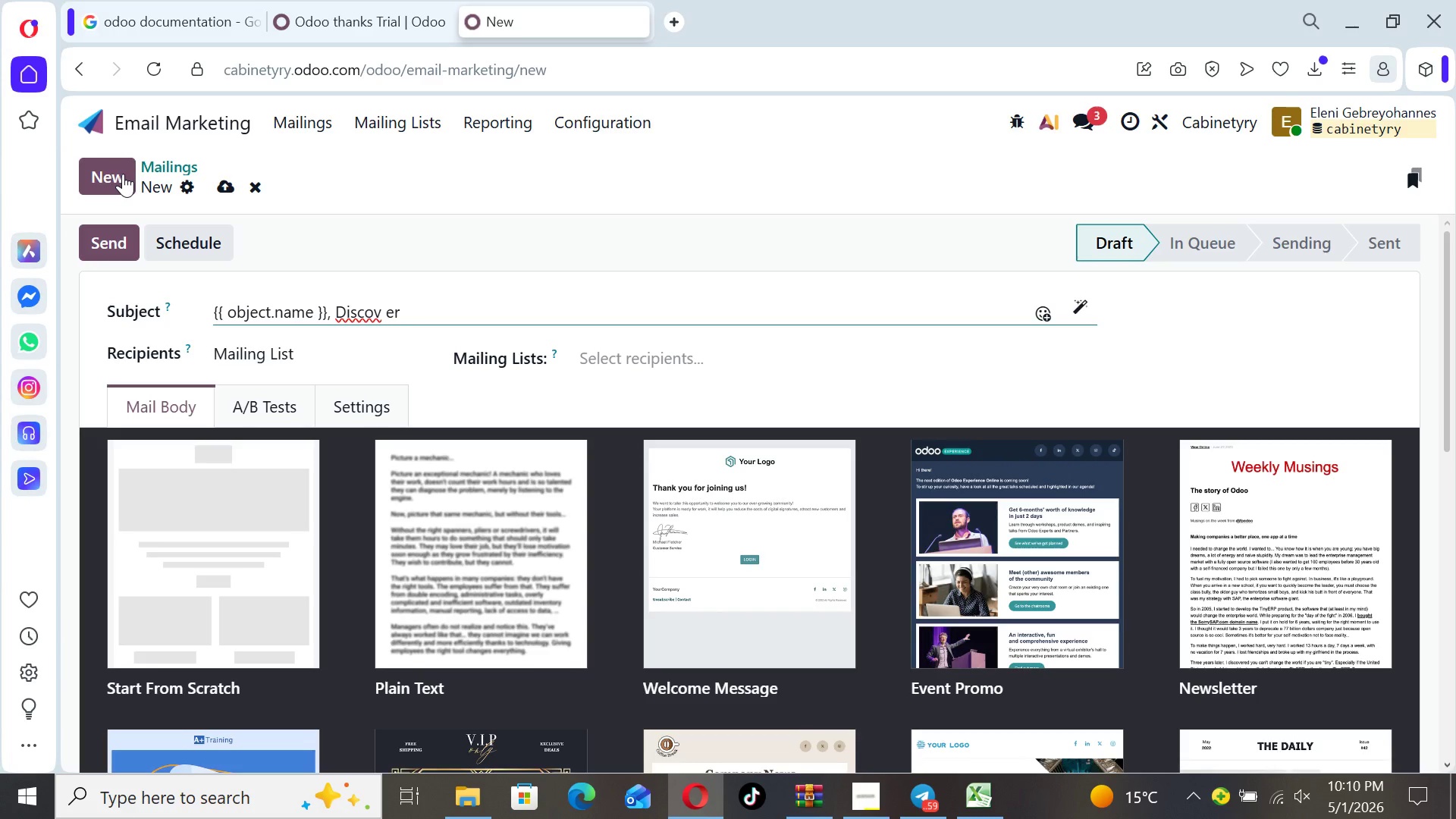 
key(Backspace)
 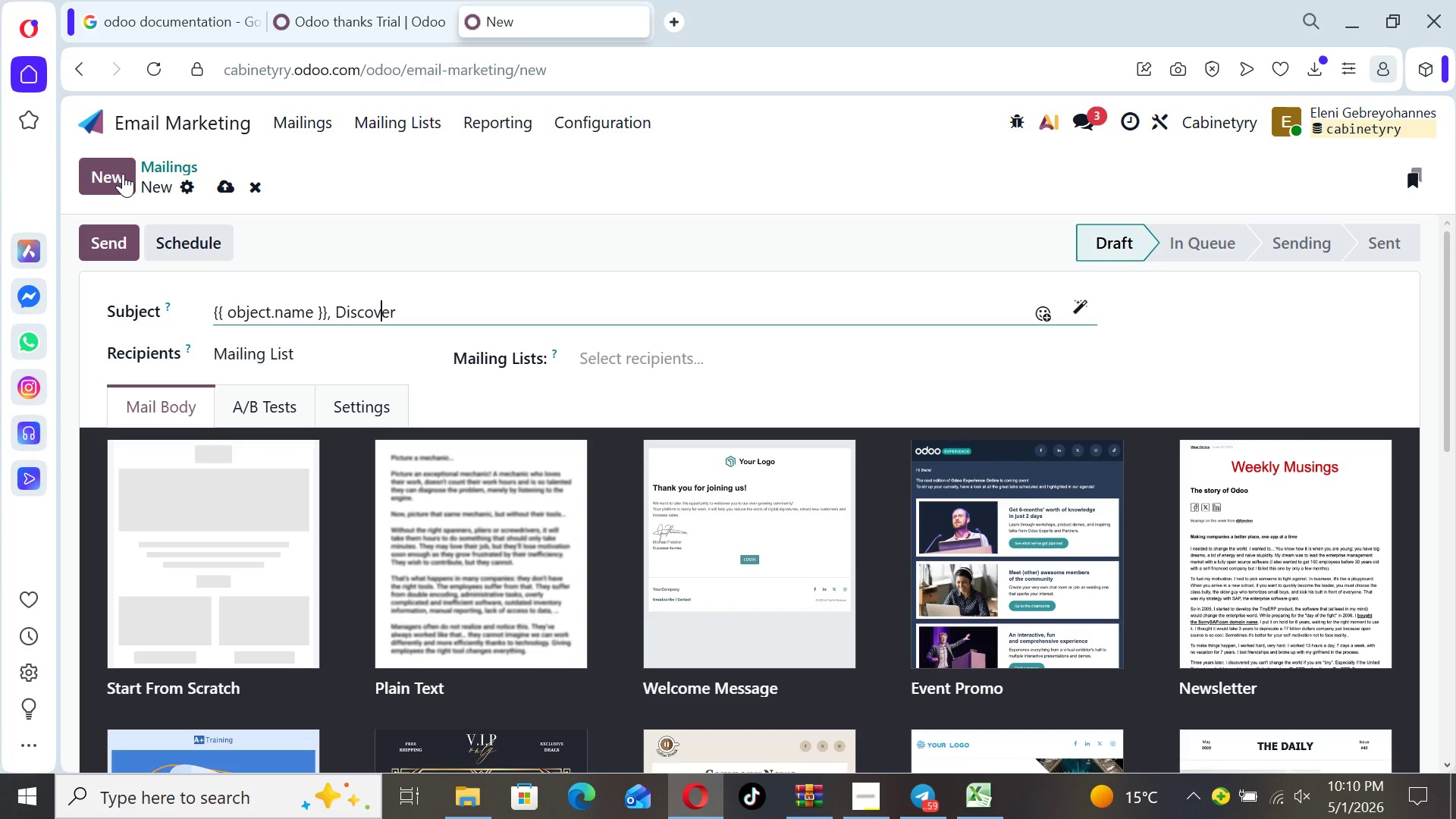 
key(ArrowRight)
 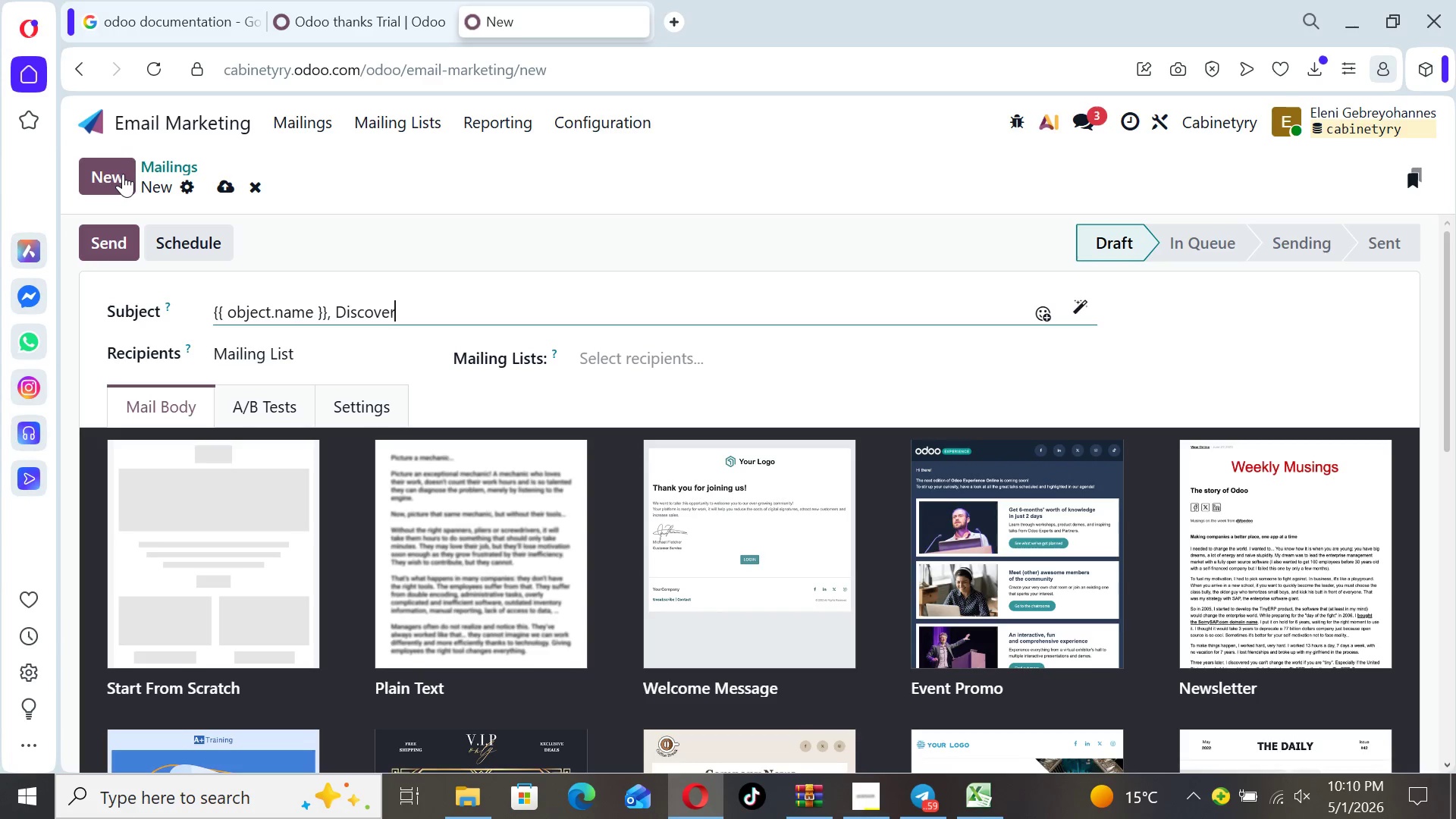 
key(ArrowRight)
 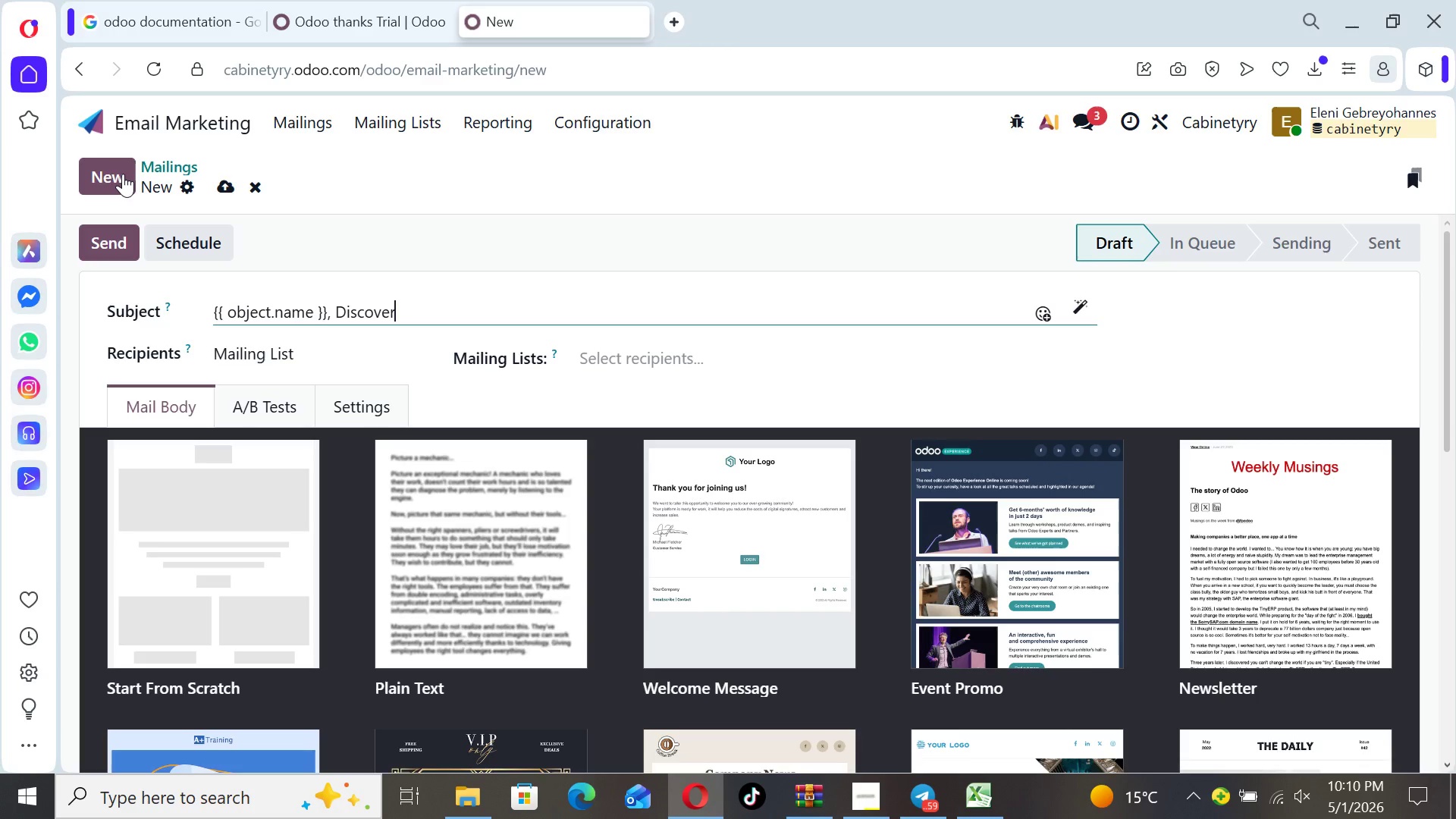 
type( What's Possible for your)
 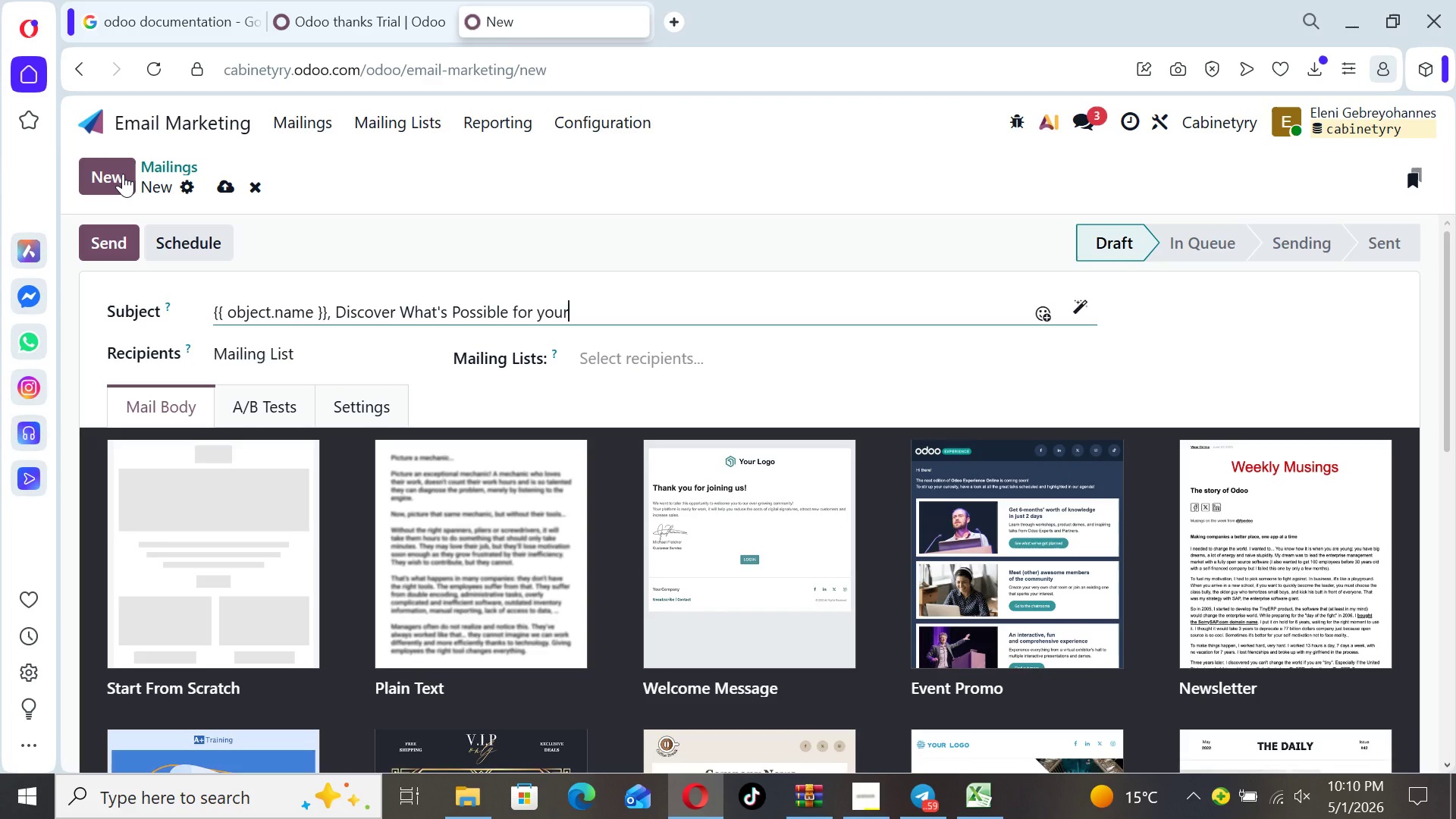 
key(ArrowLeft)
 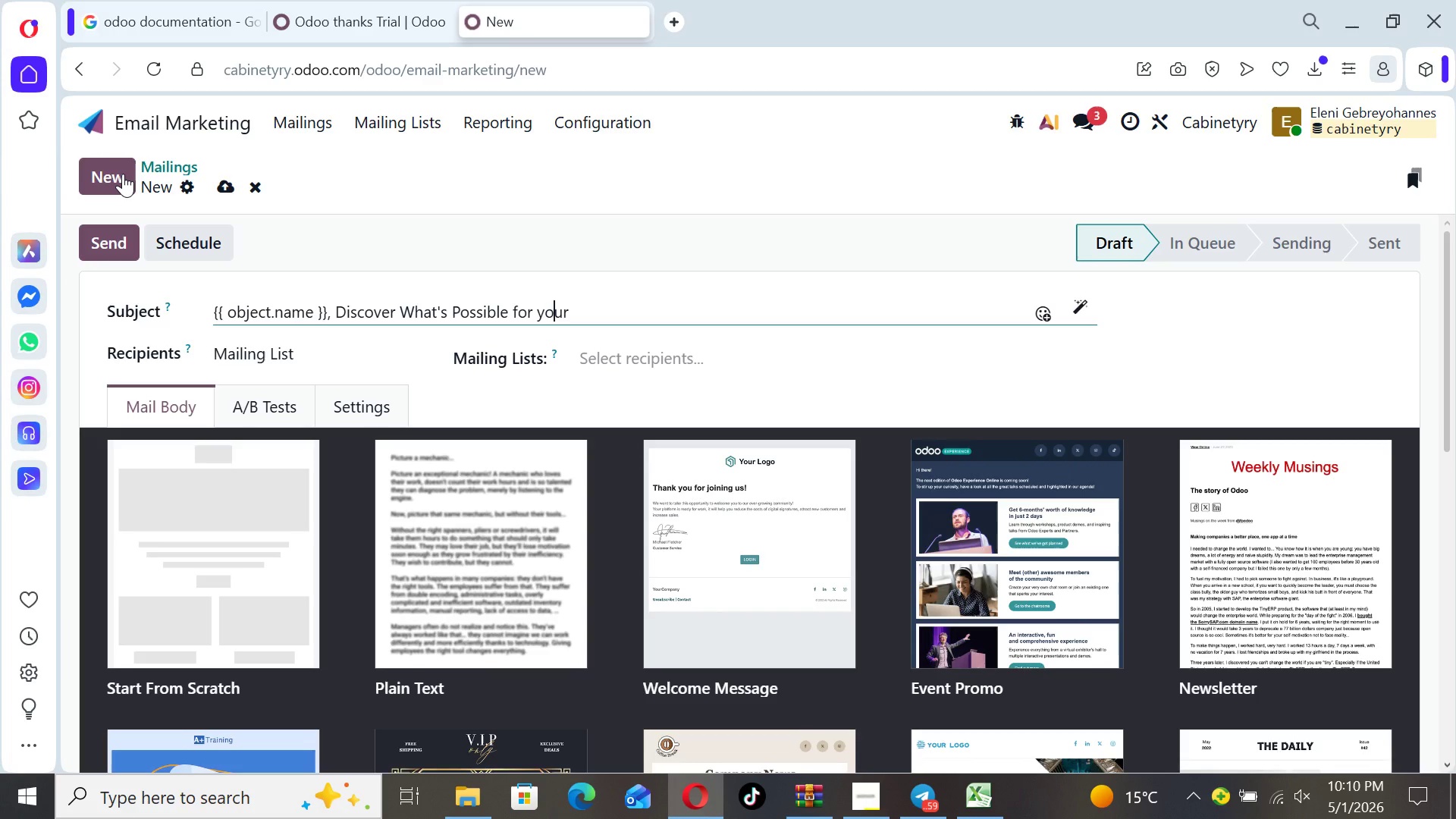 
key(ArrowLeft)
 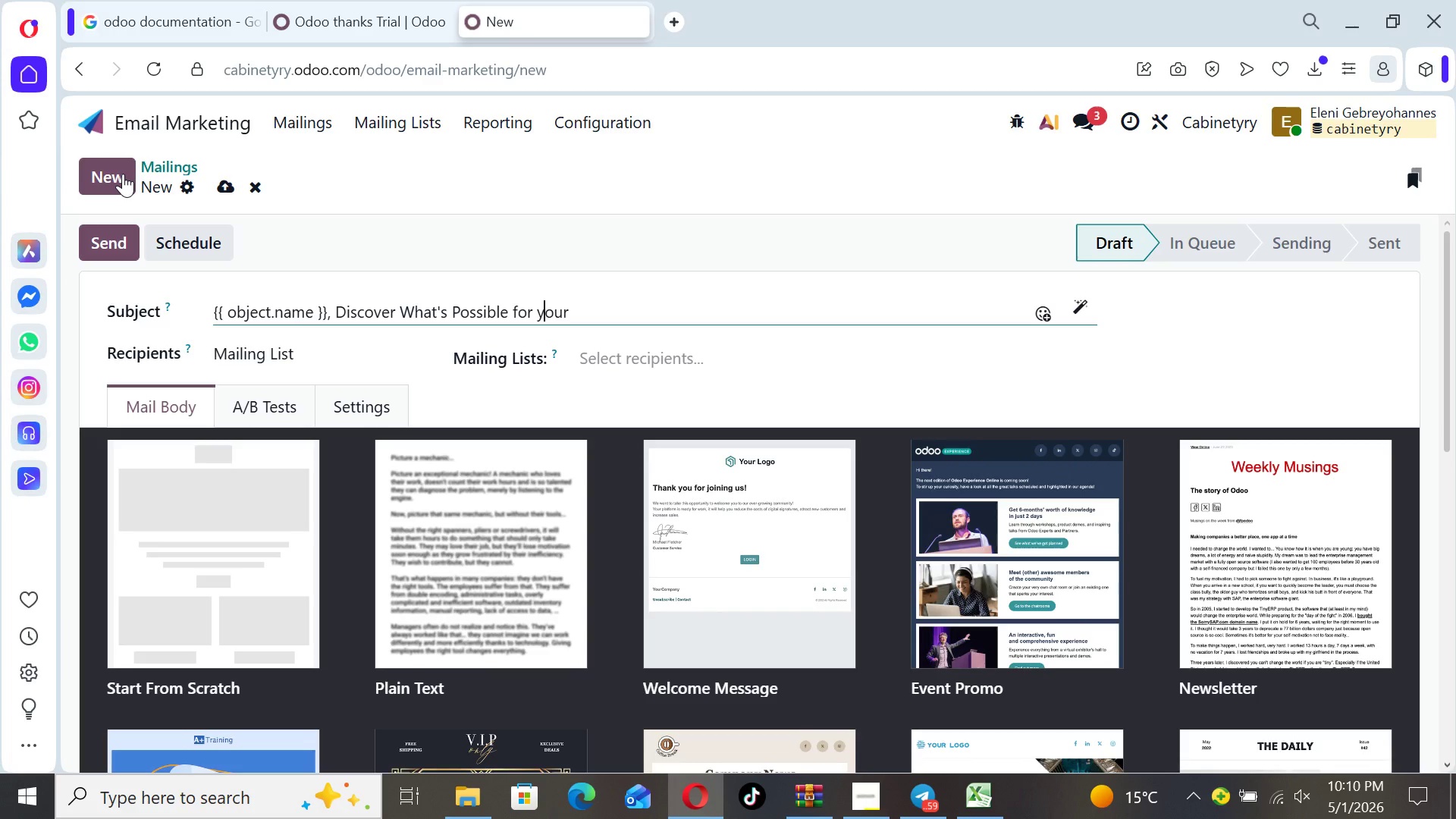 
key(ArrowLeft)
 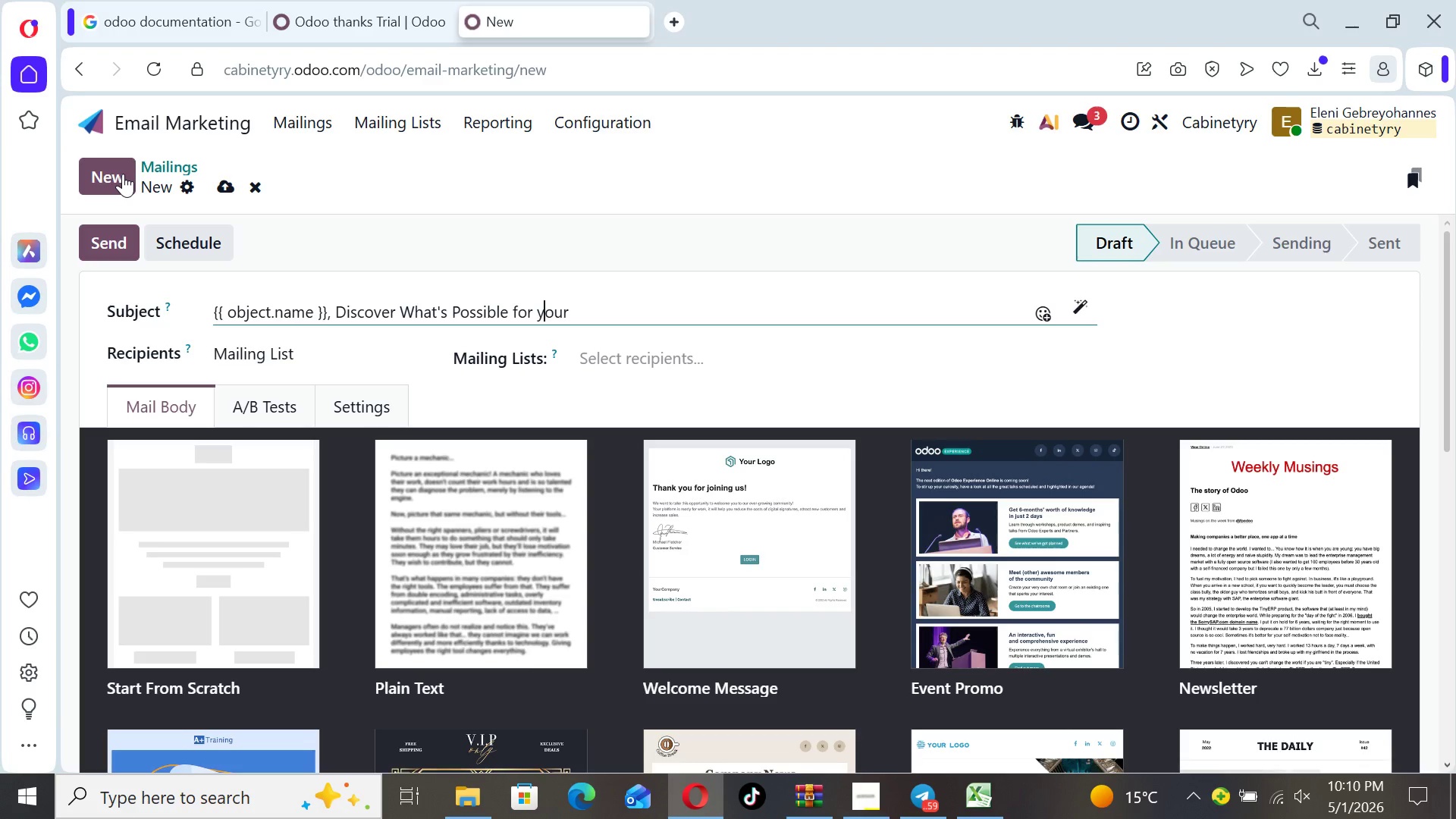 
key(Backspace)
 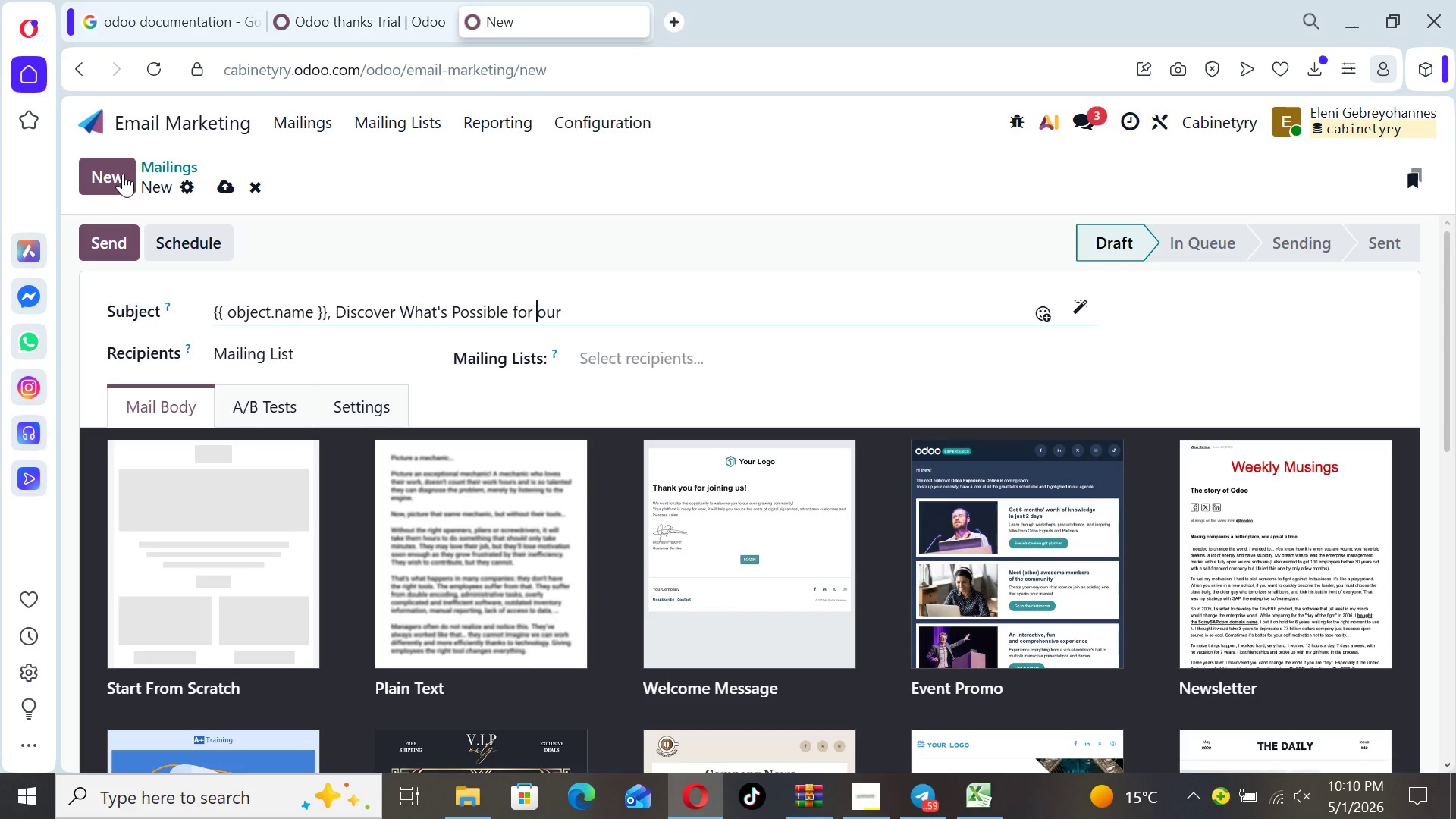 
key(CapsLock)
 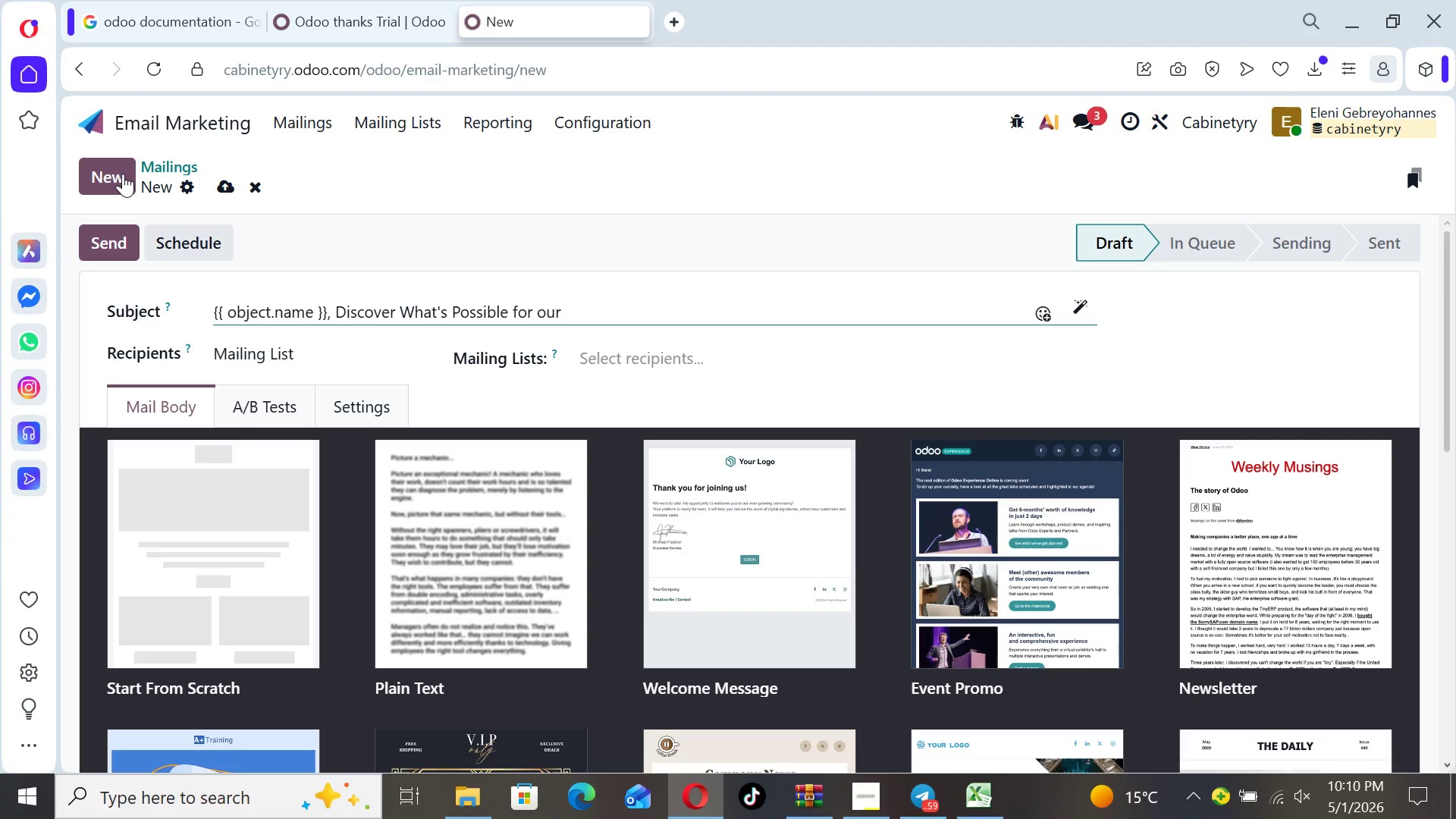 
key(Y)
 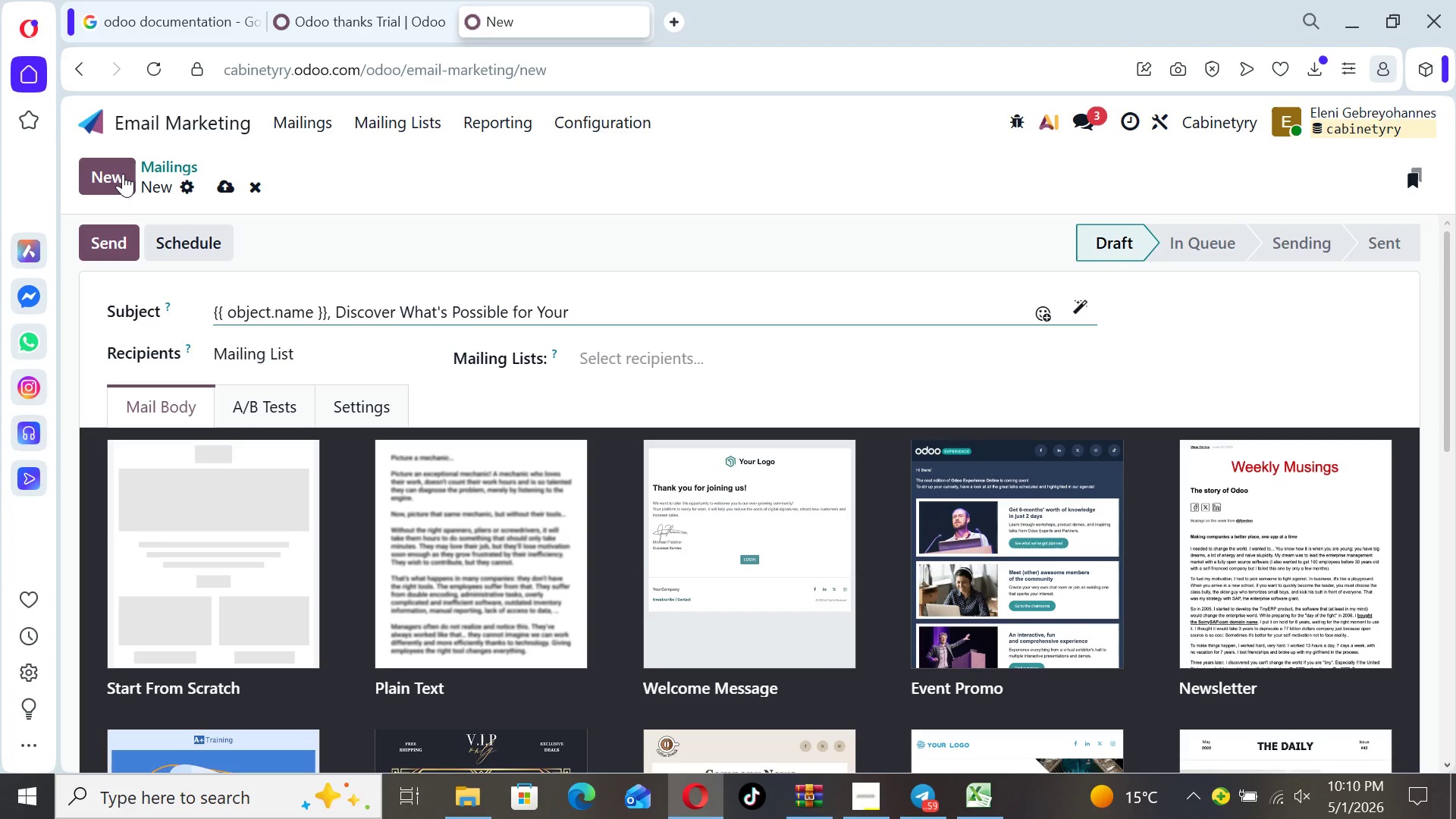 
key(ArrowRight)
 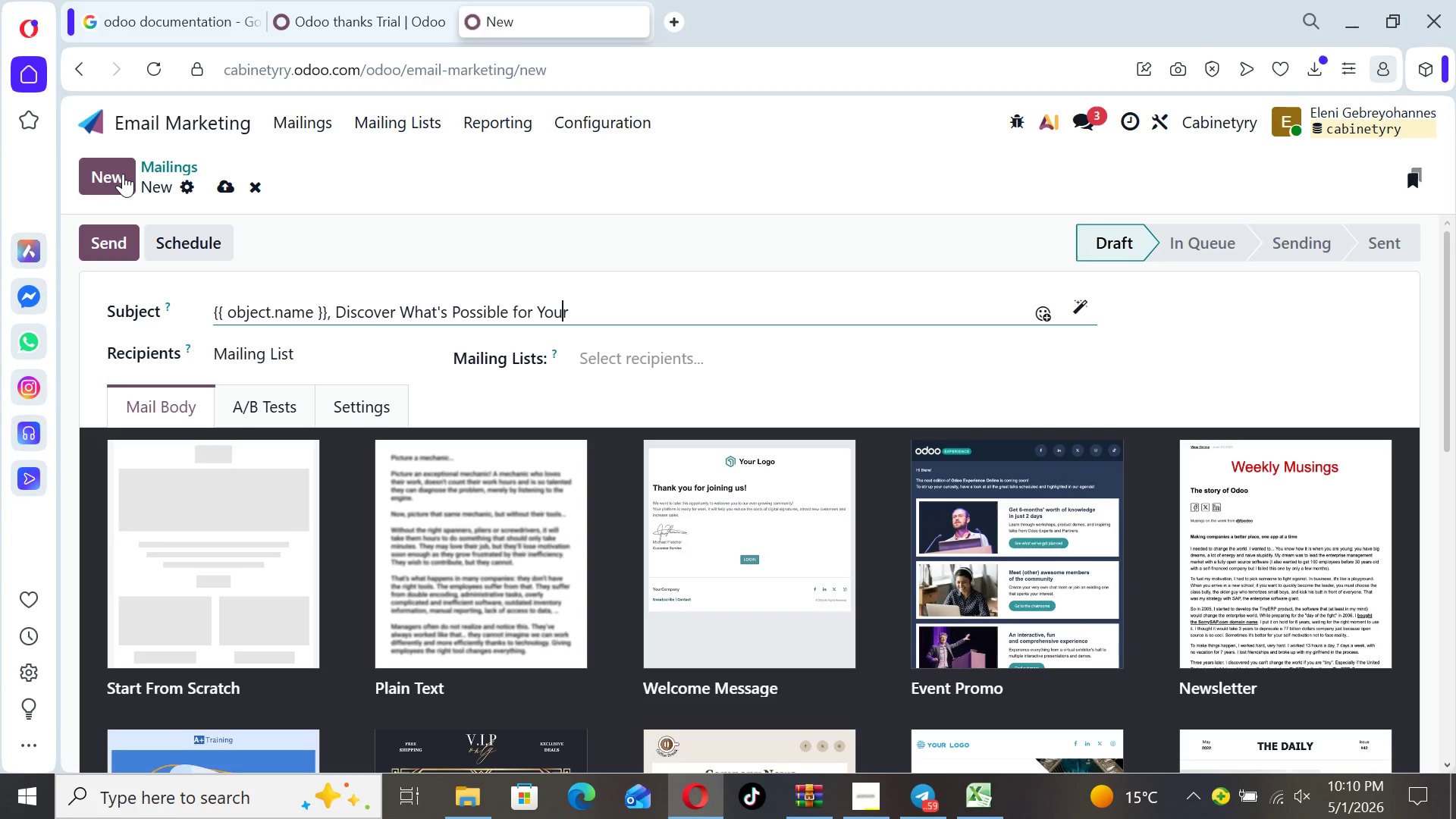 
key(ArrowRight)
 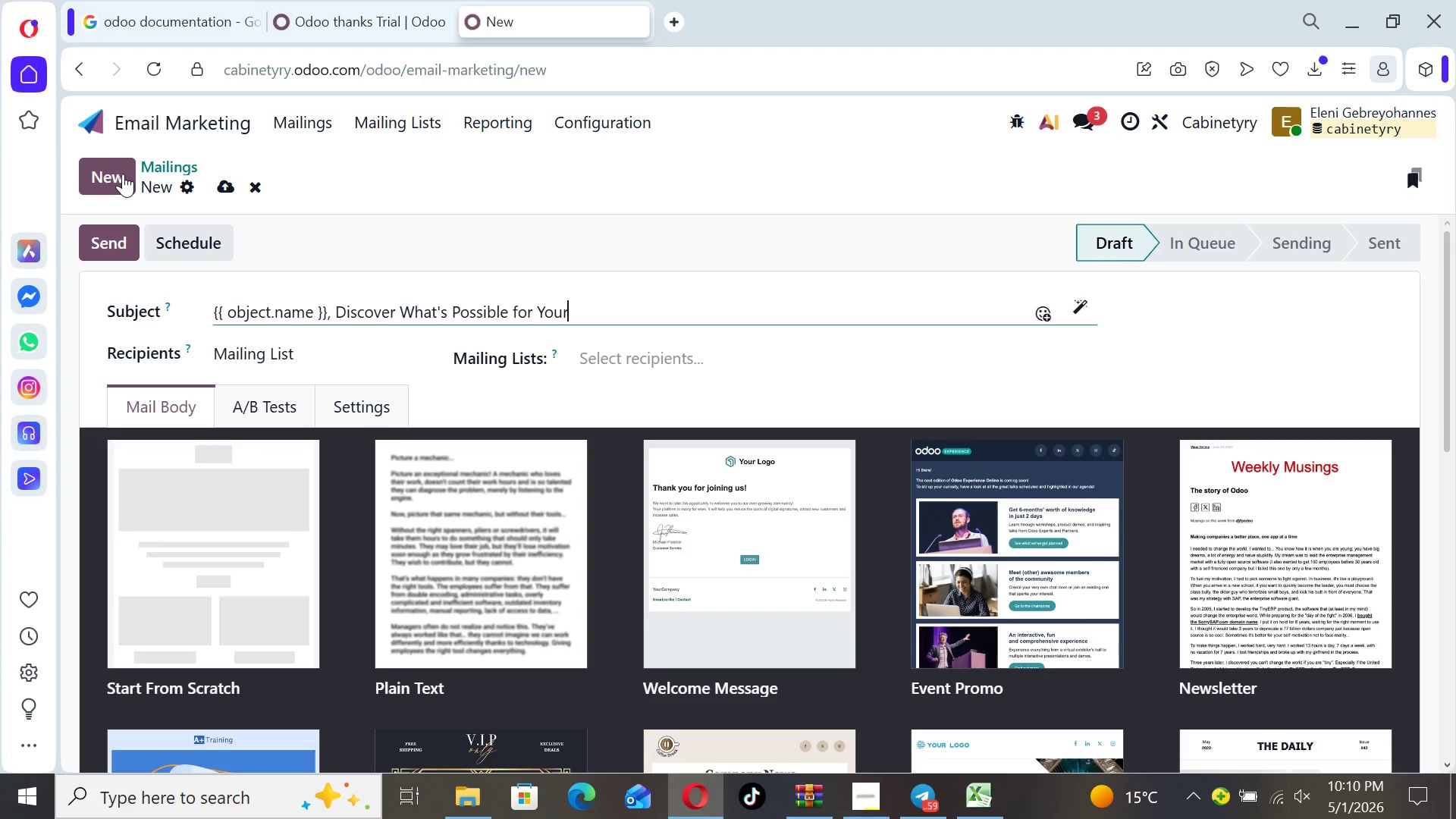 
key(ArrowRight)
 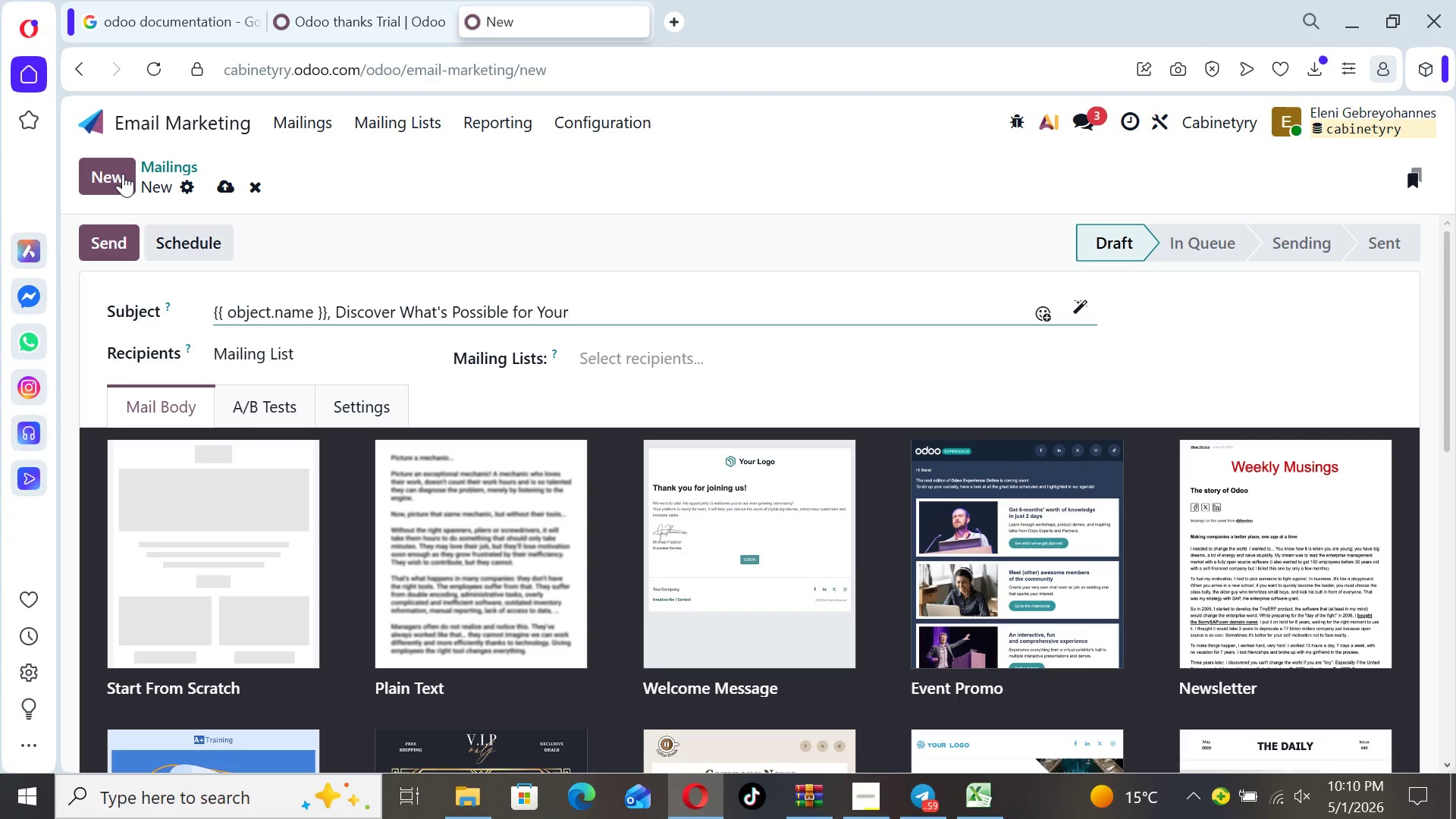 
type( Kitchen)
 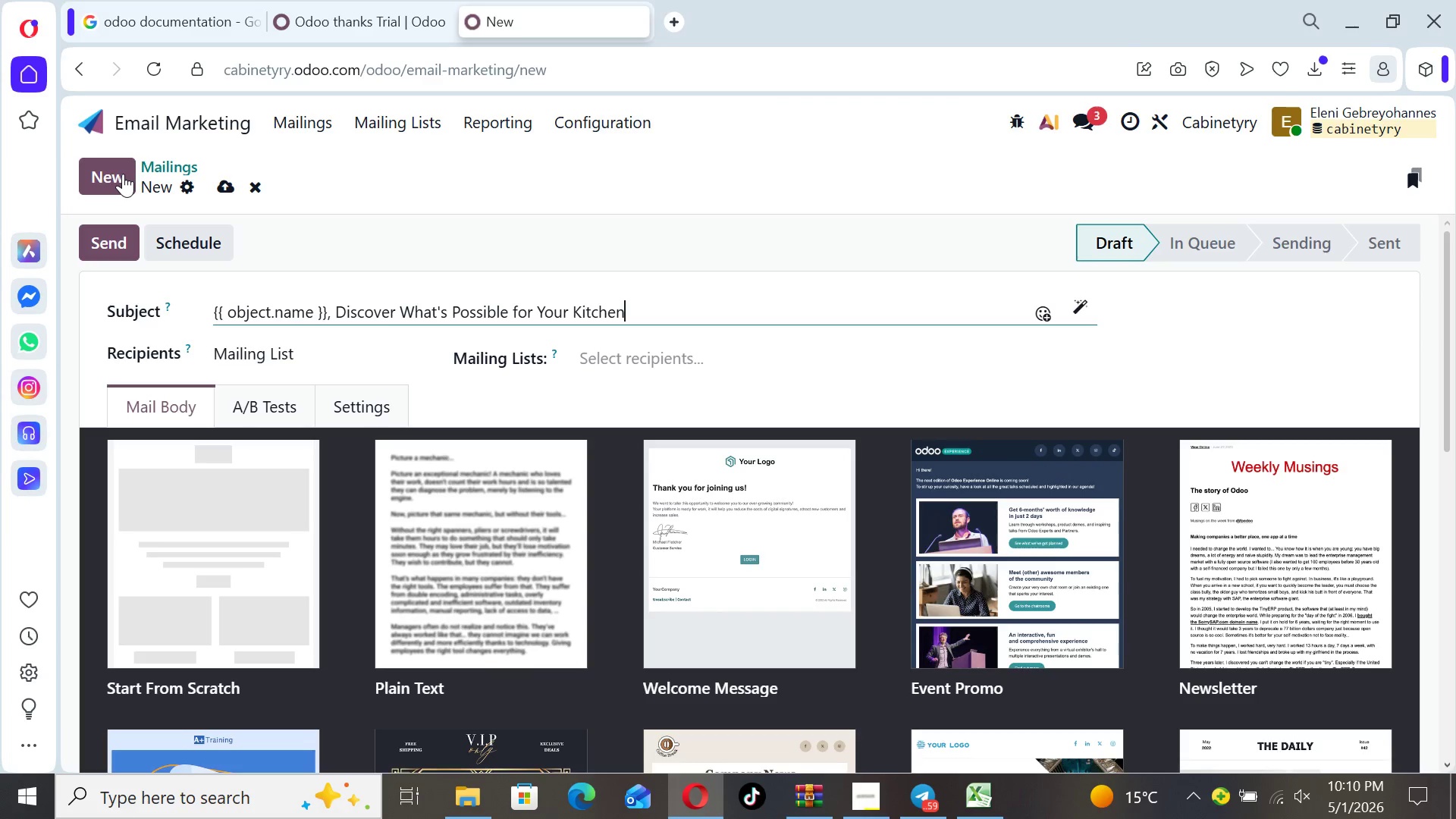 
wait(10.3)
 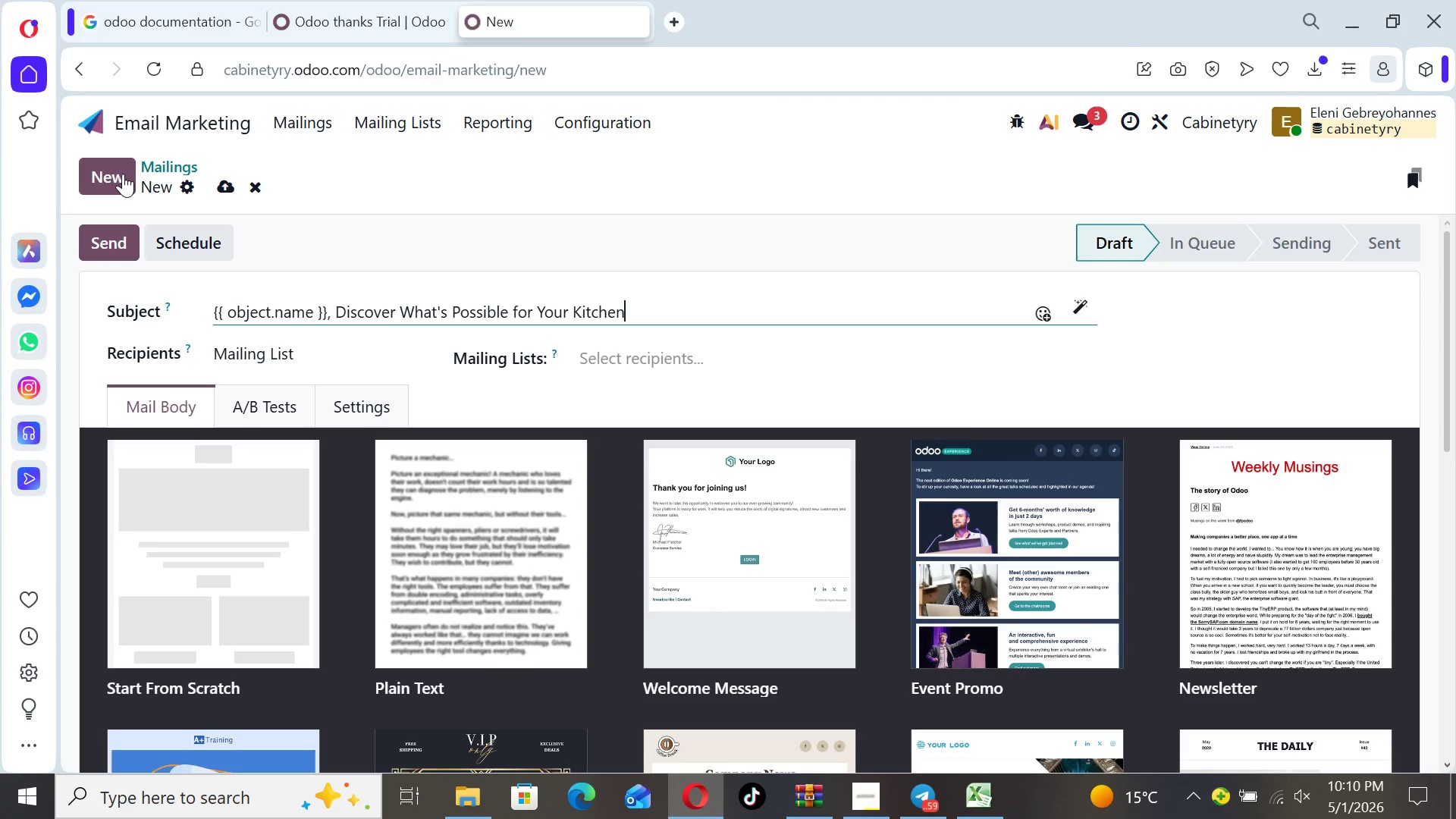 
left_click([709, 366])
 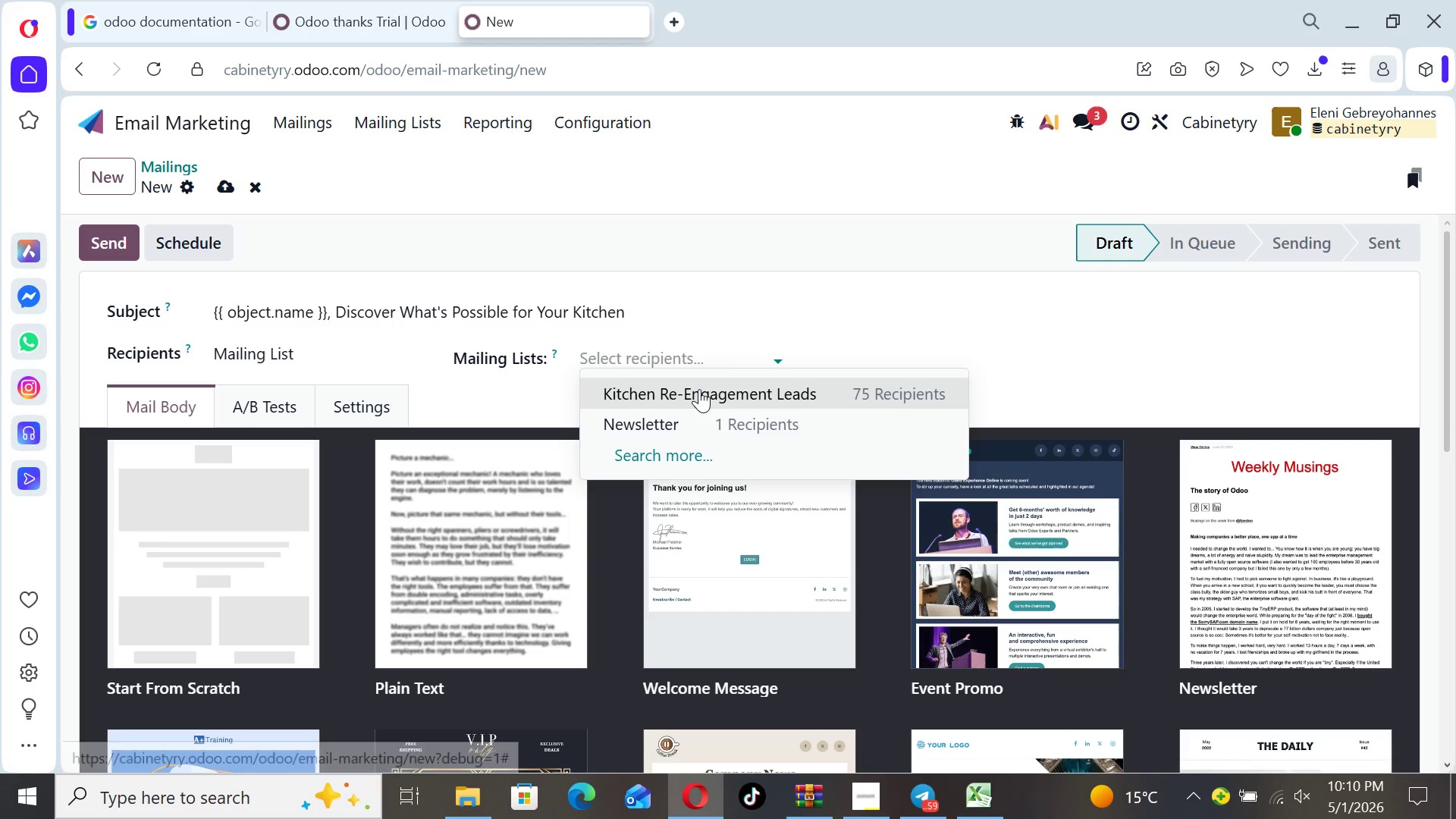 
left_click([699, 390])
 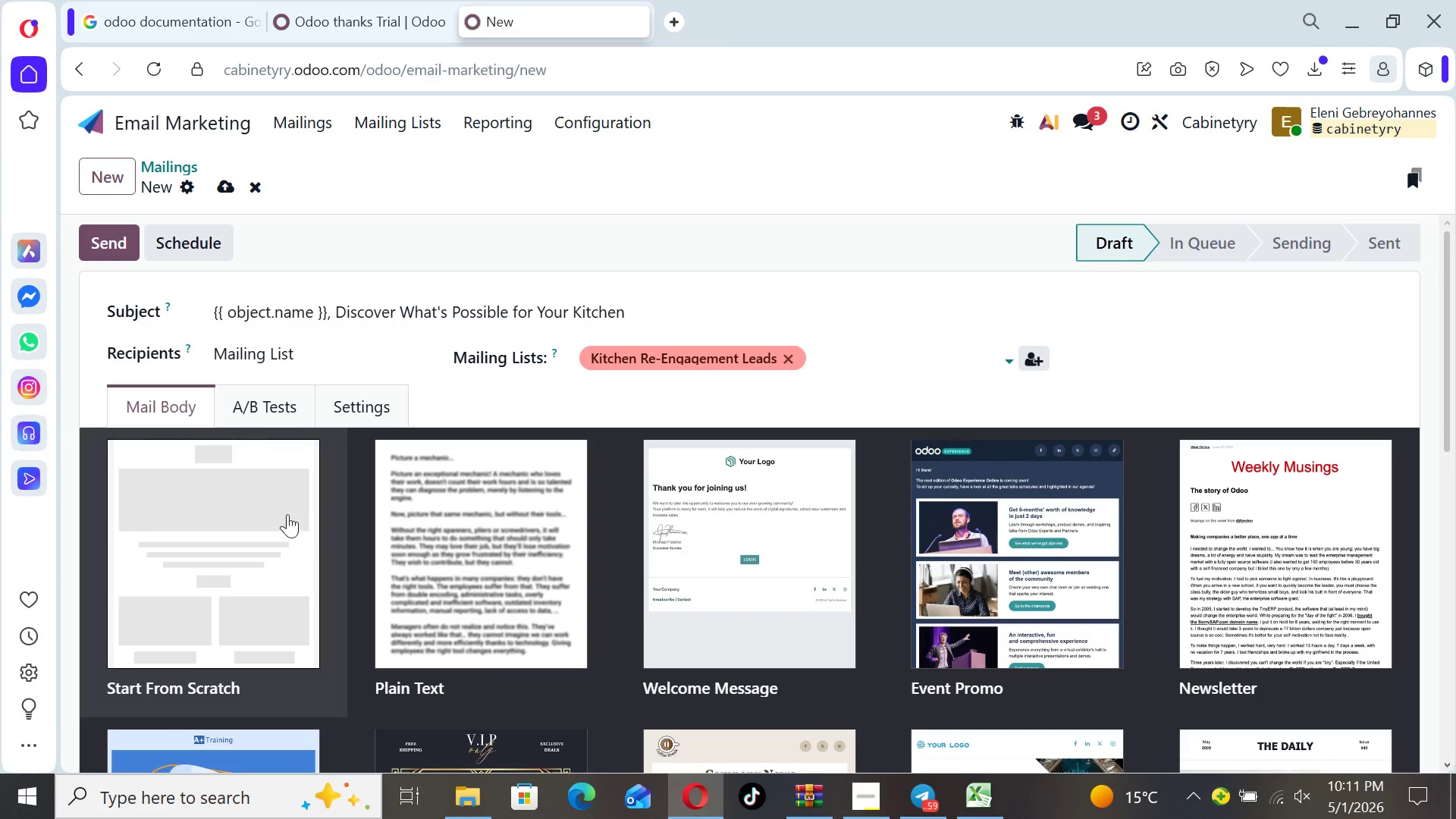 
wait(11.5)
 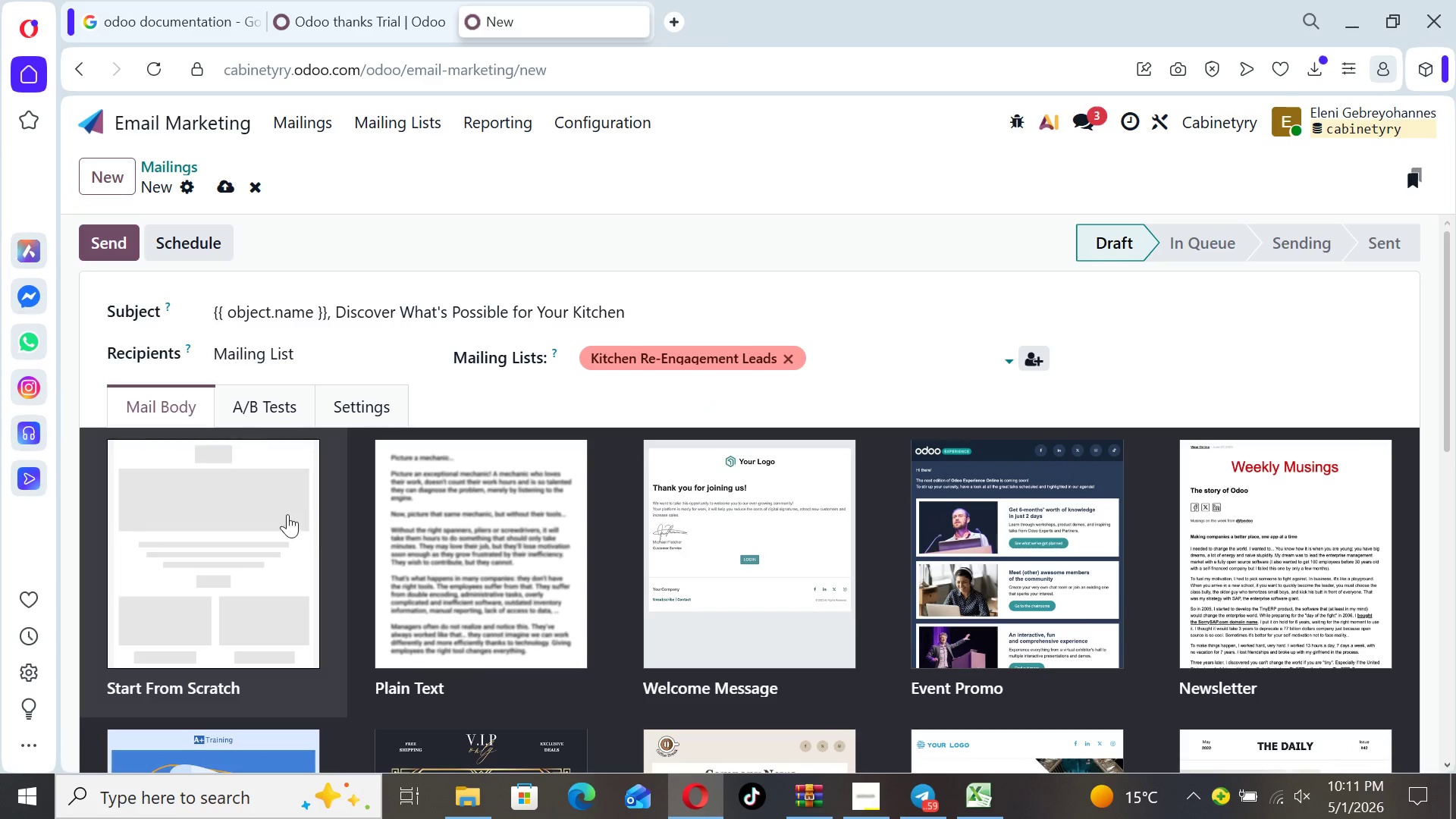 
left_click([254, 515])
 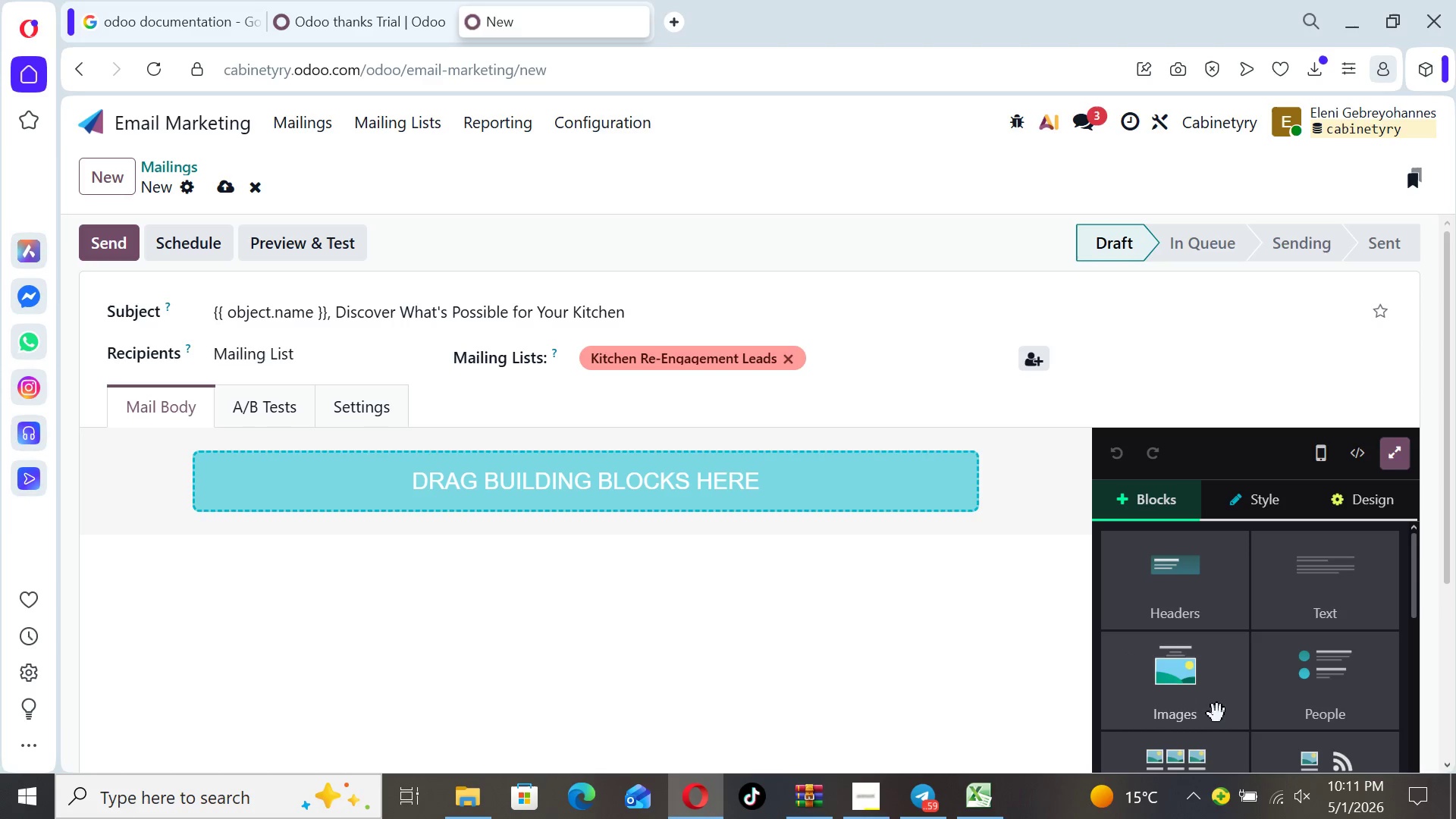 
wait(20.55)
 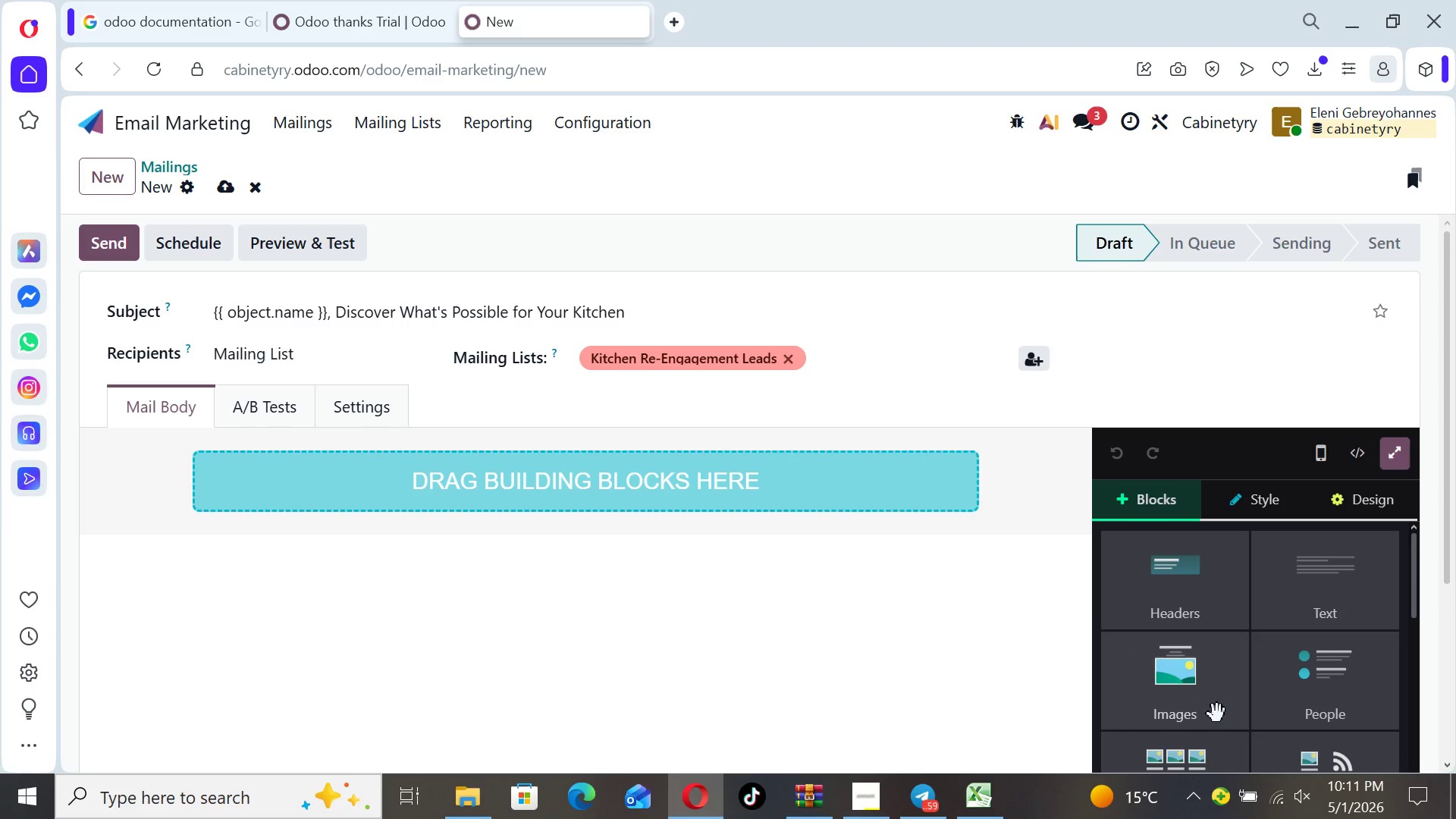 
left_click([1216, 708])
 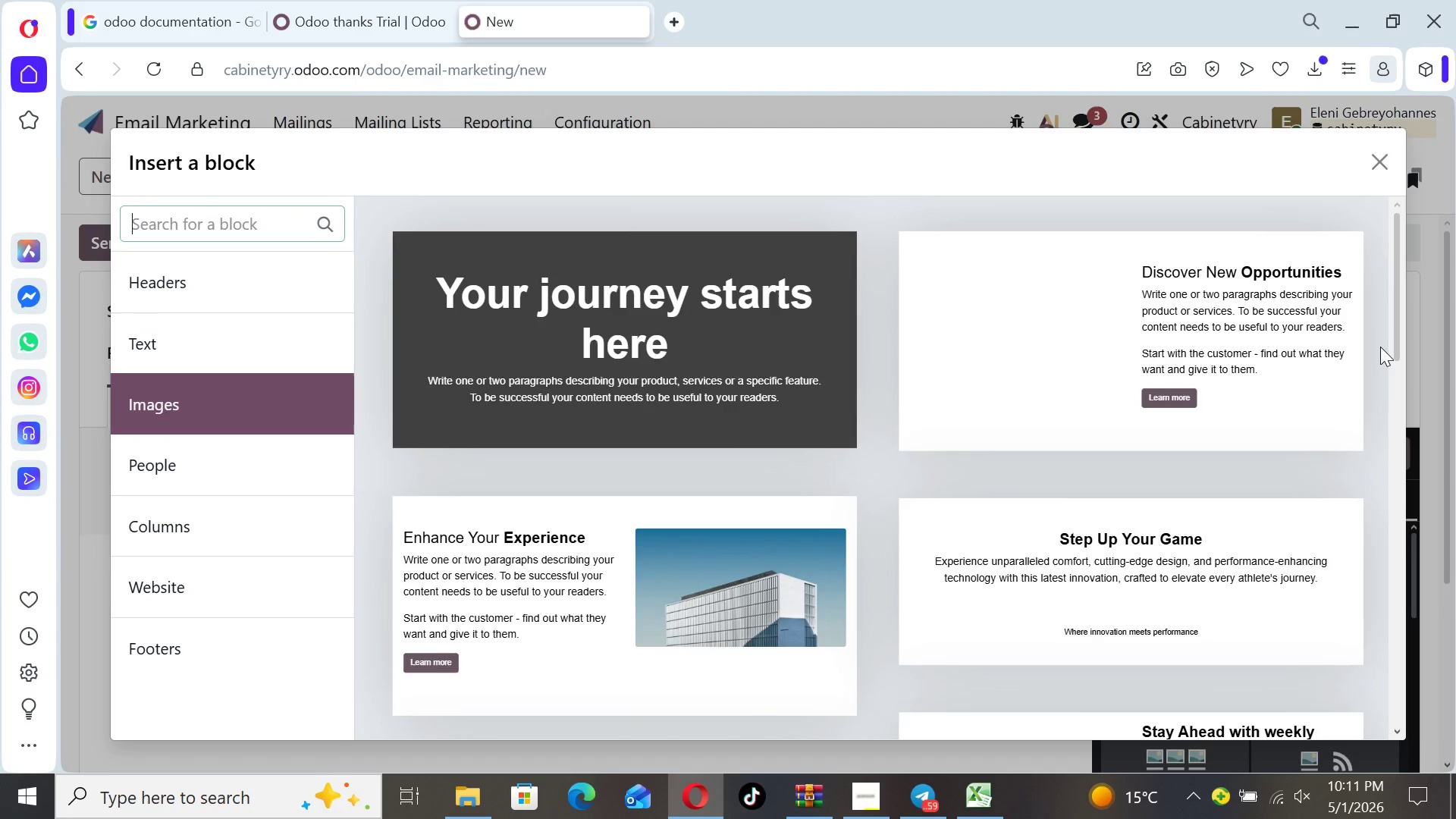 
left_click_drag(start_coordinate=[1400, 325], to_coordinate=[1419, 507])
 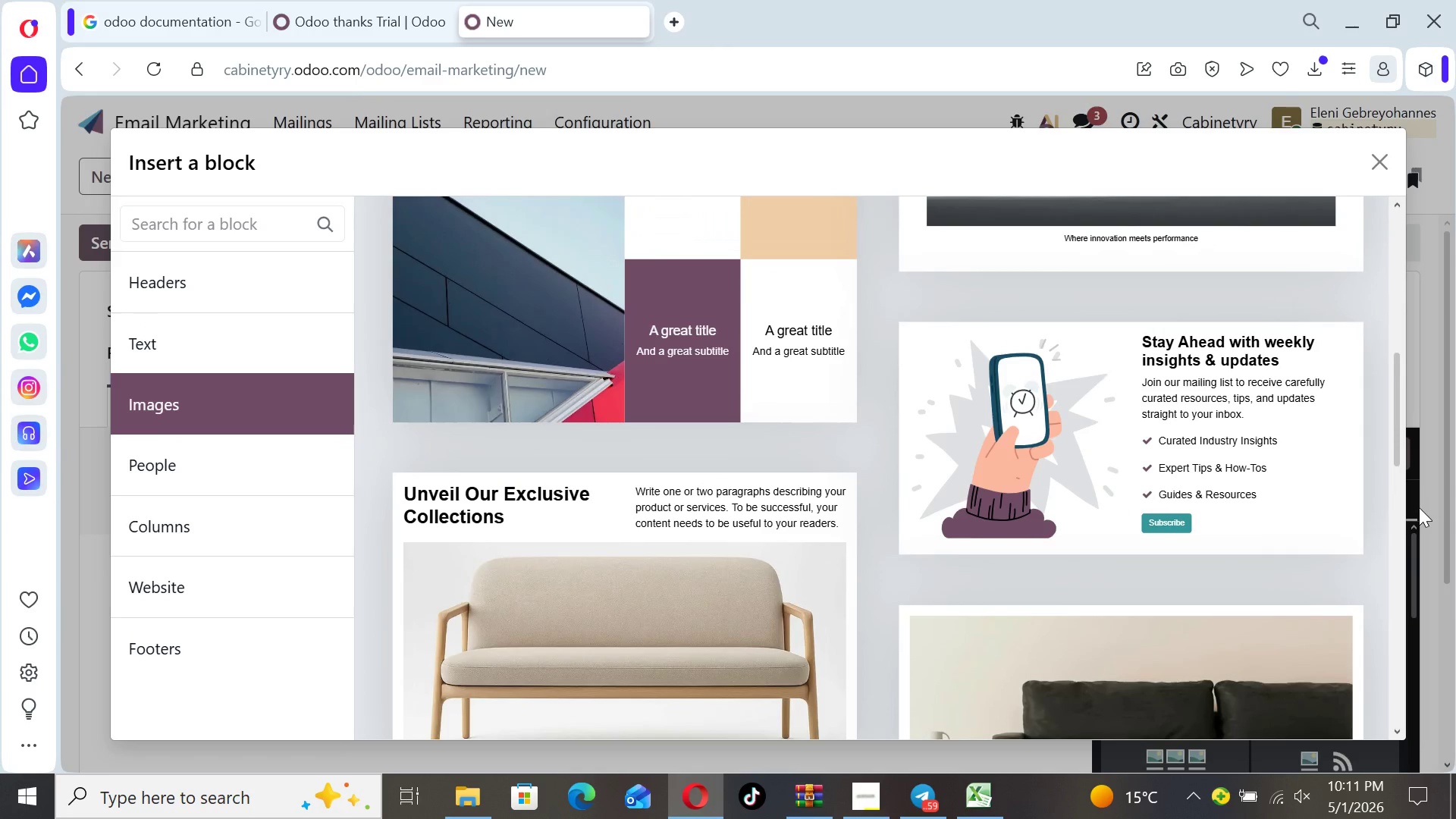 
wait(20.48)
 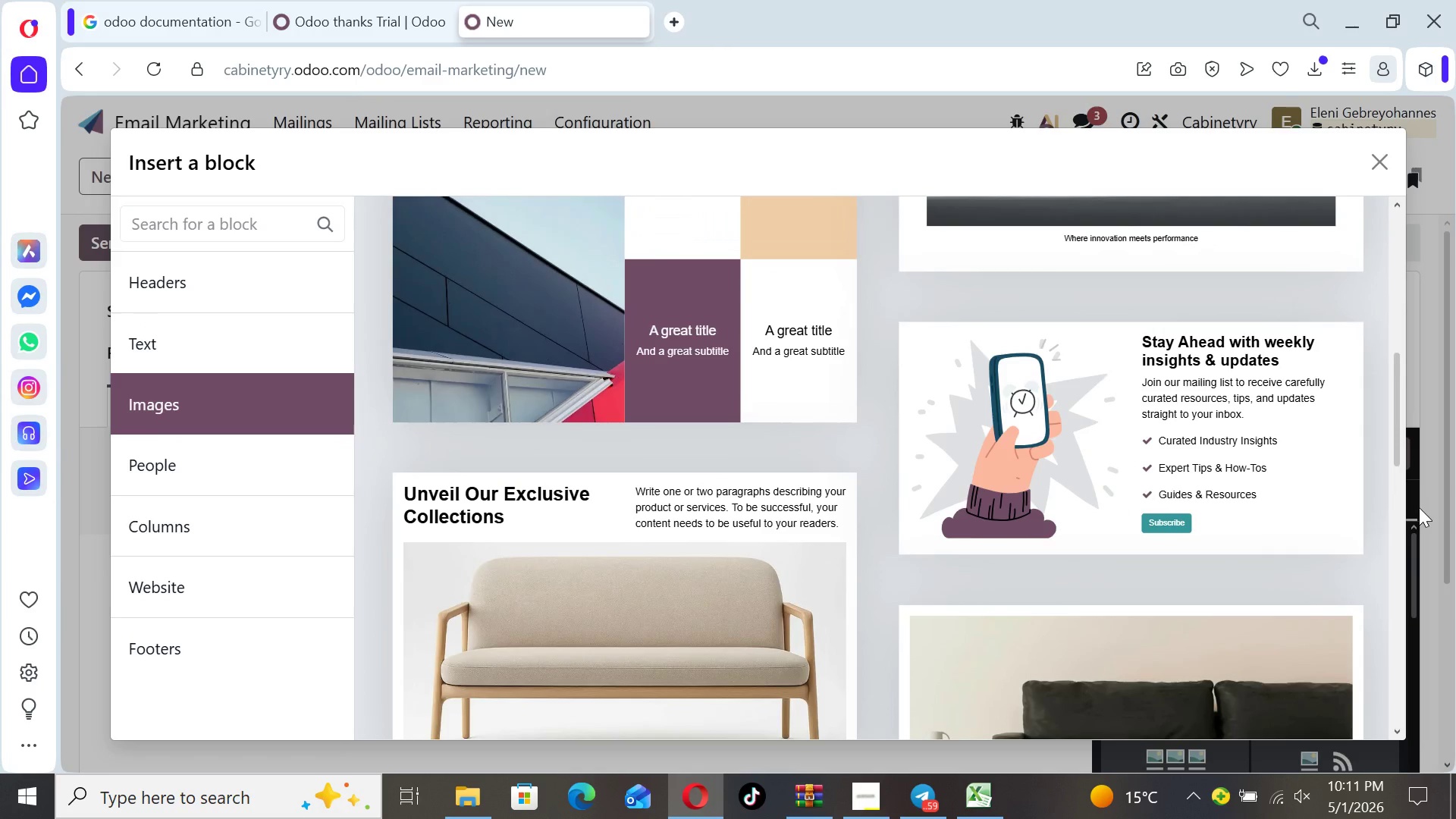 
left_click_drag(start_coordinate=[1401, 424], to_coordinate=[1448, 482])
 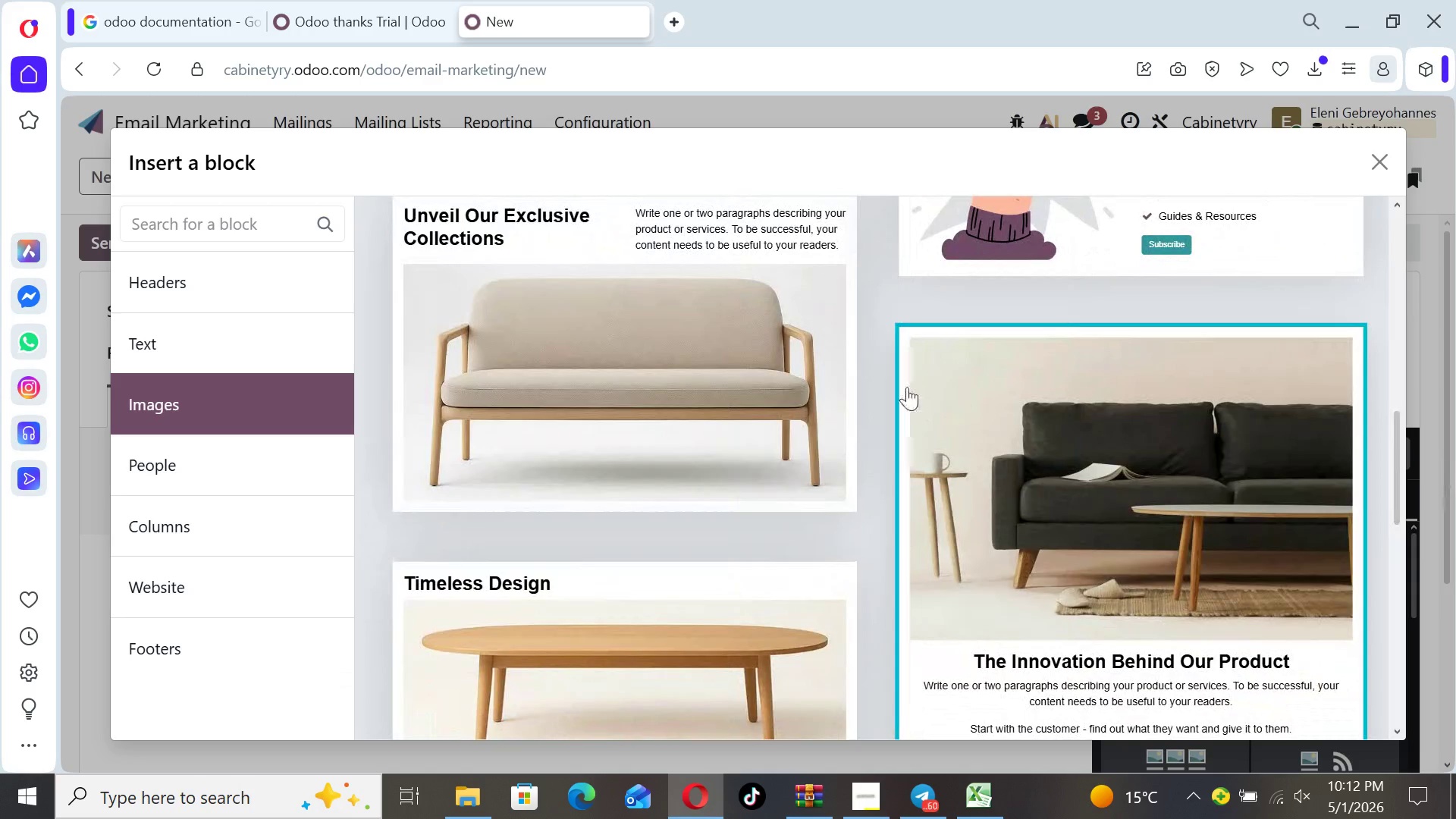 
left_click([675, 369])
 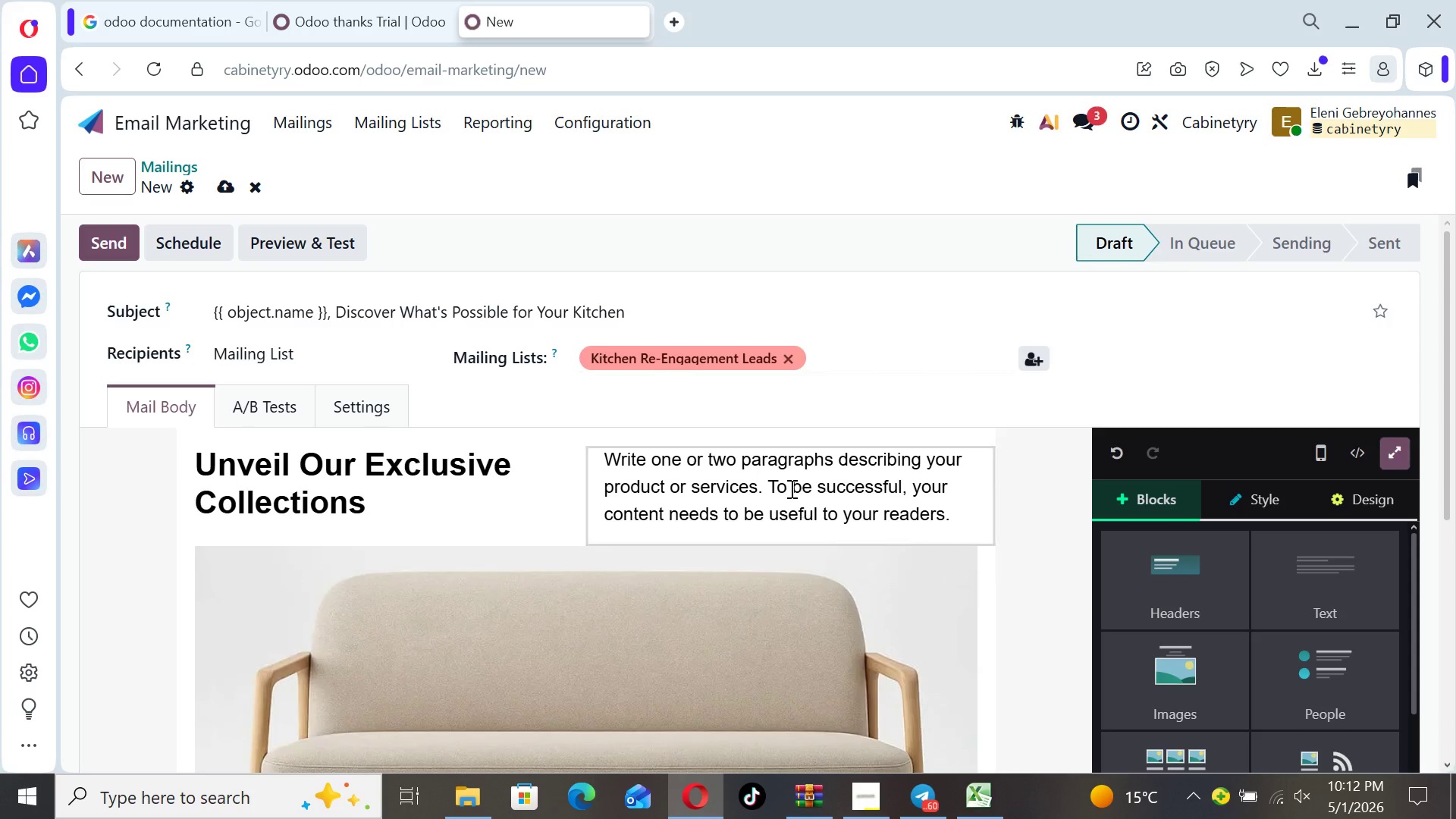 
left_click([790, 488])
 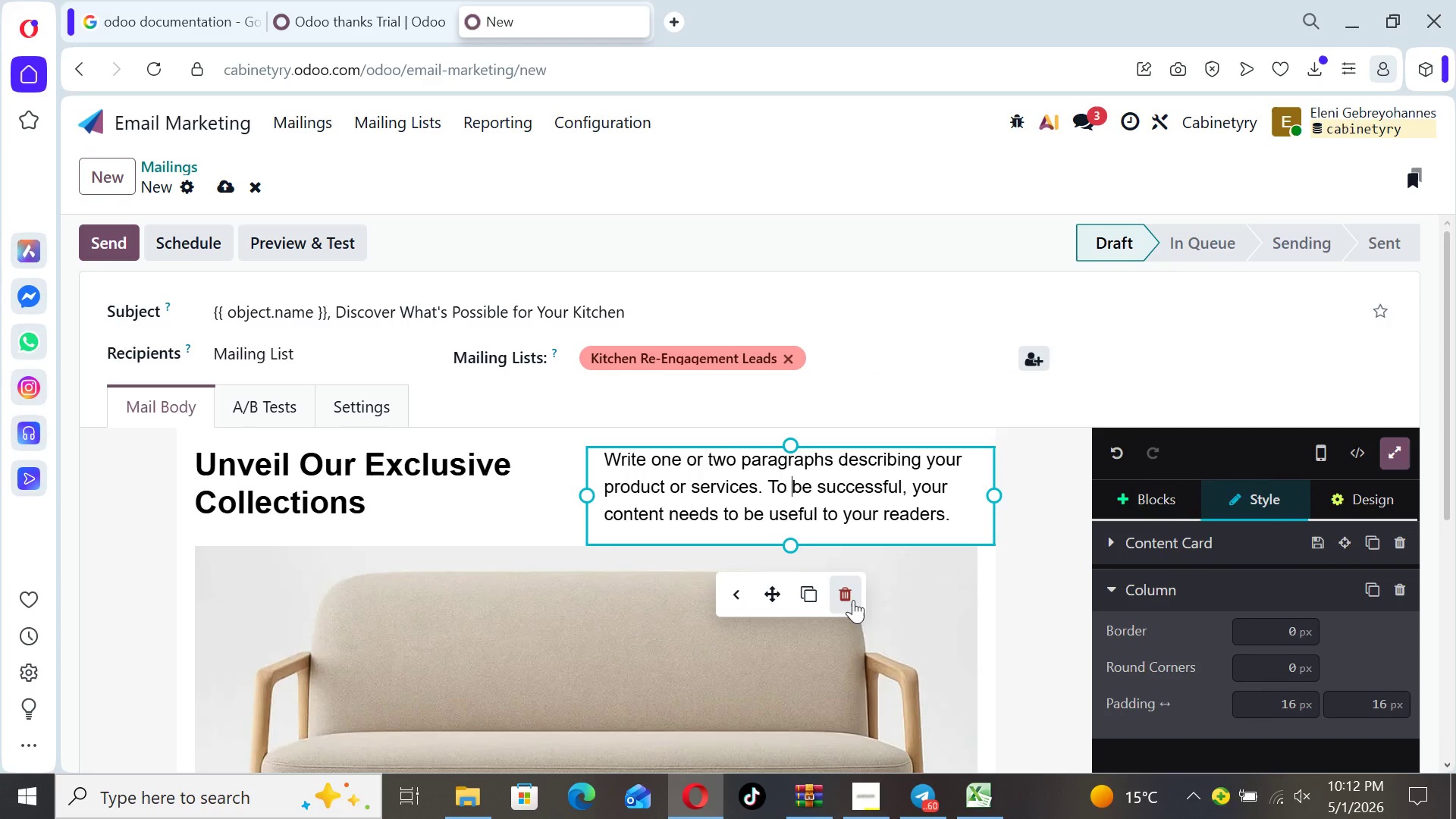 
left_click([853, 601])
 